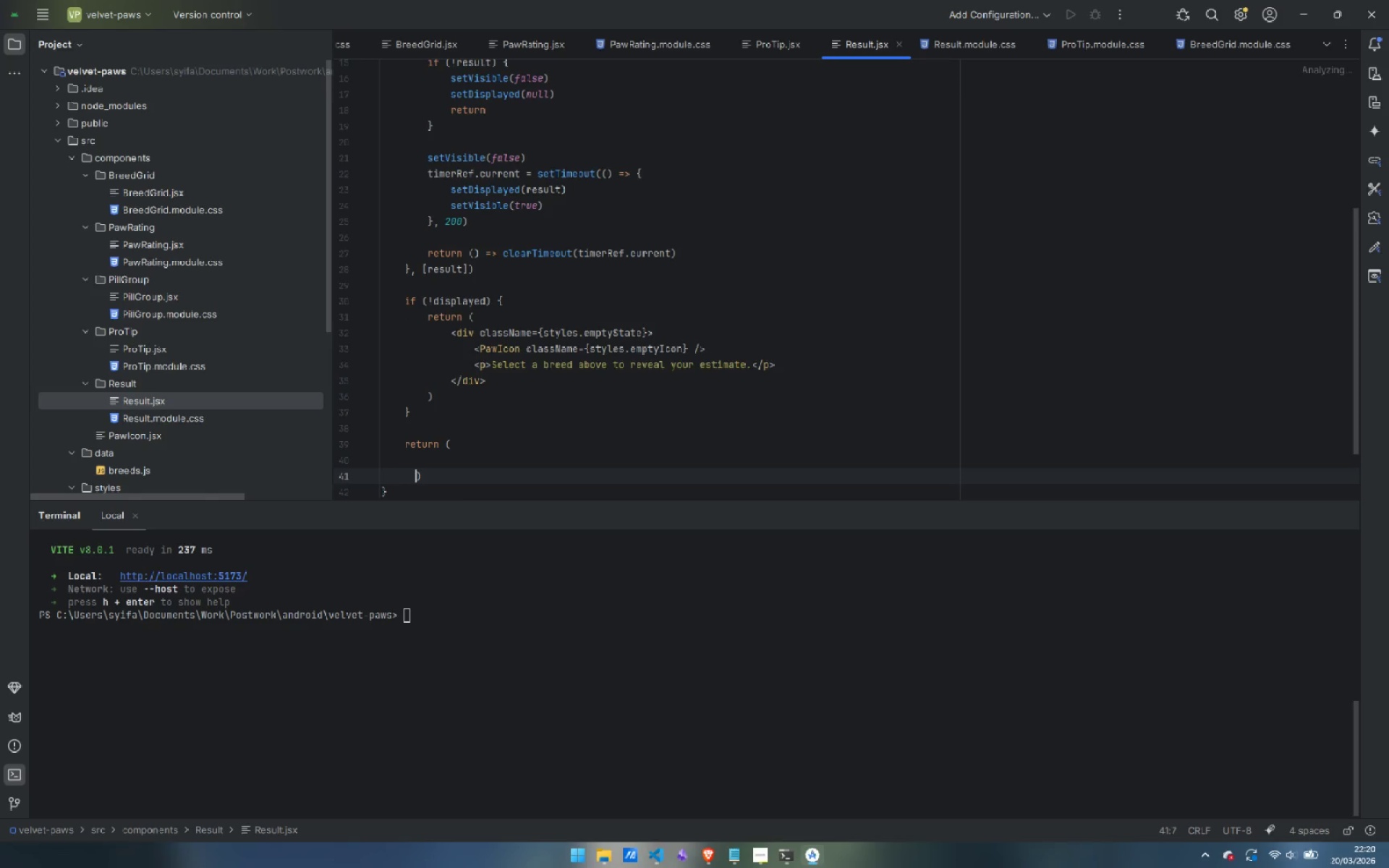 
key(Backspace)
 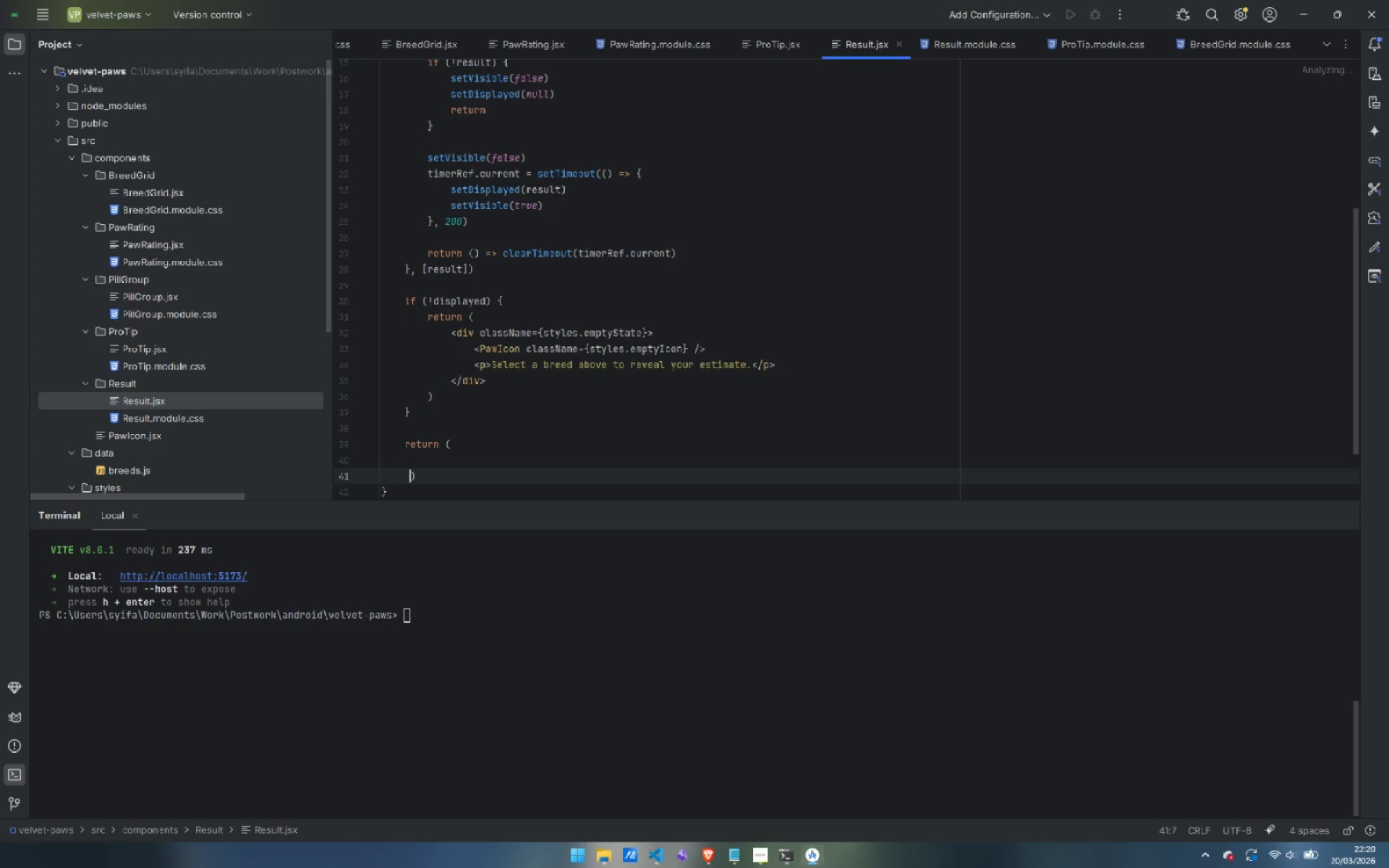 
key(Backspace)
 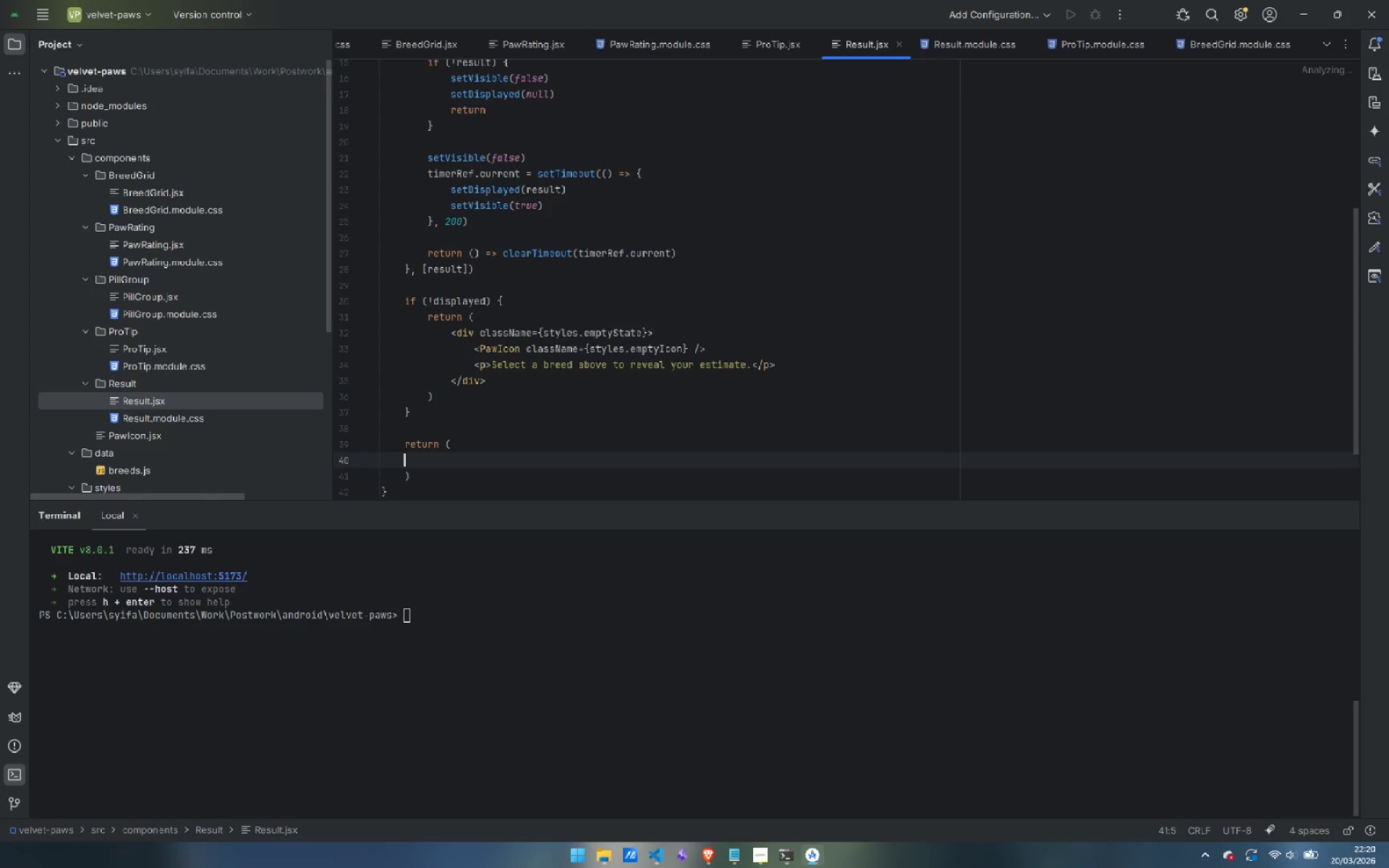 
key(ArrowUp)
 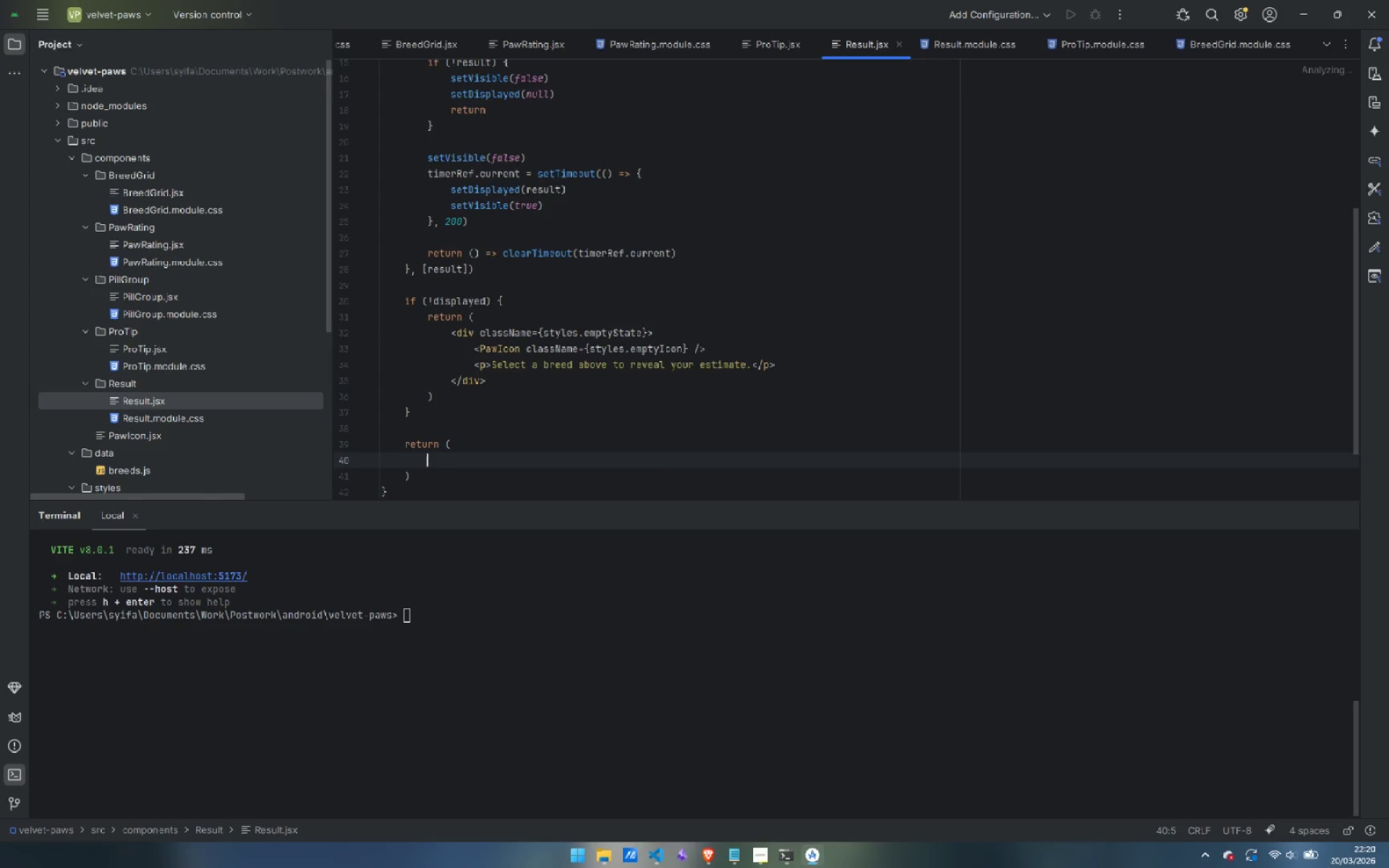 
key(Tab)
 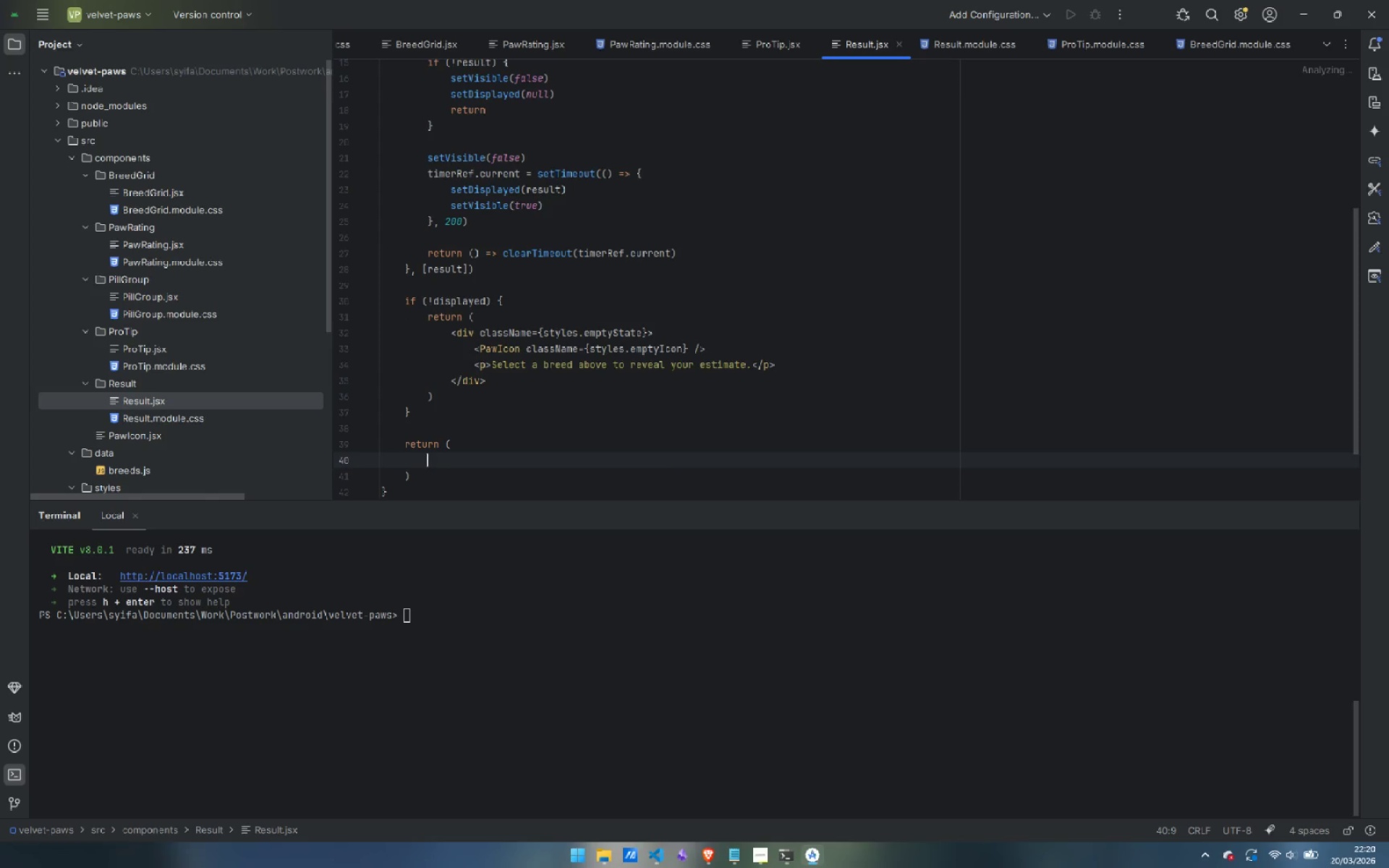 
key(Shift+Comma)
 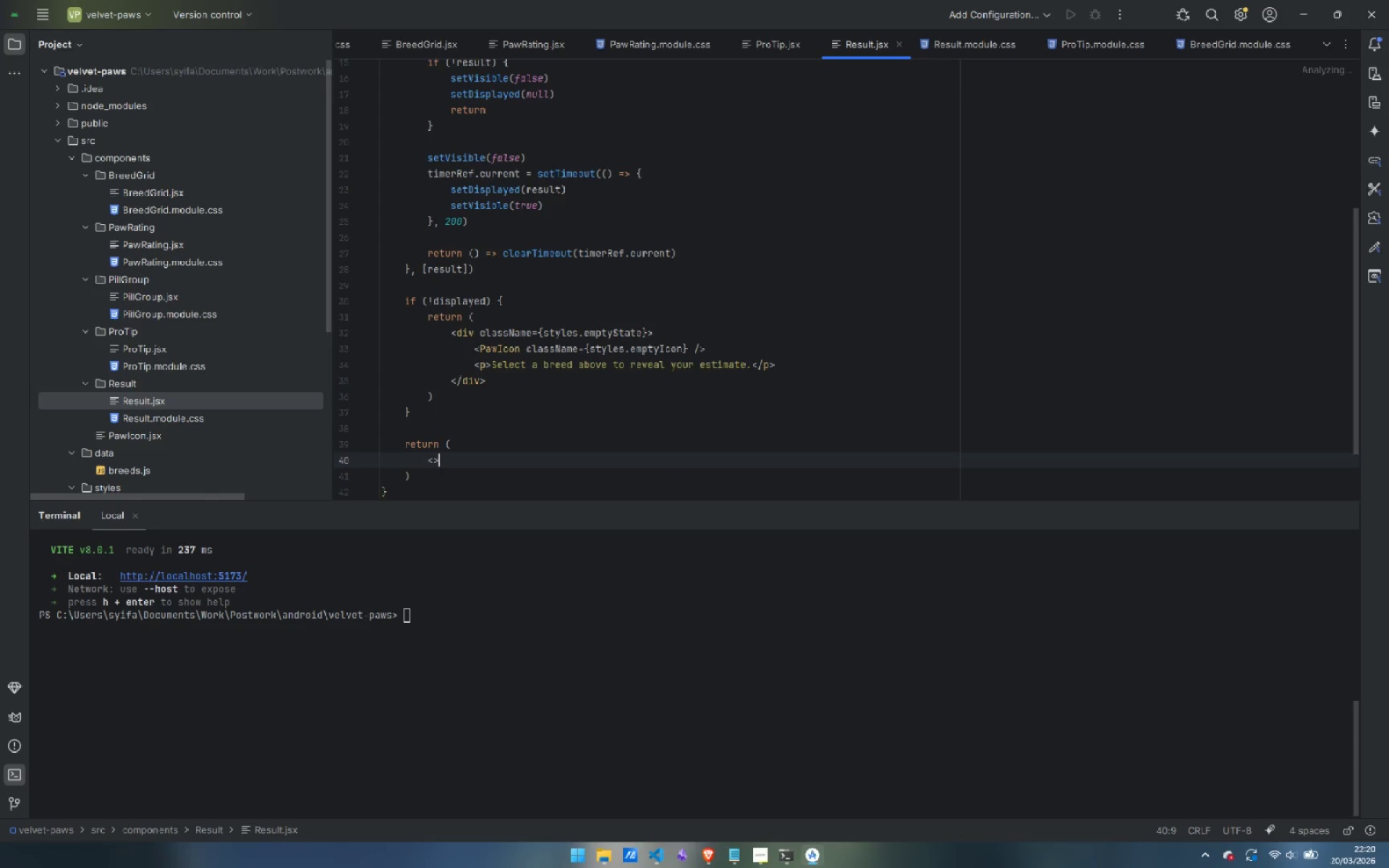 
key(Shift+Period)
 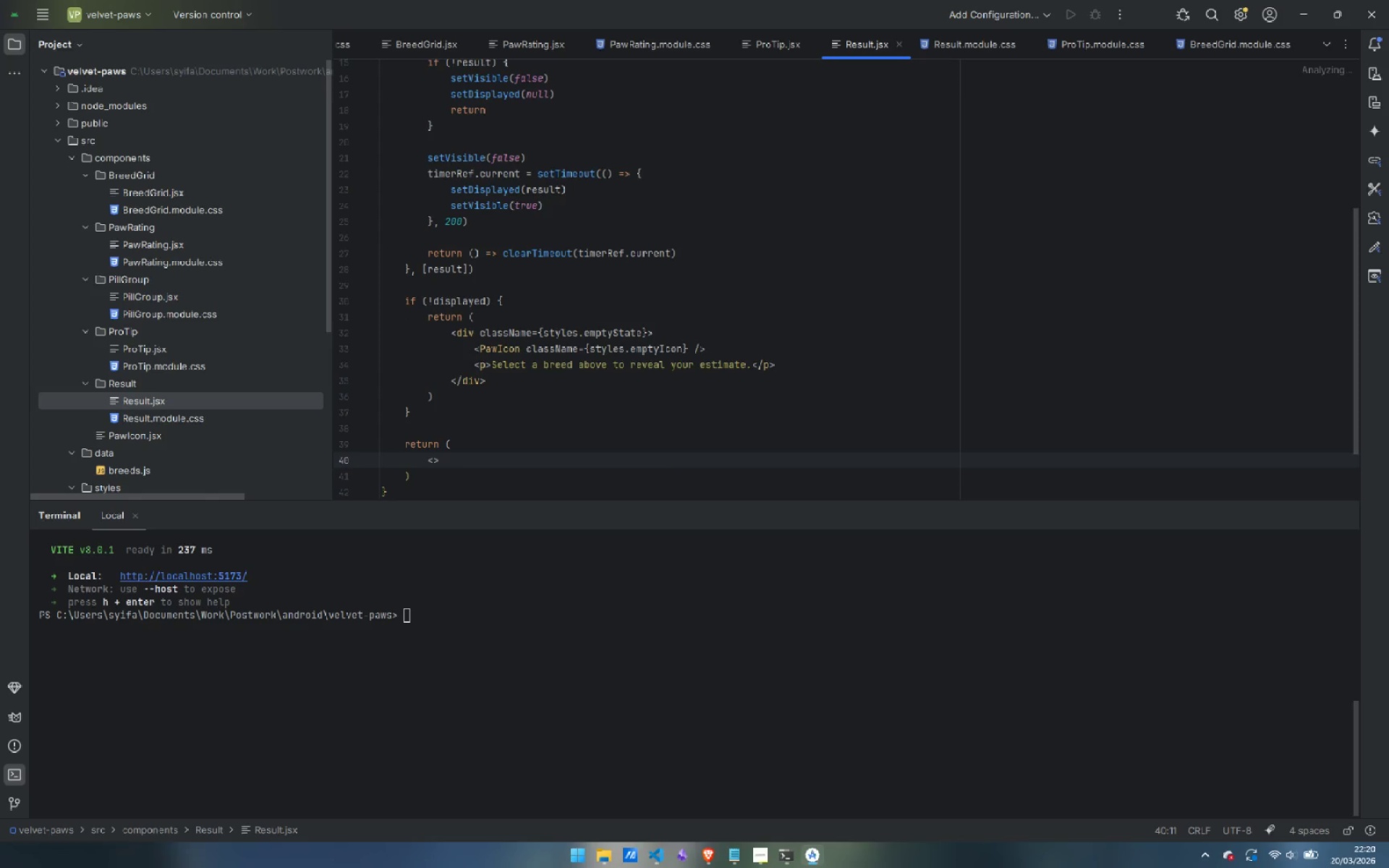 
key(Shift+Comma)
 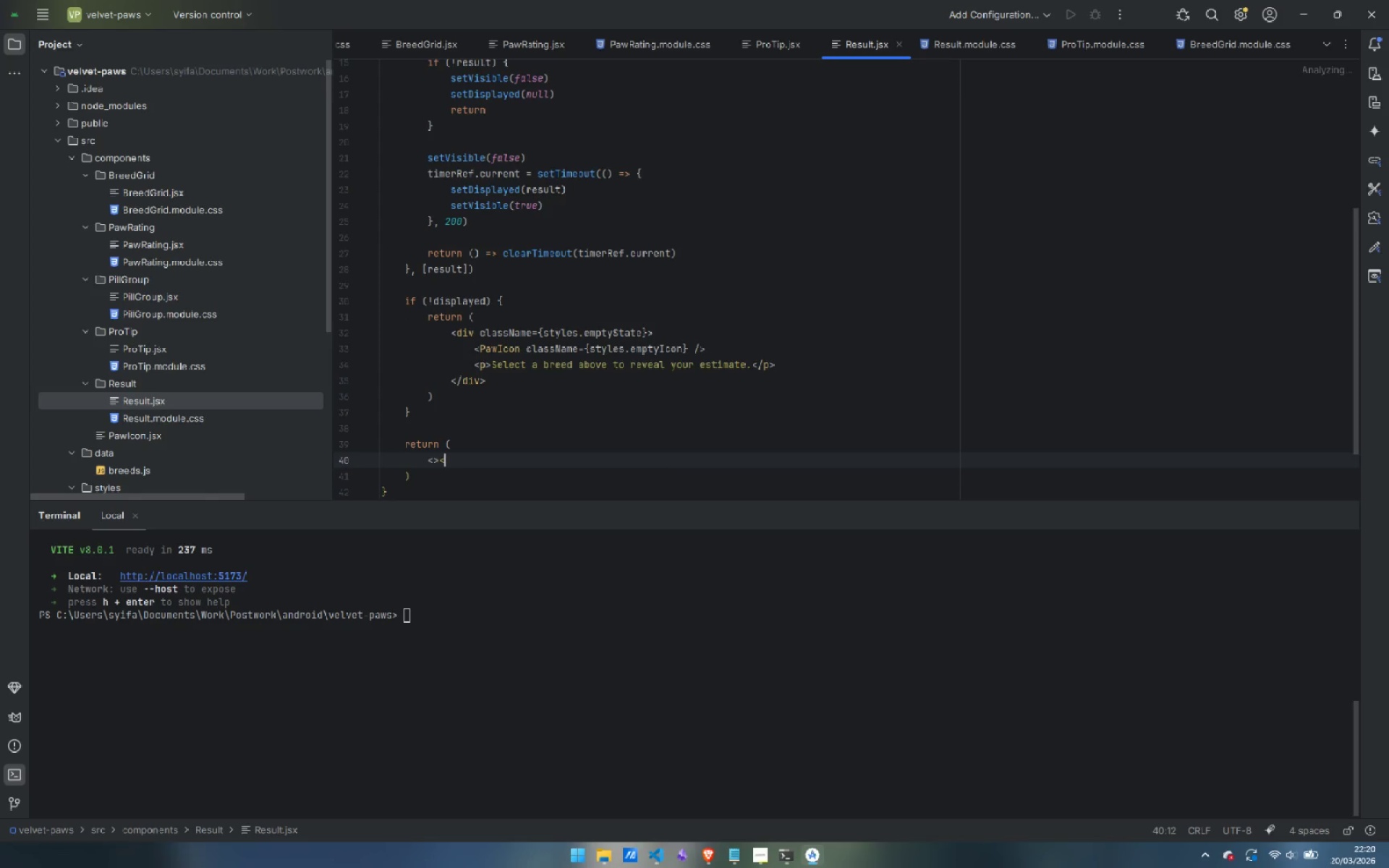 
key(Slash)
 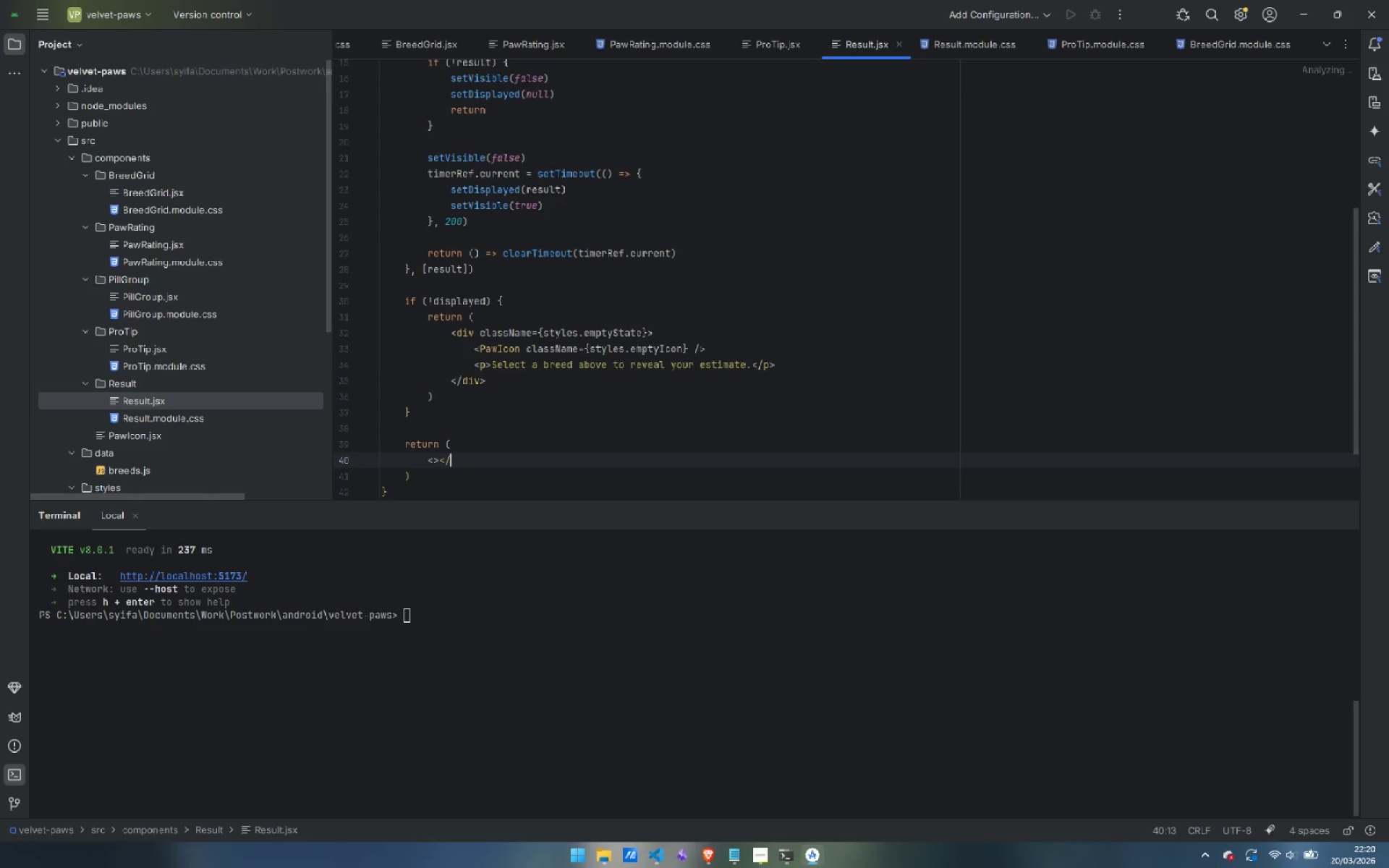 
key(Shift+Period)
 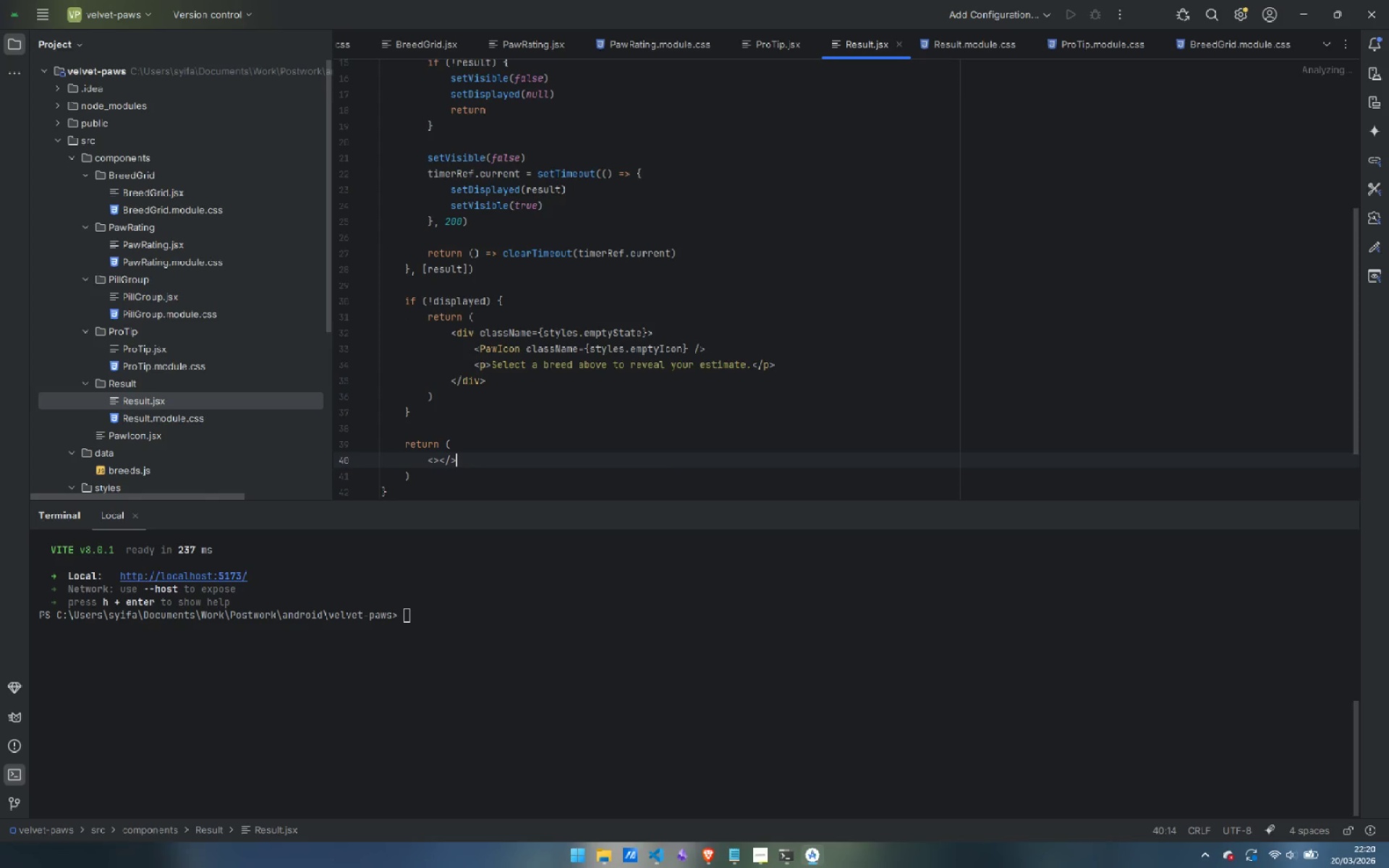 
key(ArrowLeft)
 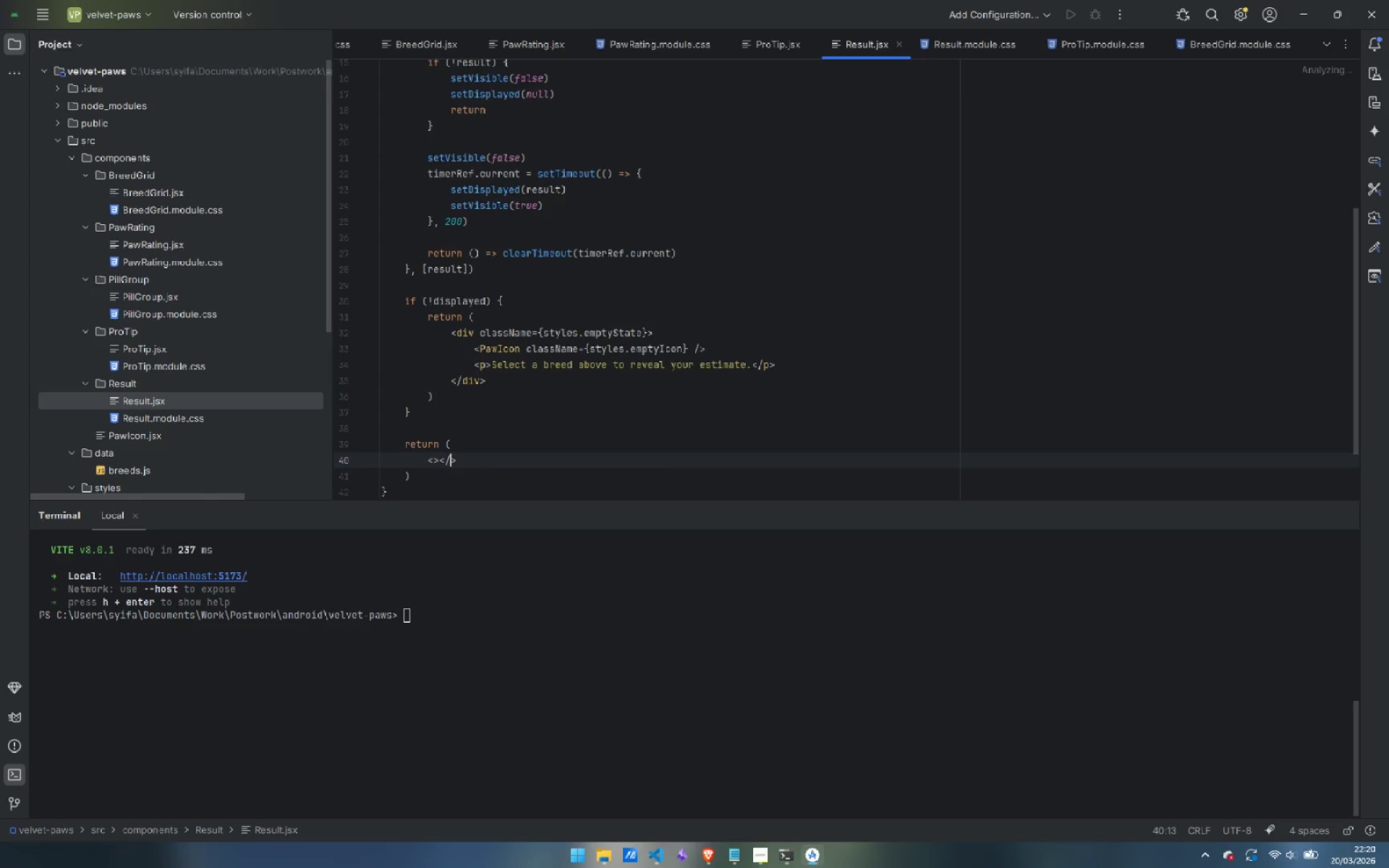 
key(ArrowLeft)
 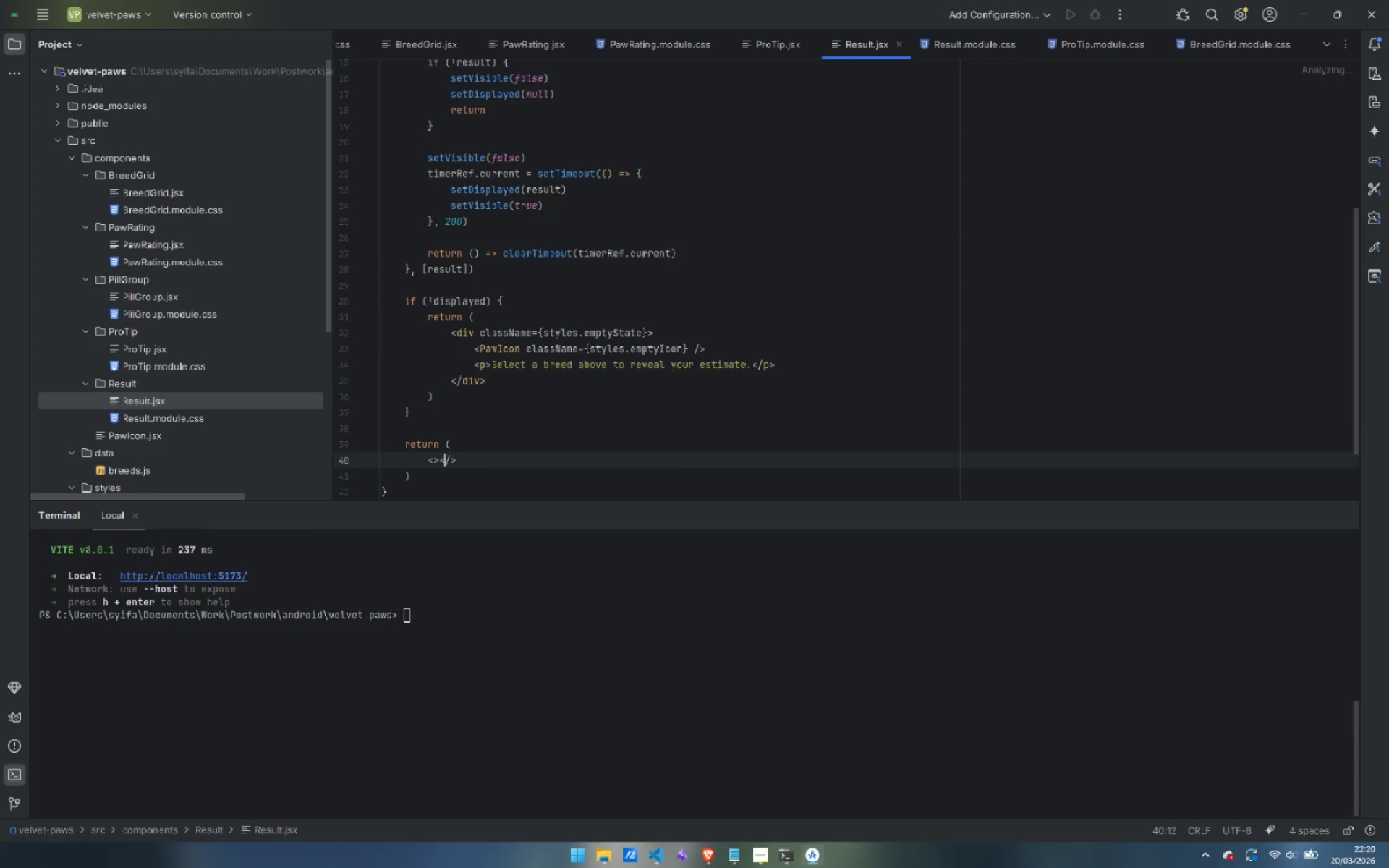 
key(ArrowLeft)
 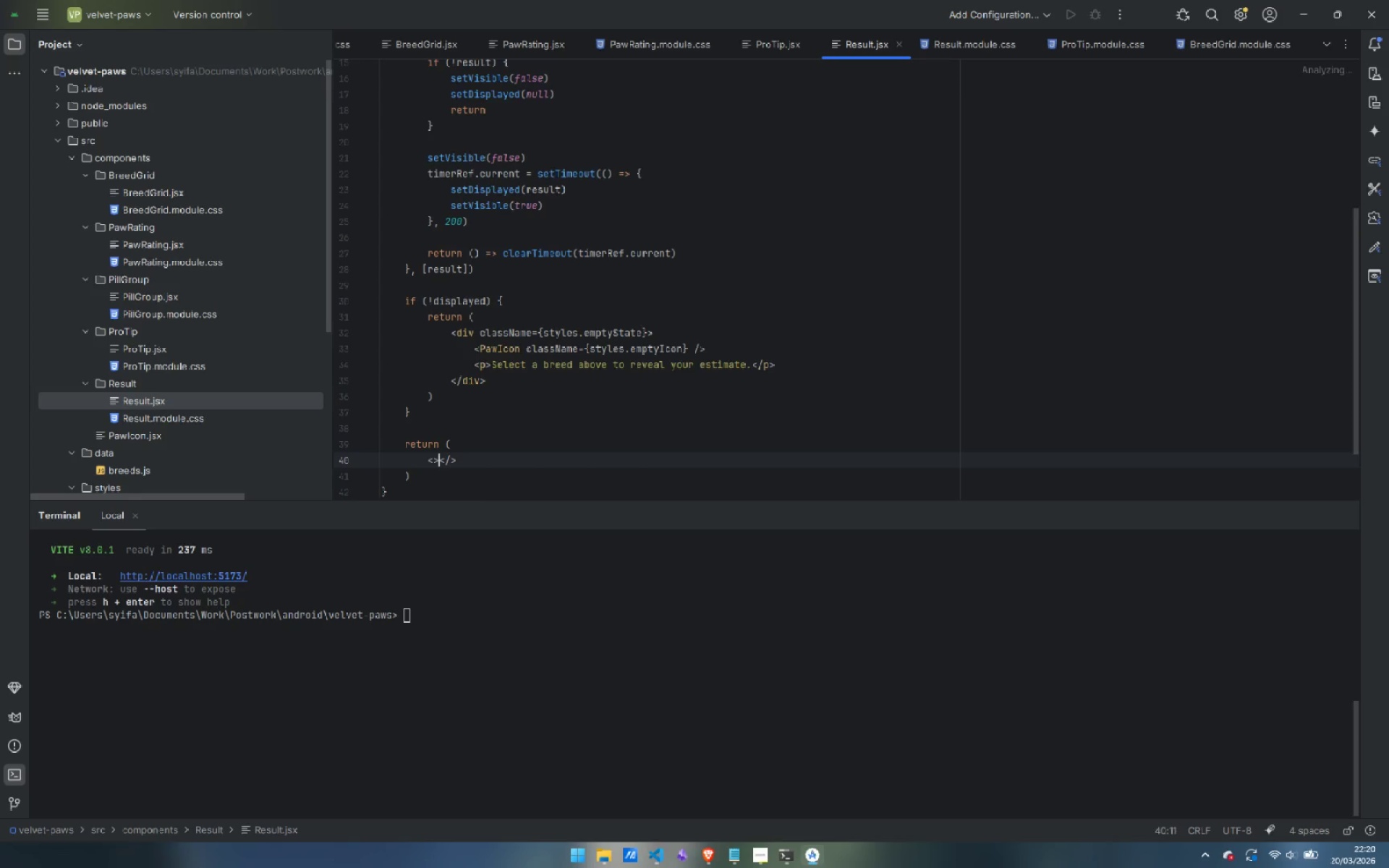 
key(Enter)
 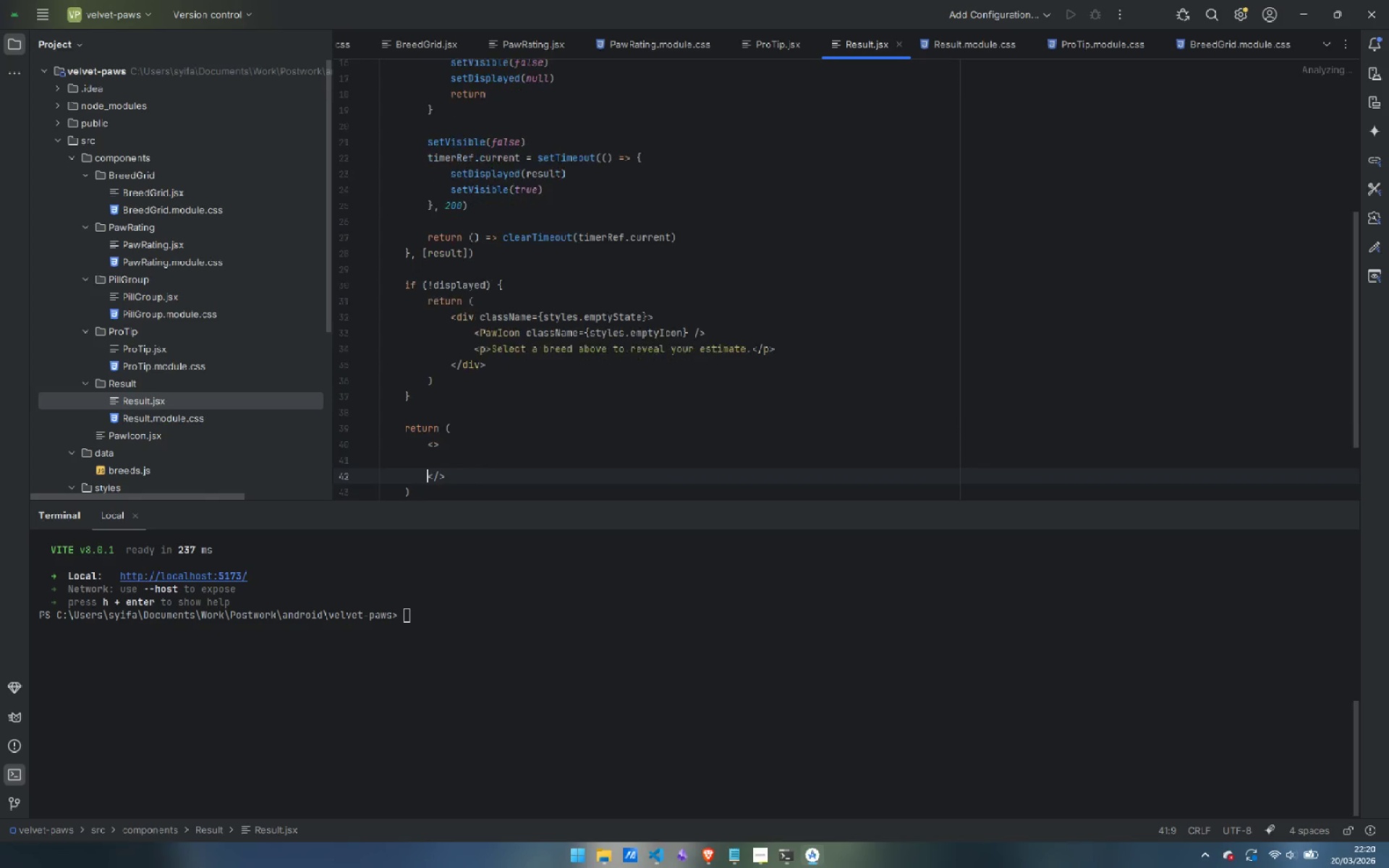 
key(Enter)
 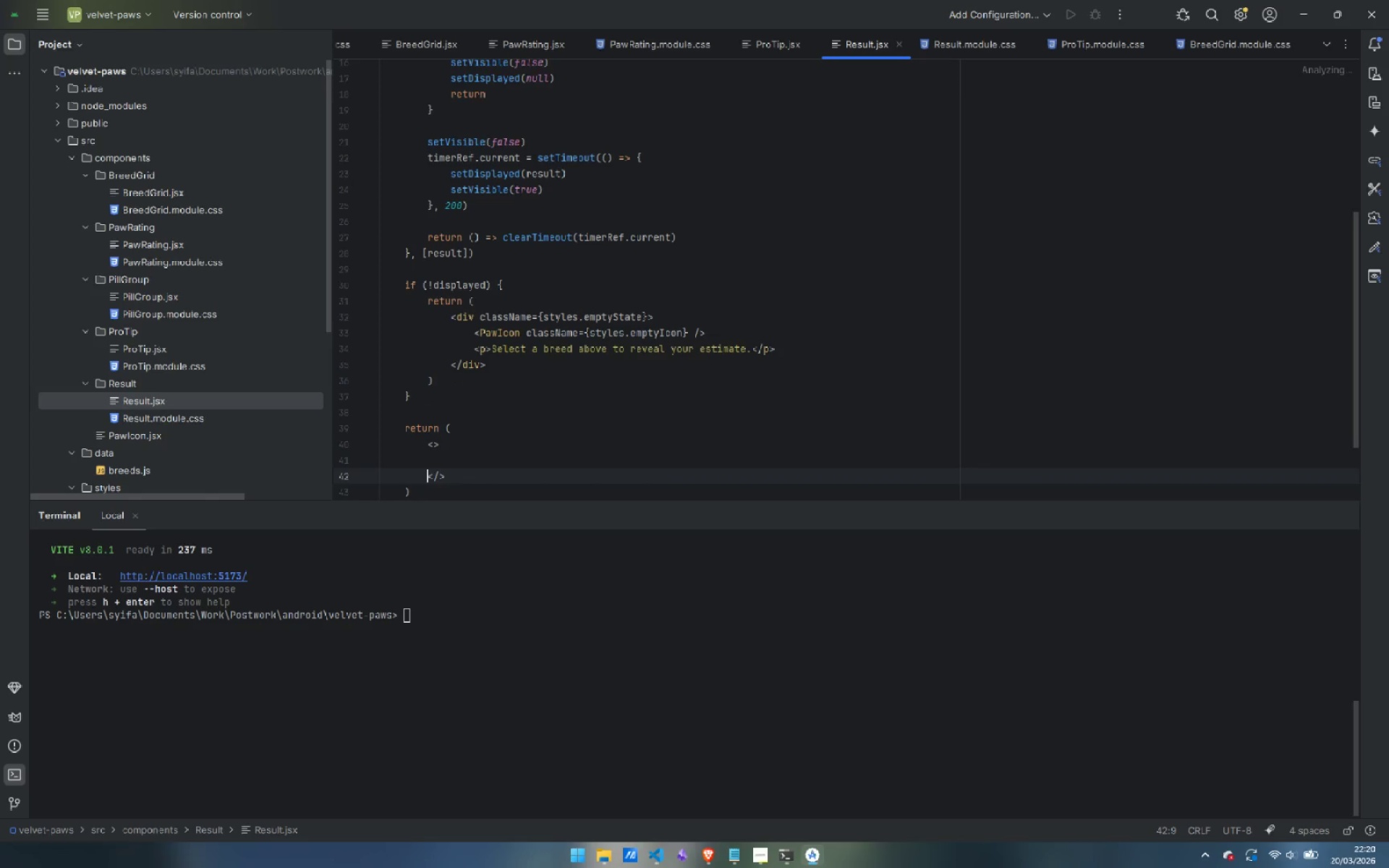 
key(ArrowDown)
 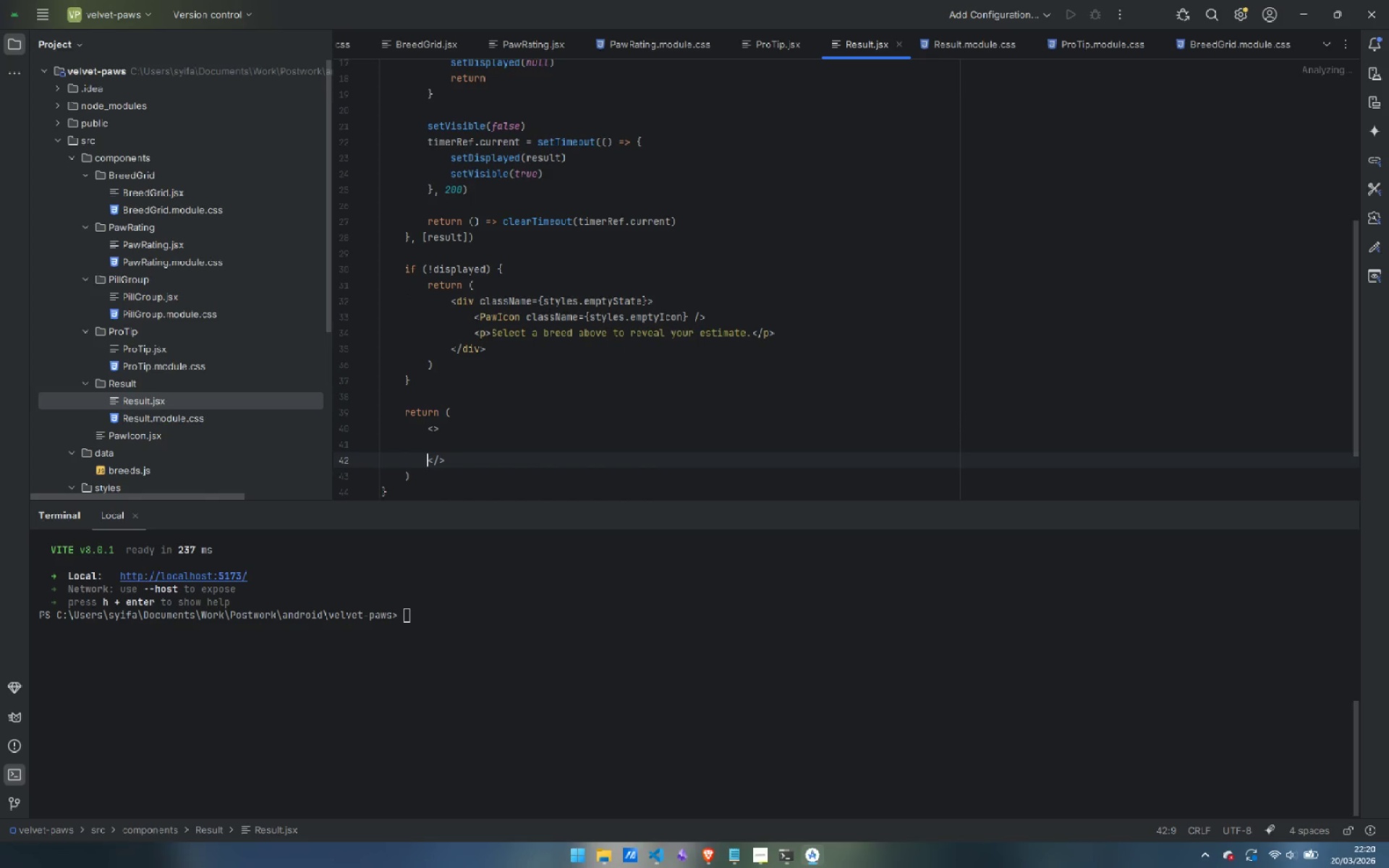 
key(ArrowUp)
 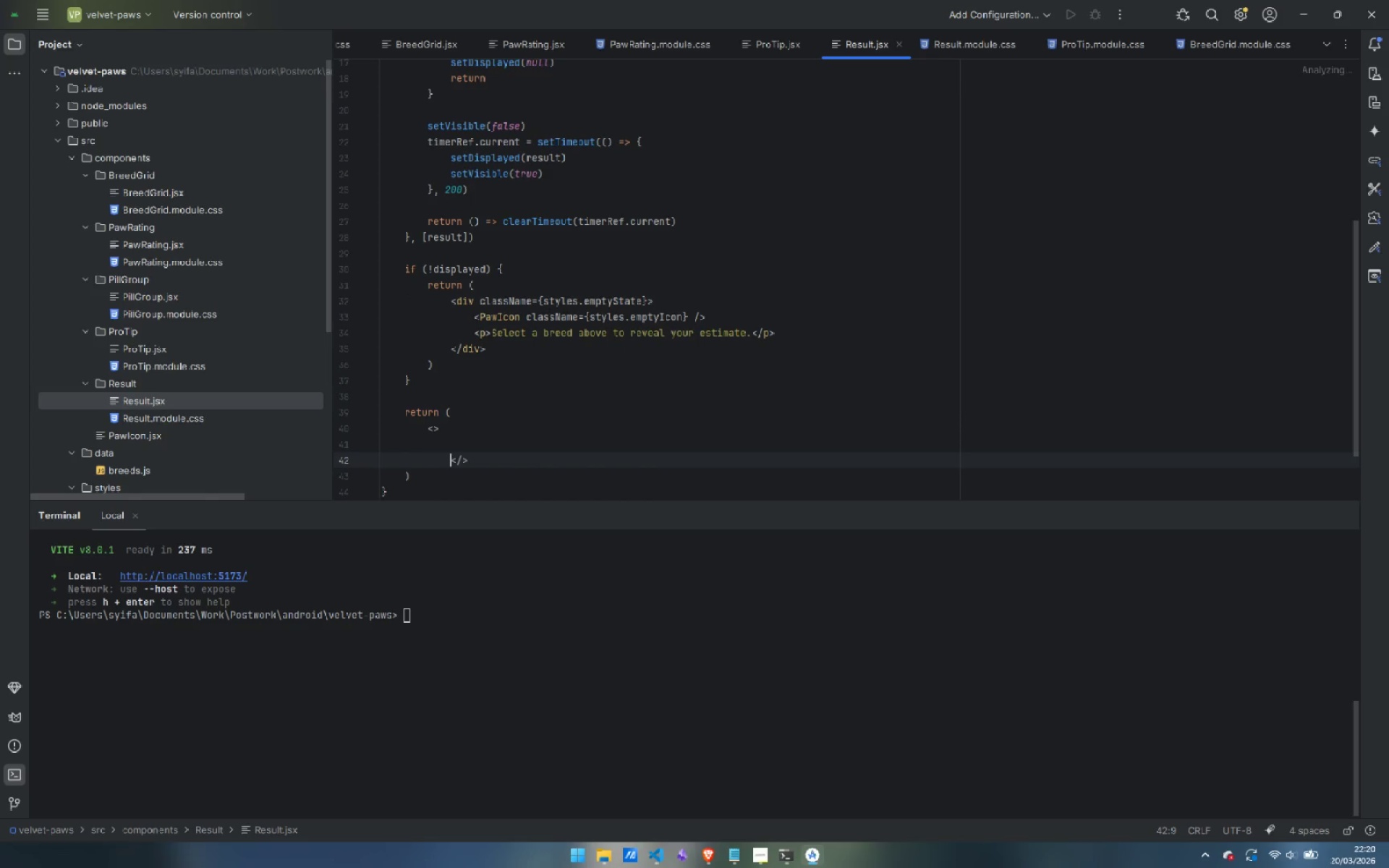 
key(Tab)
 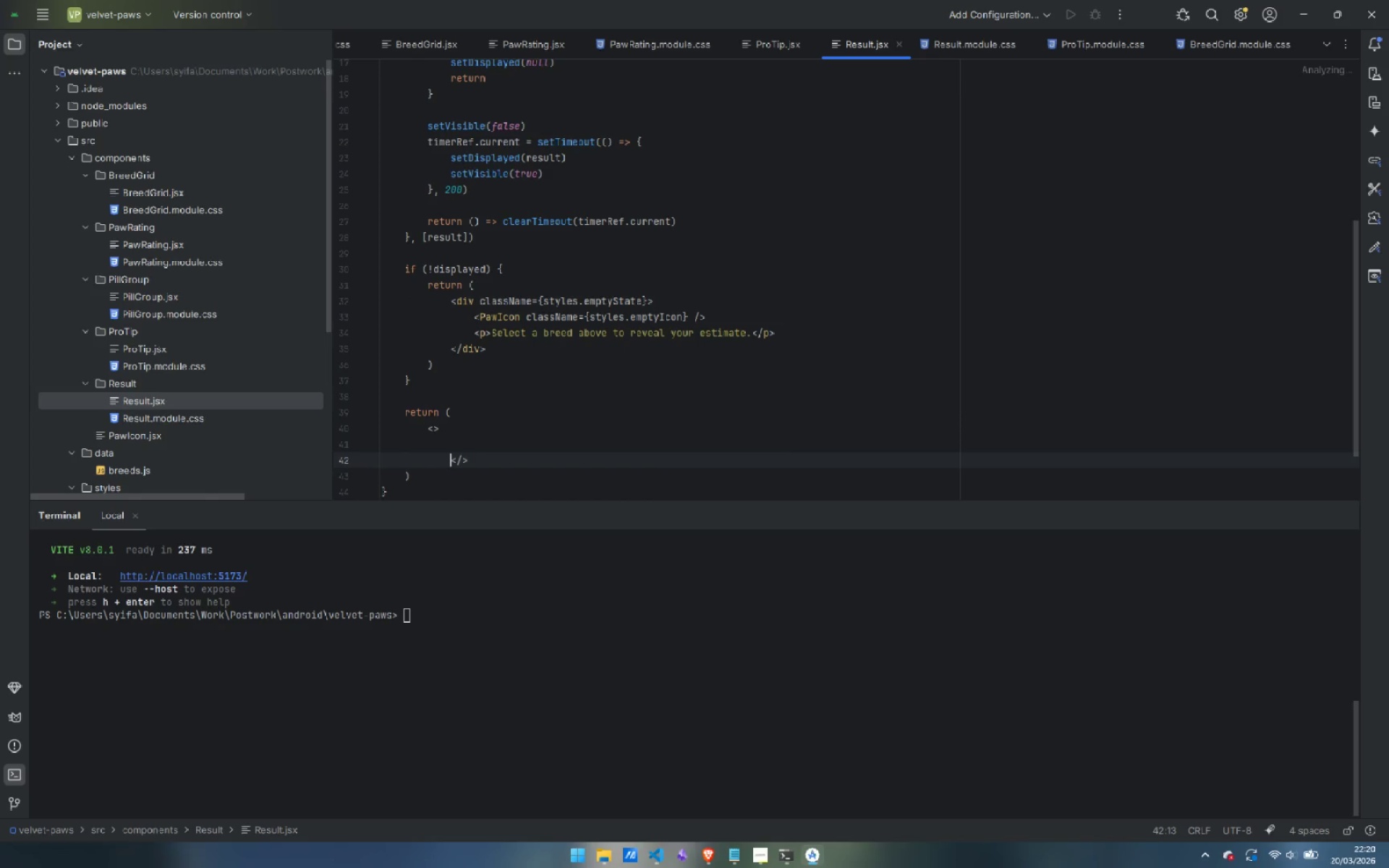 
key(Control+Backspace)
 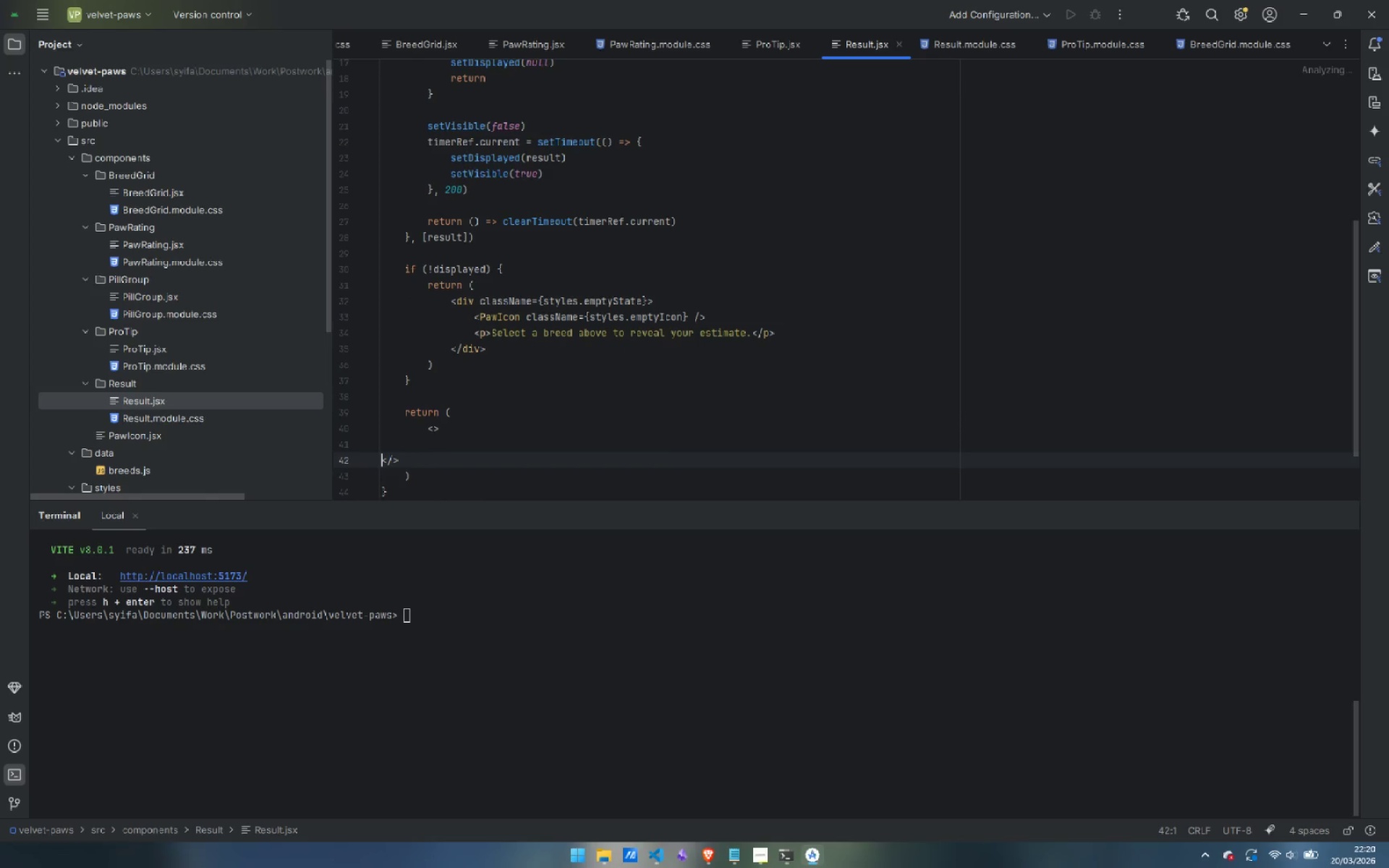 
key(Tab)
 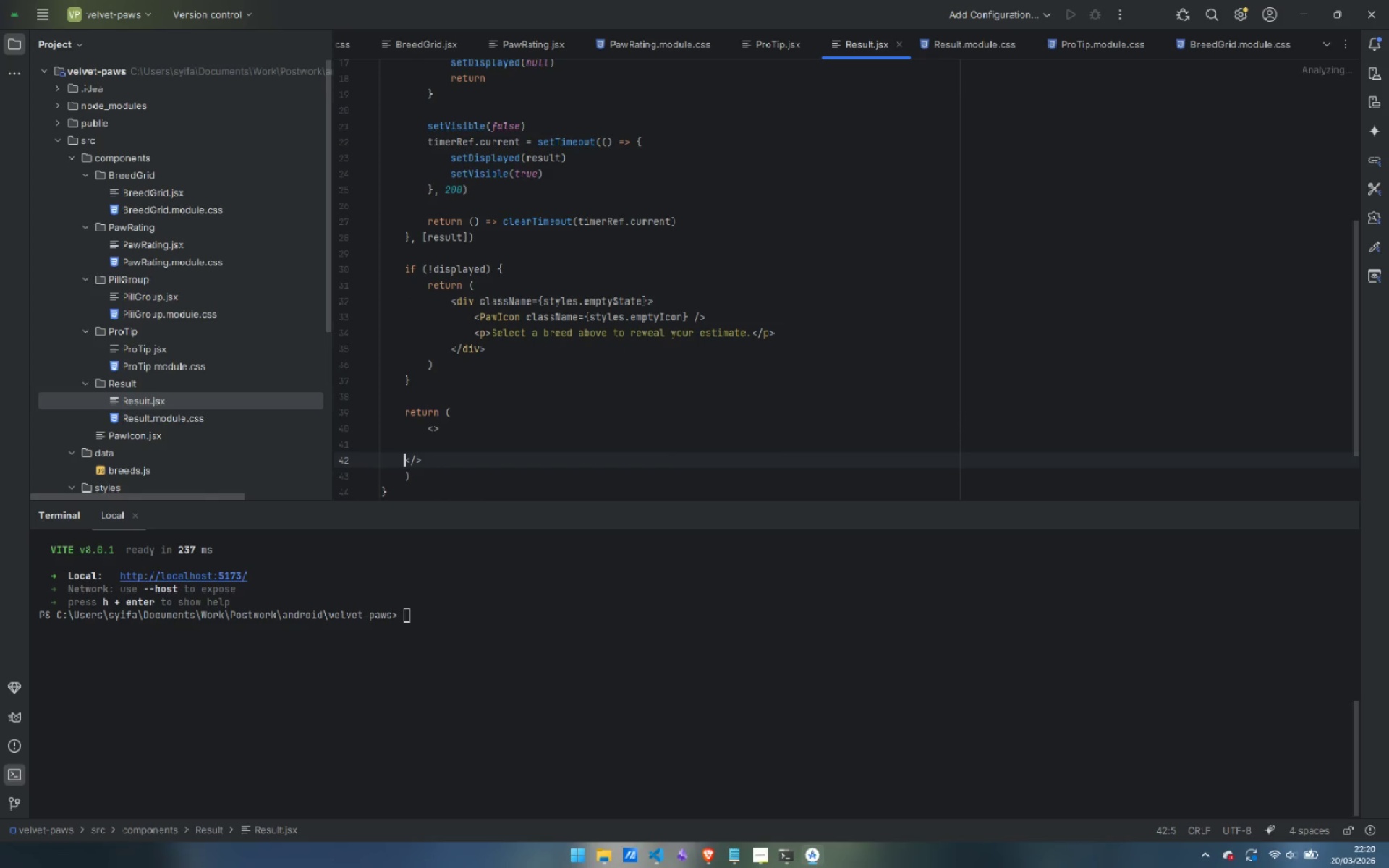 
key(Tab)
 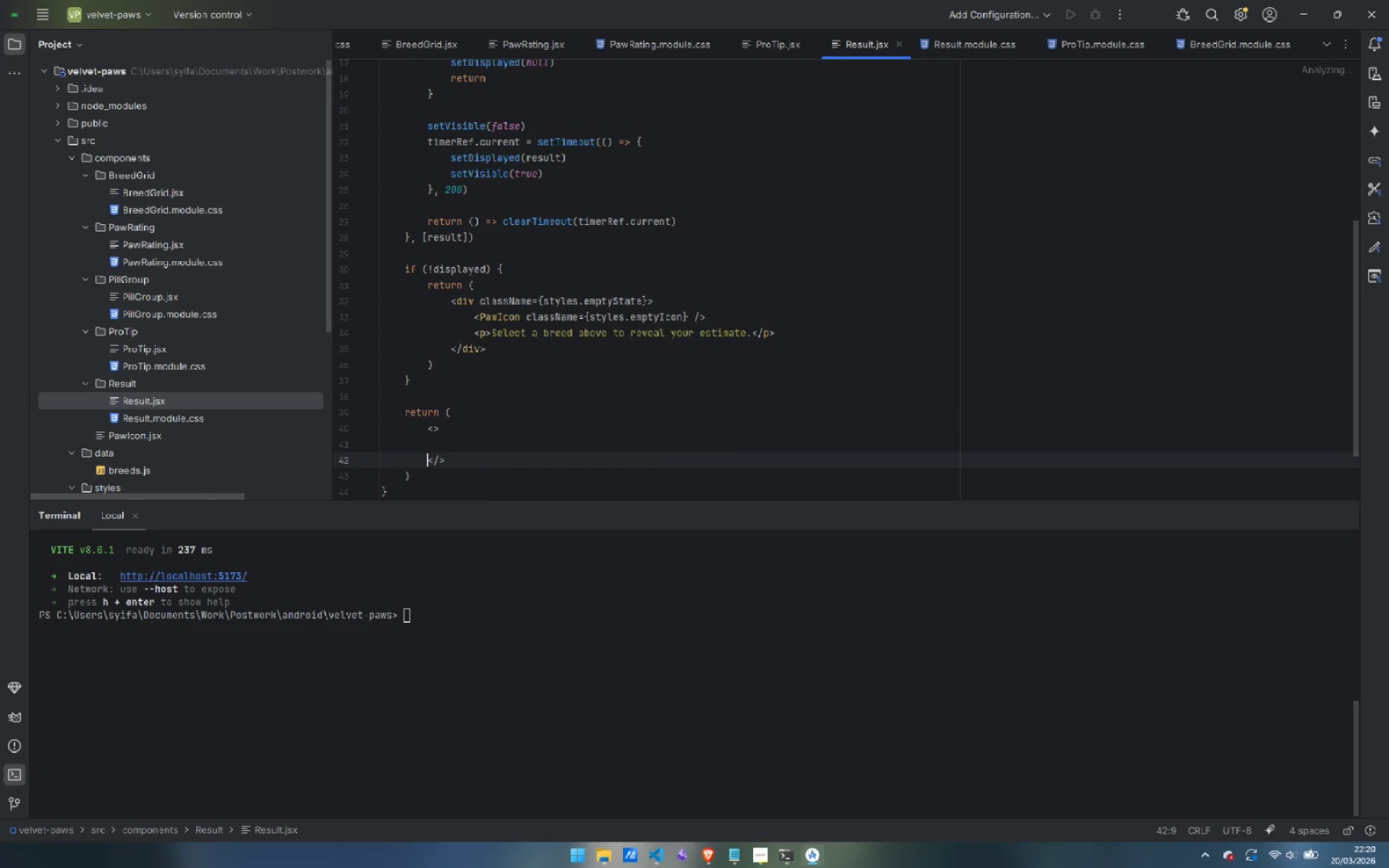 
key(ArrowUp)
 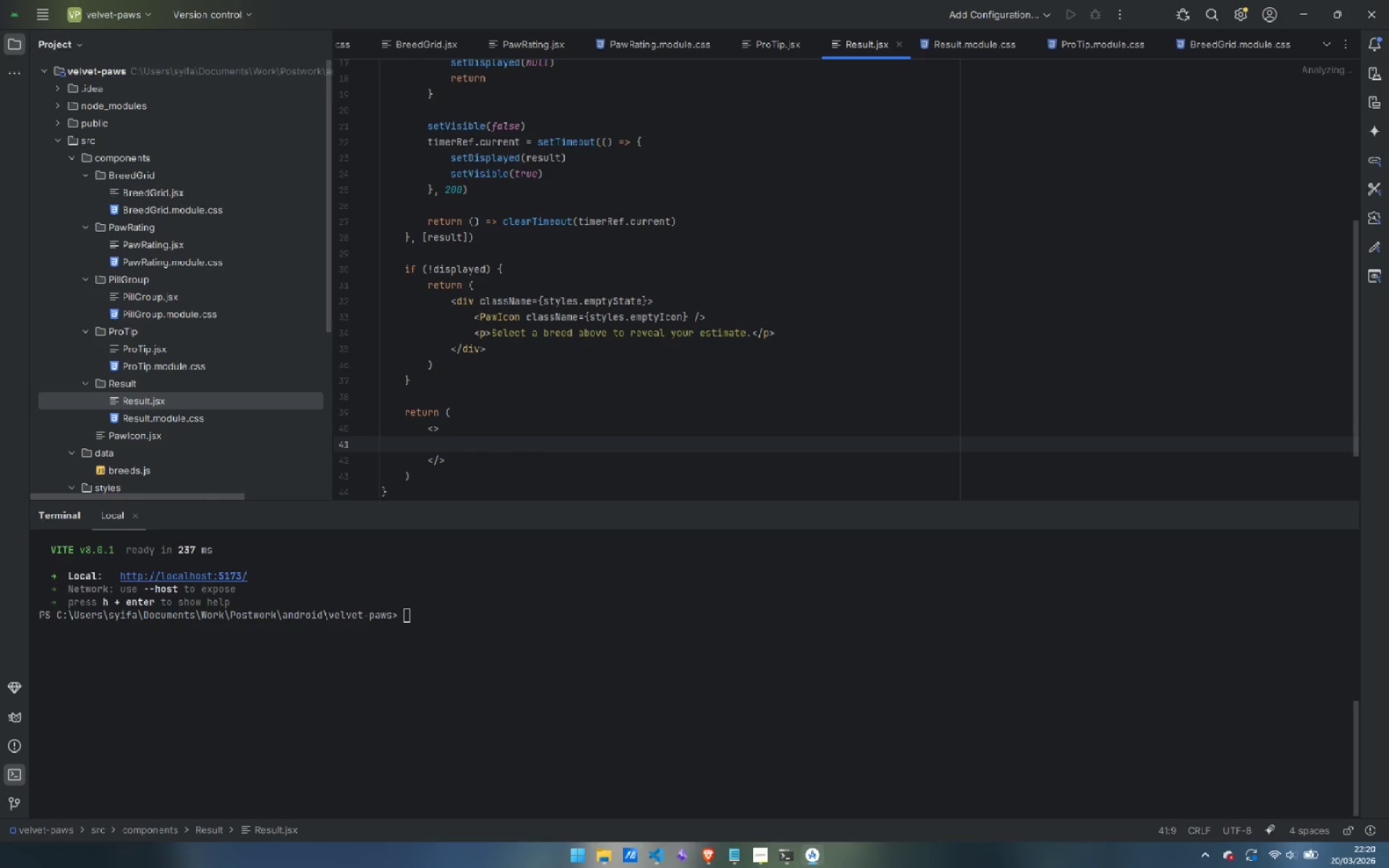 
key(Tab)
type(<div className={})
 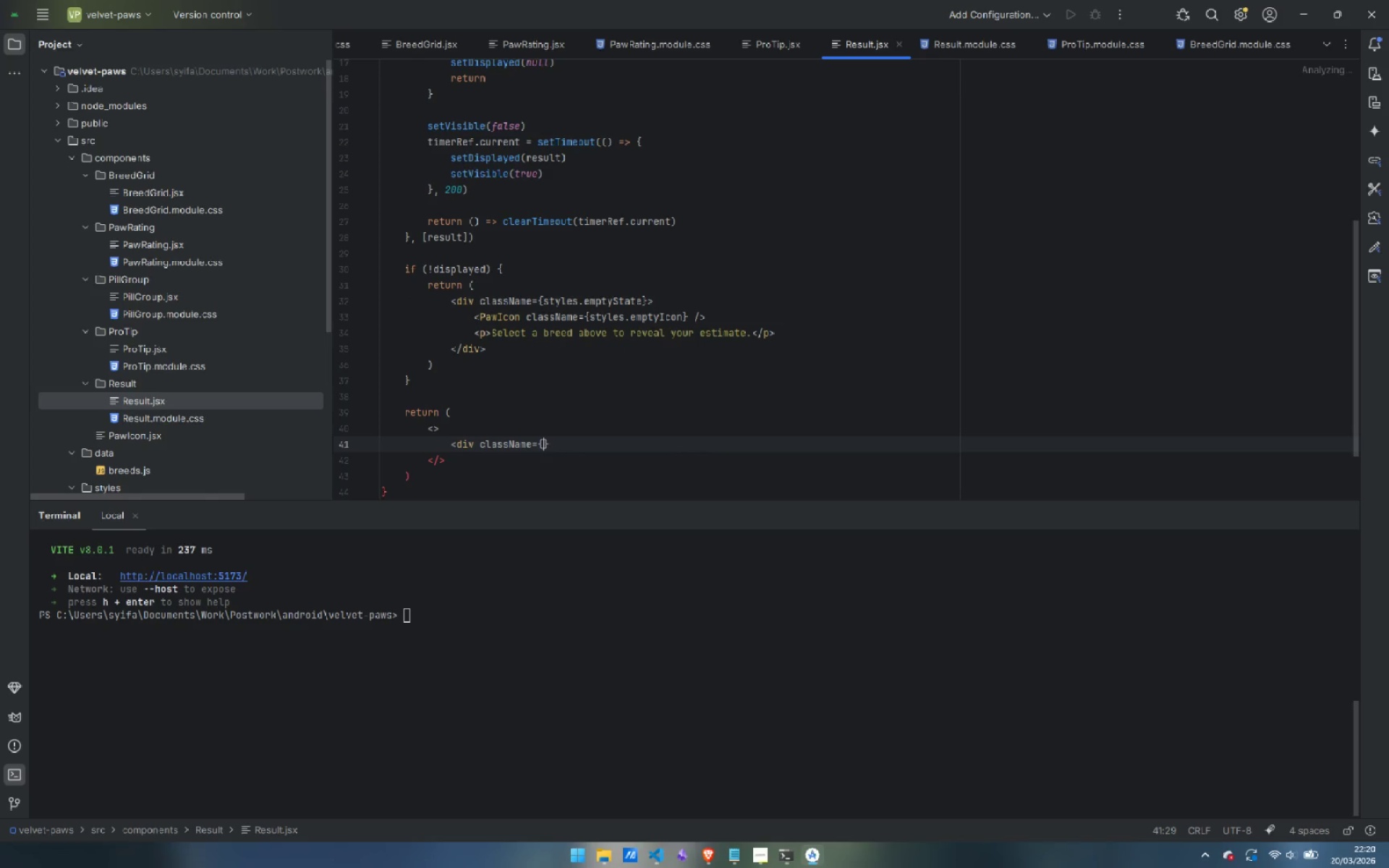 
 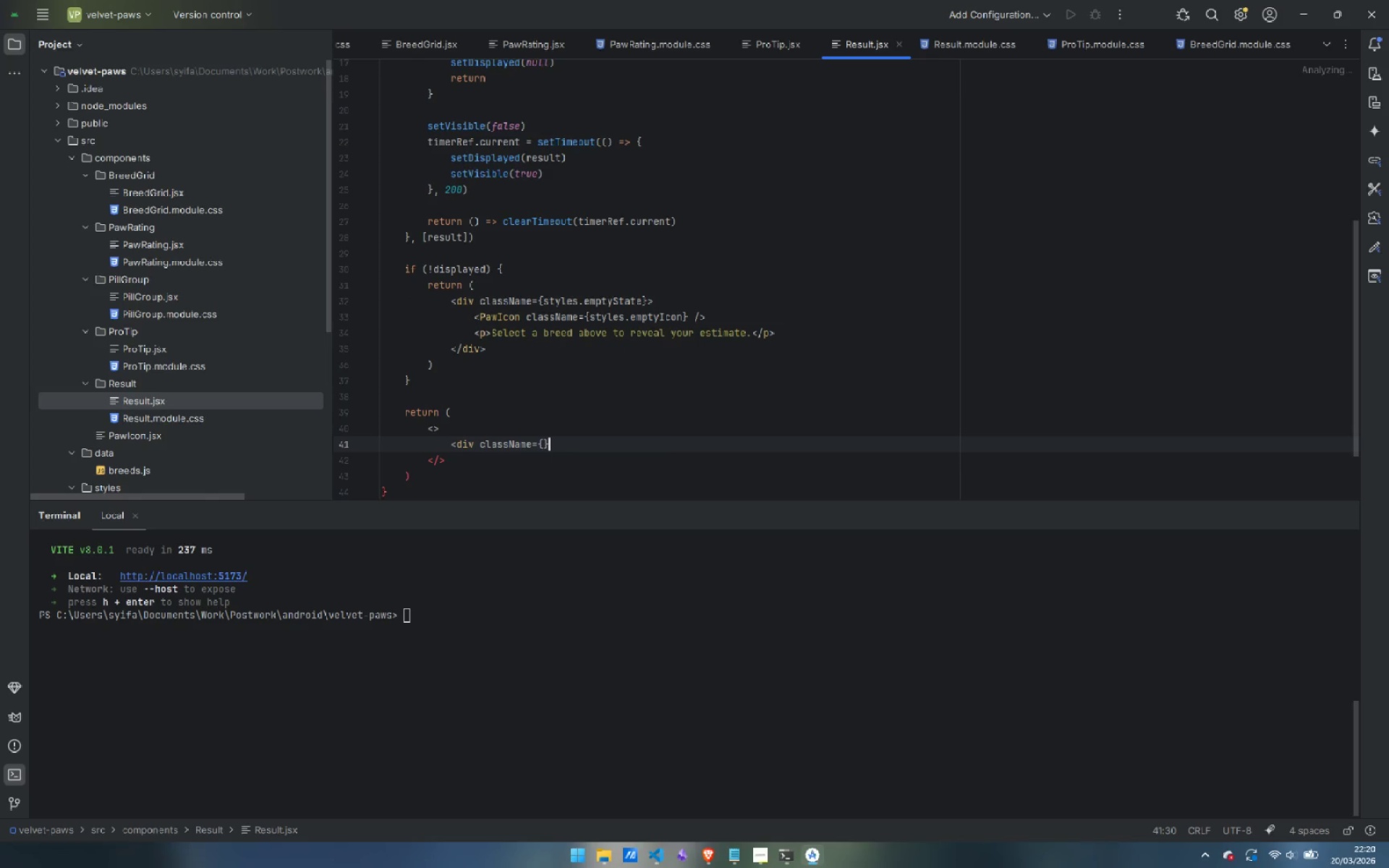 
key(ArrowLeft)
 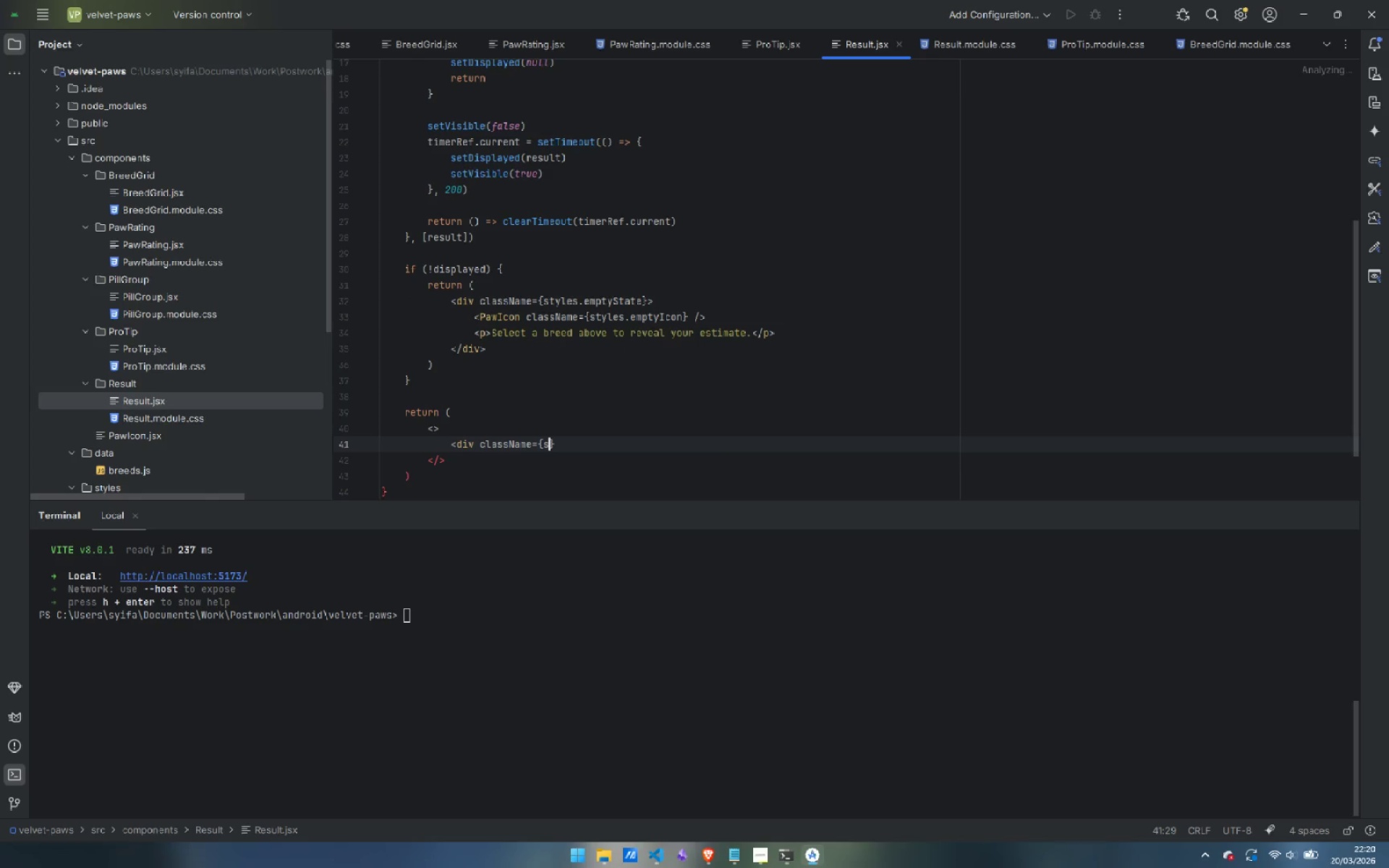 
type(srtl)
key(Backspace)
key(Backspace)
key(Backspace)
type(tles)
key(Backspace)
key(Backspace)
key(Backspace)
type(yles.sep)
 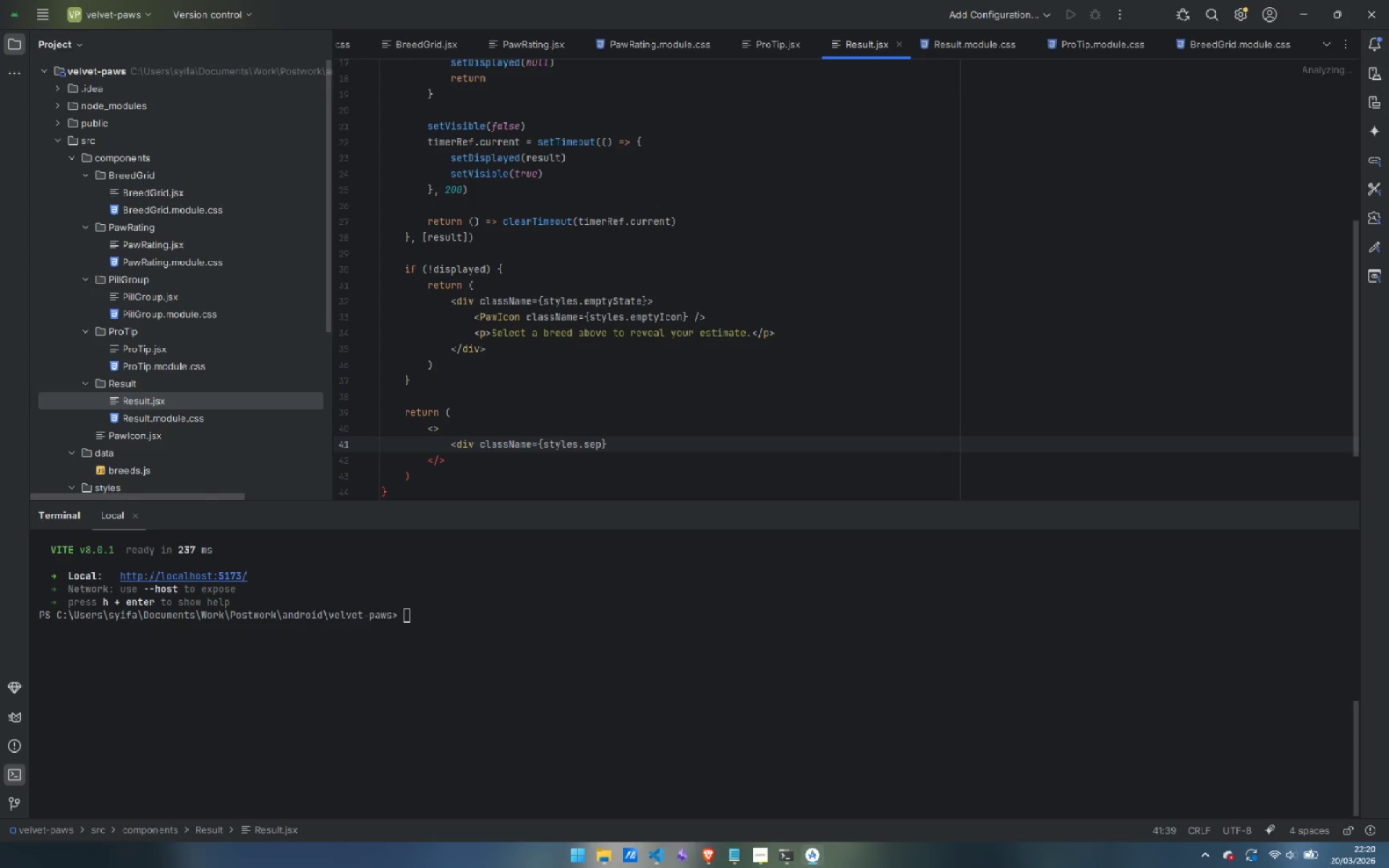 
key(ArrowRight)
 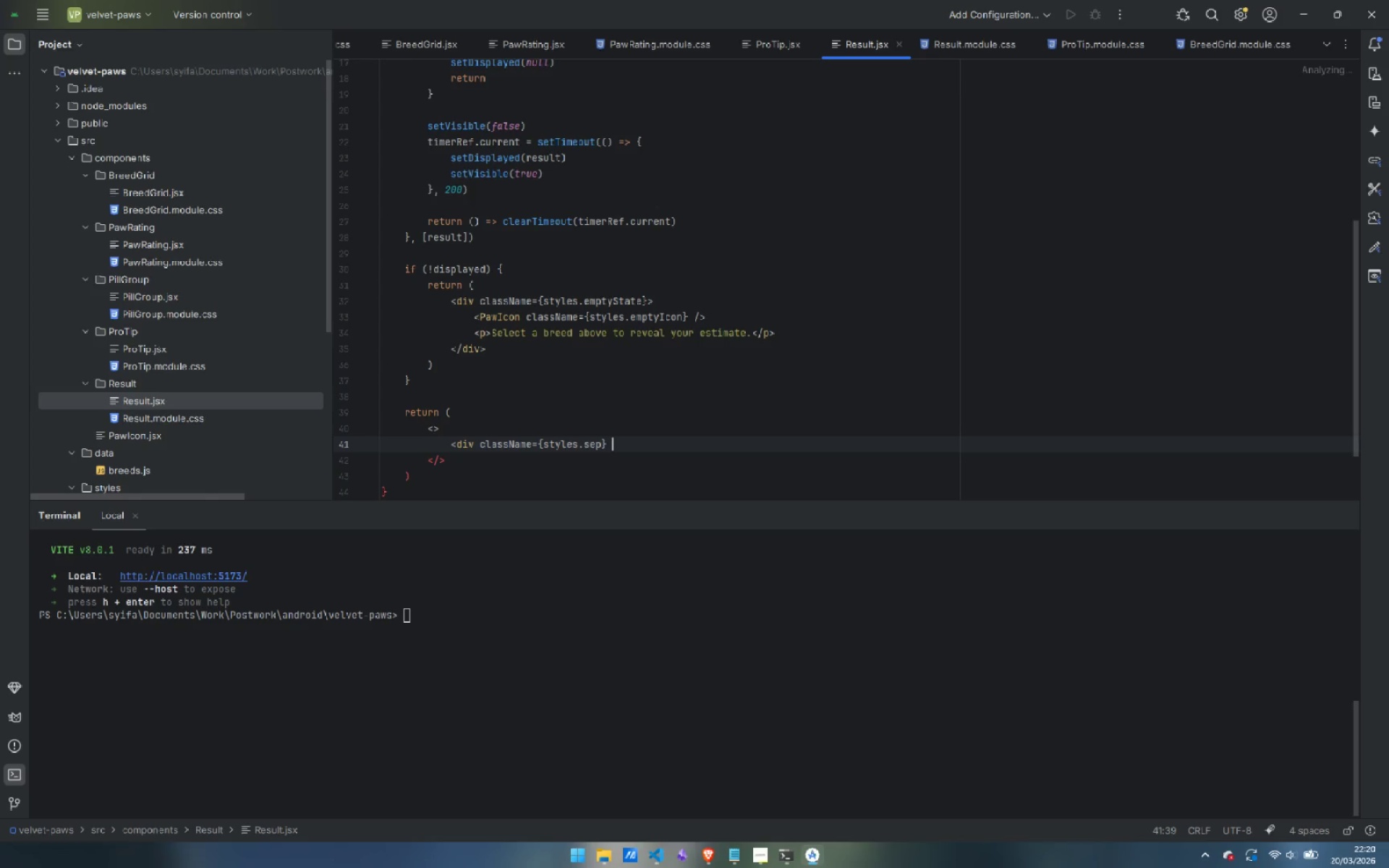 
type( aria-hidden="true)
 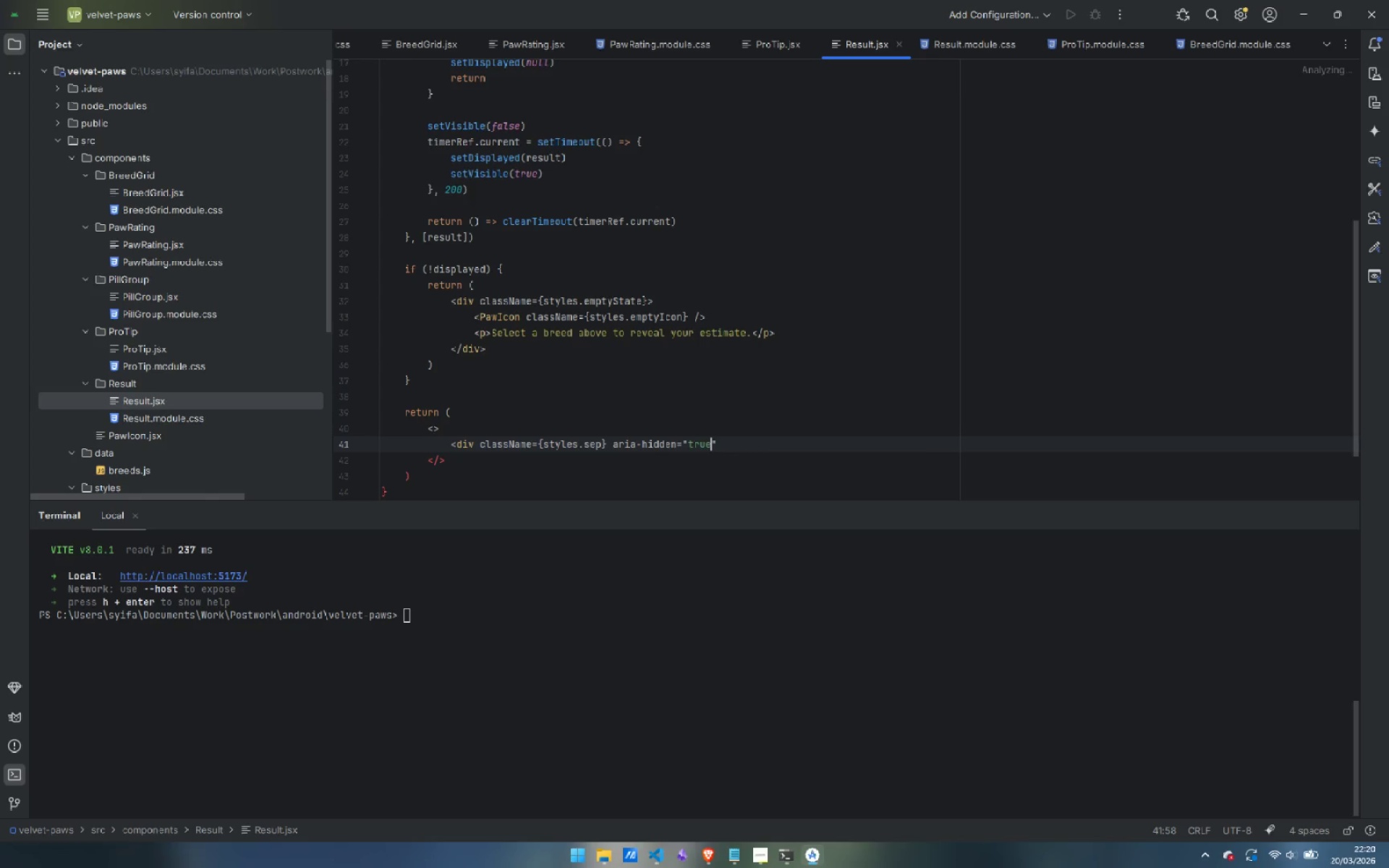 
key(ArrowRight)
 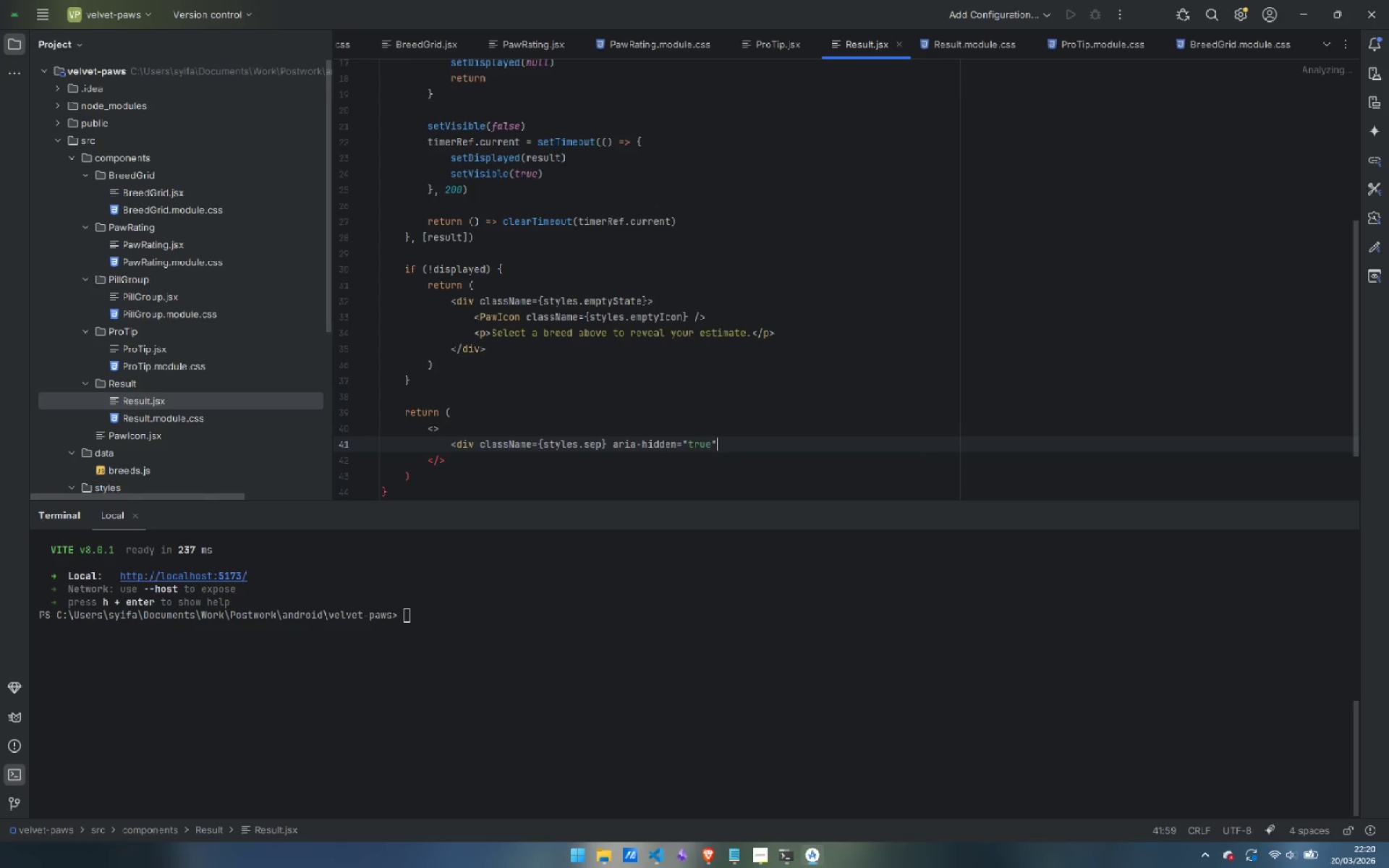 
key(Shift+Period)
 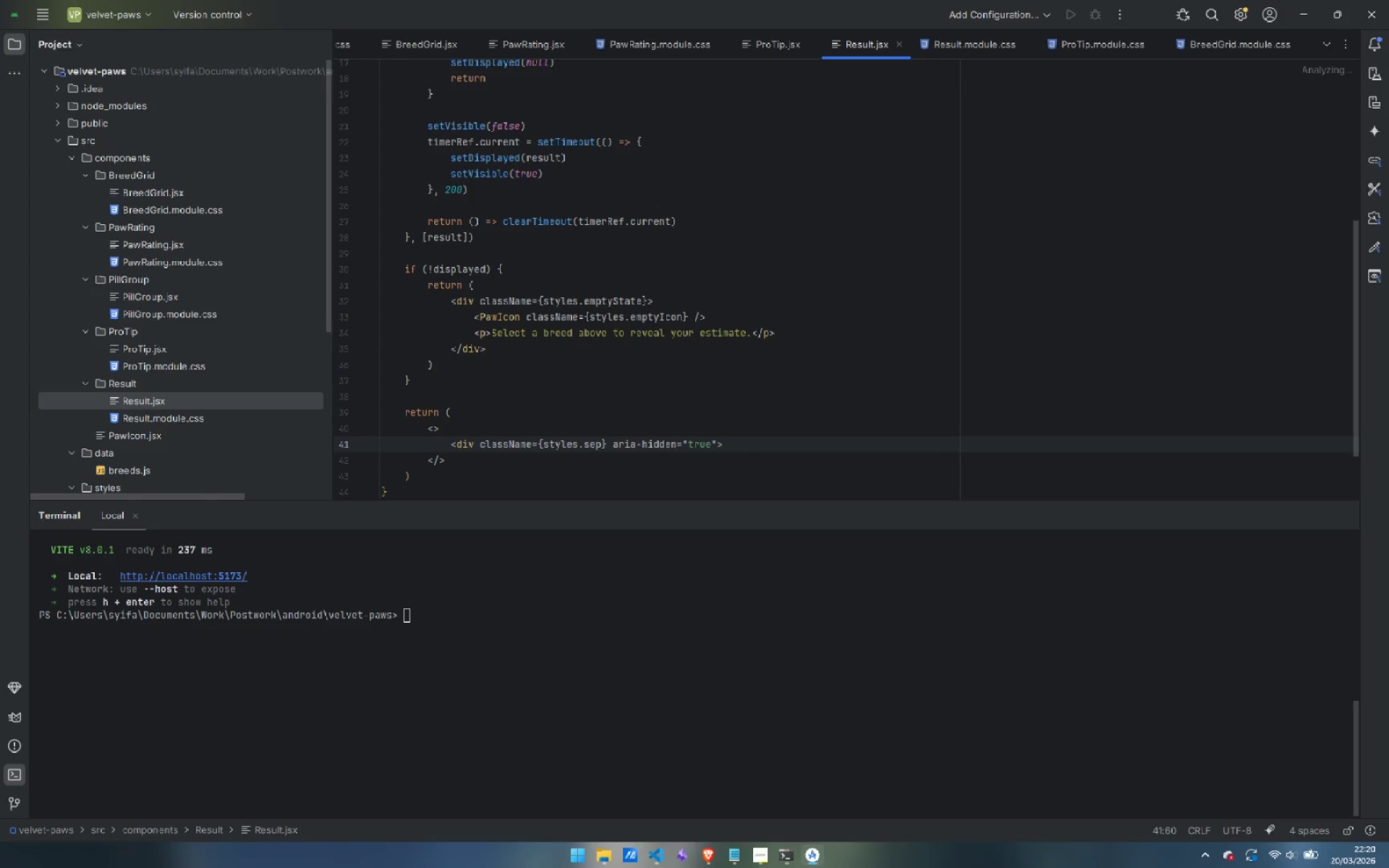 
key(Enter)
 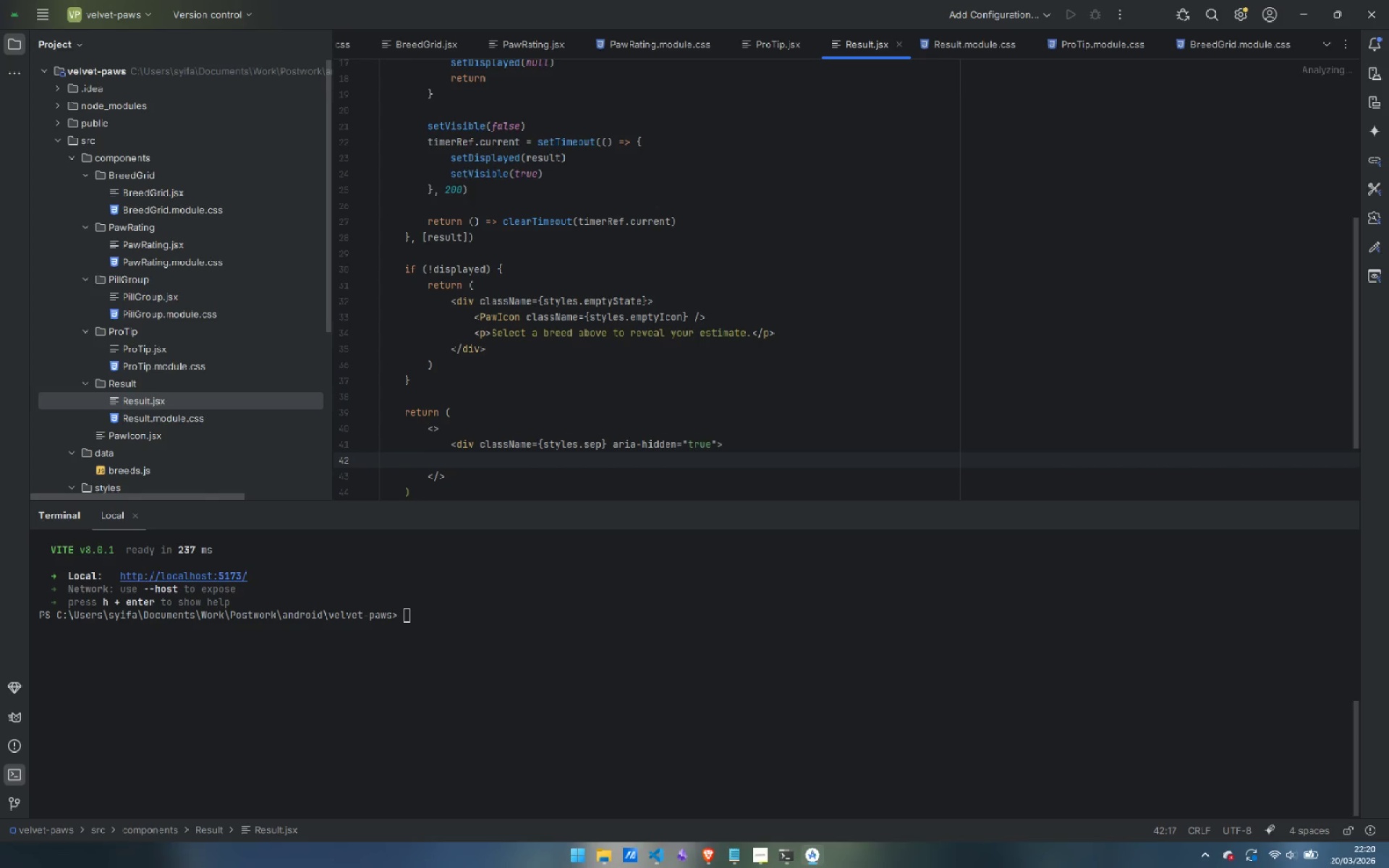 
type(<span>Your Estimate</soan)
key(Backspace)
key(Backspace)
key(Backspace)
type(pan>)
 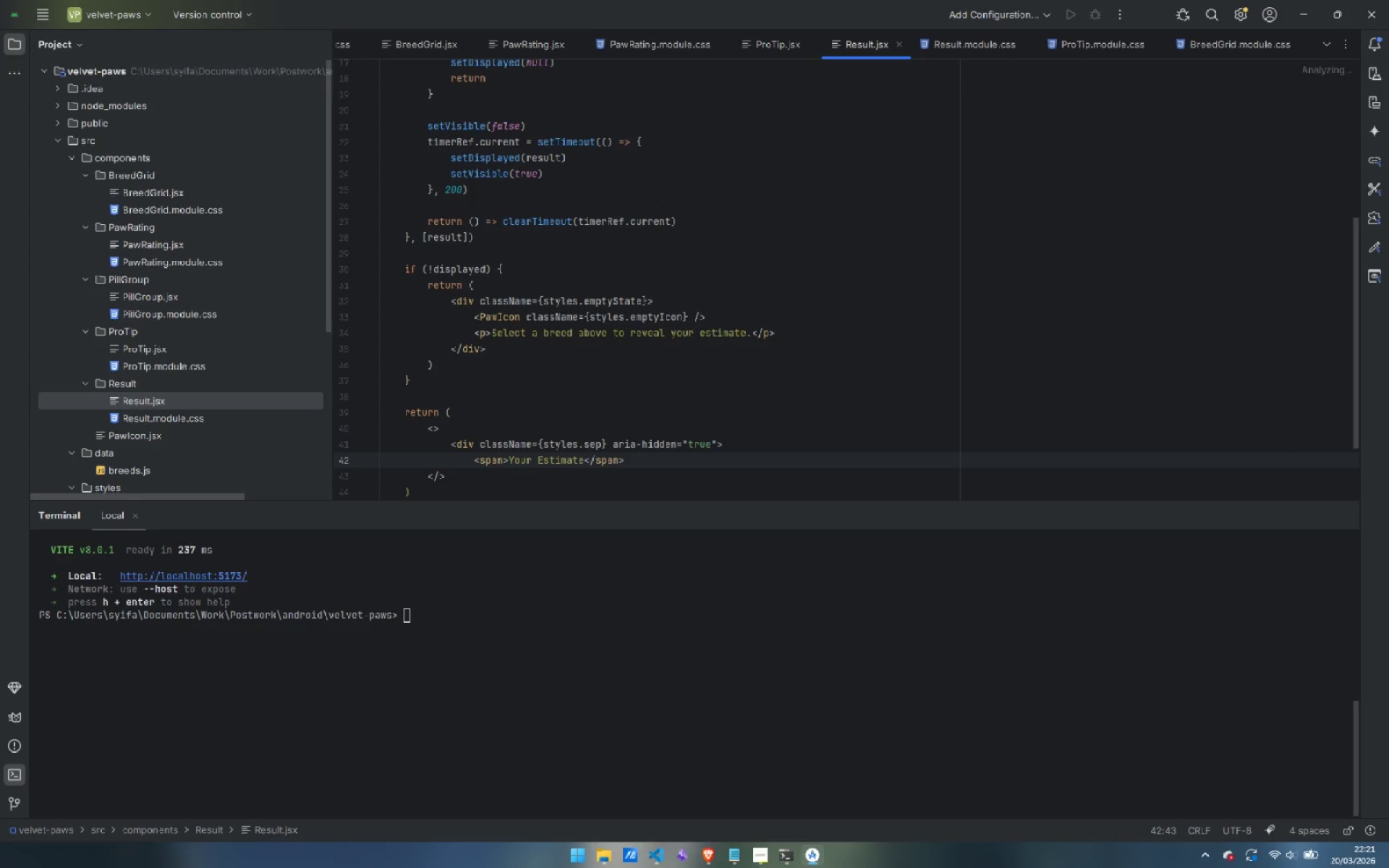 
key(Enter)
 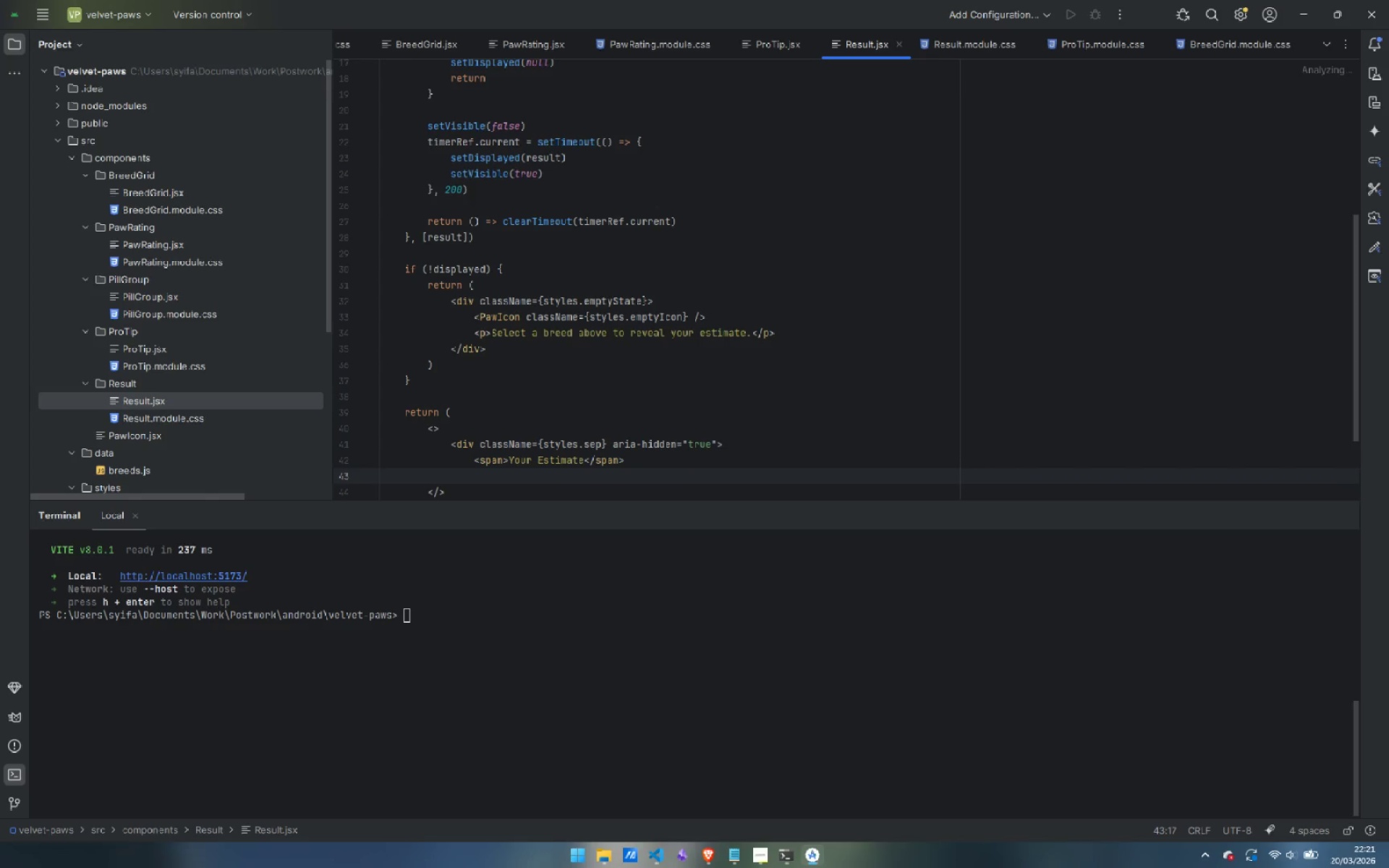 
key(Backspace)
key(Backspace)
key(Backspace)
key(Backspace)
type(</div<)
key(Backspace)
type(>)
 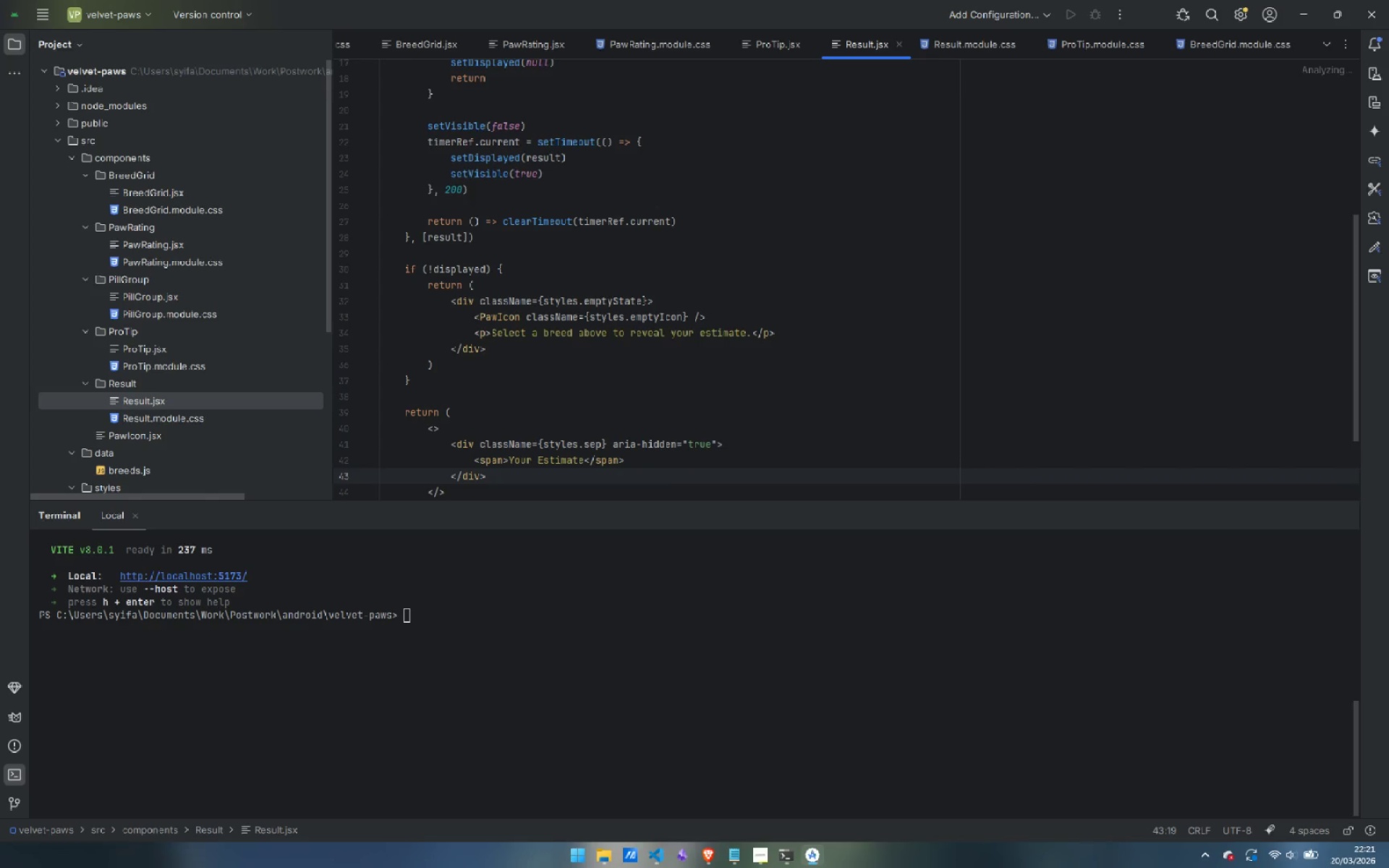 
key(Enter)
 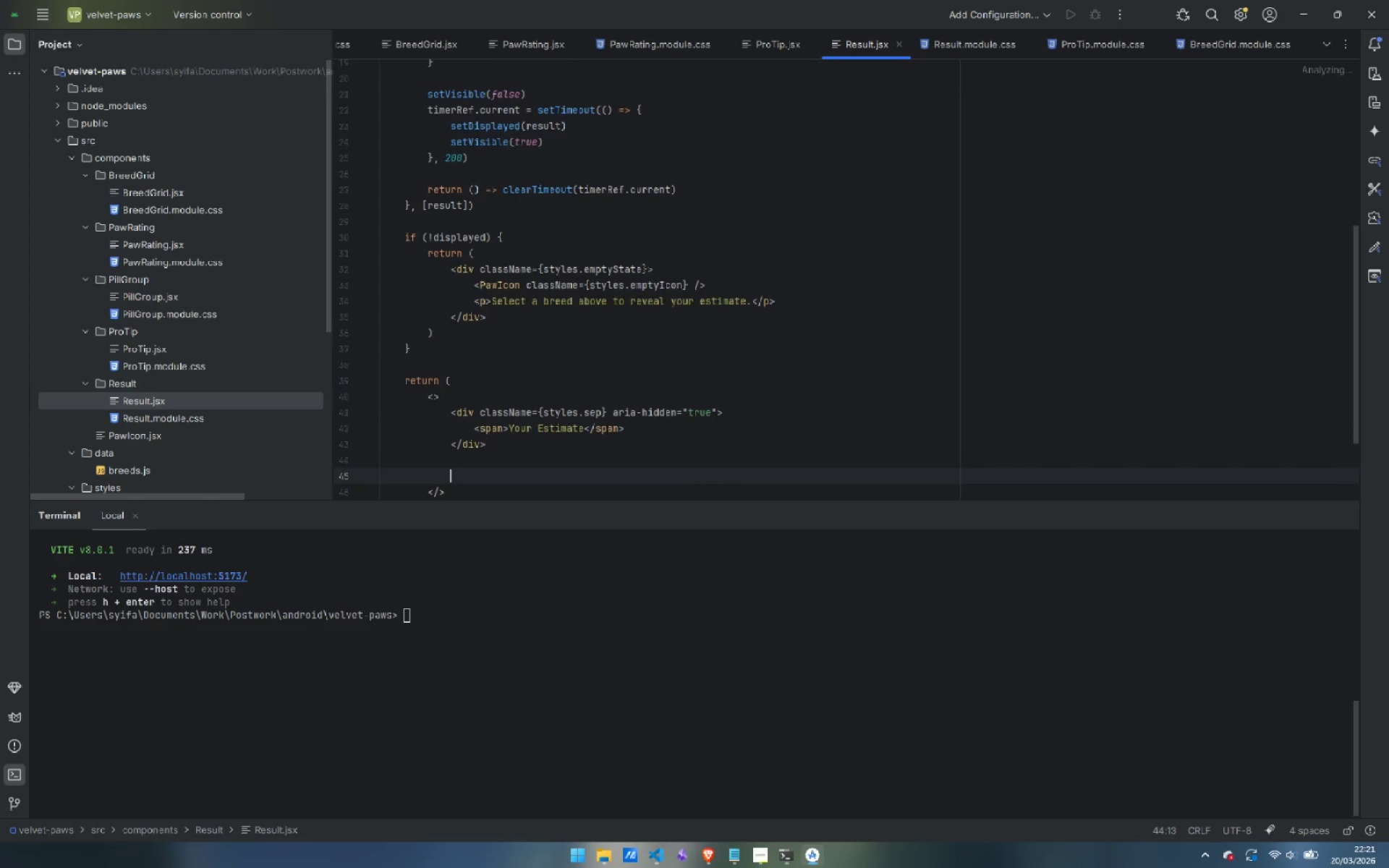 
key(Enter)
 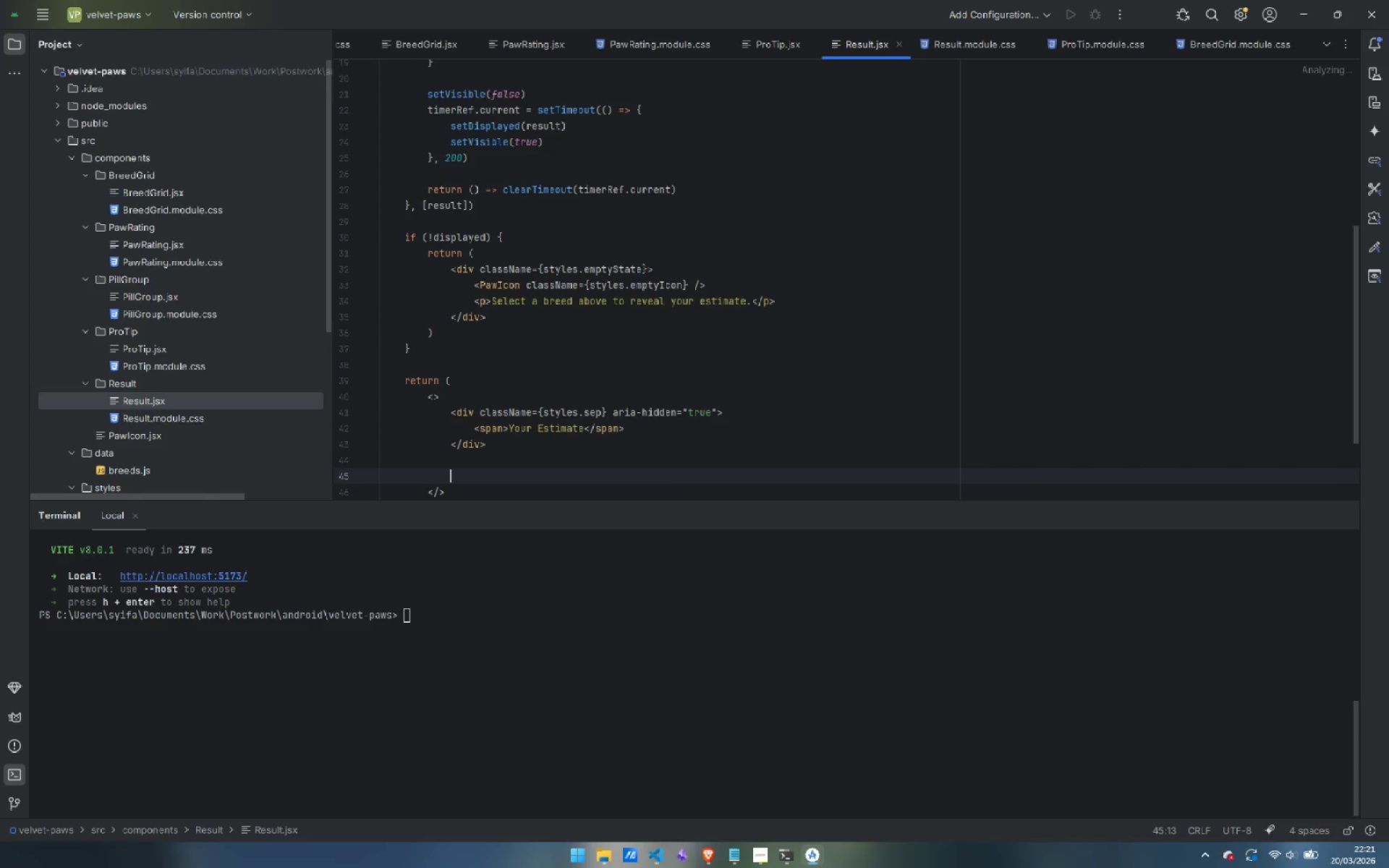 
type(<div>)
 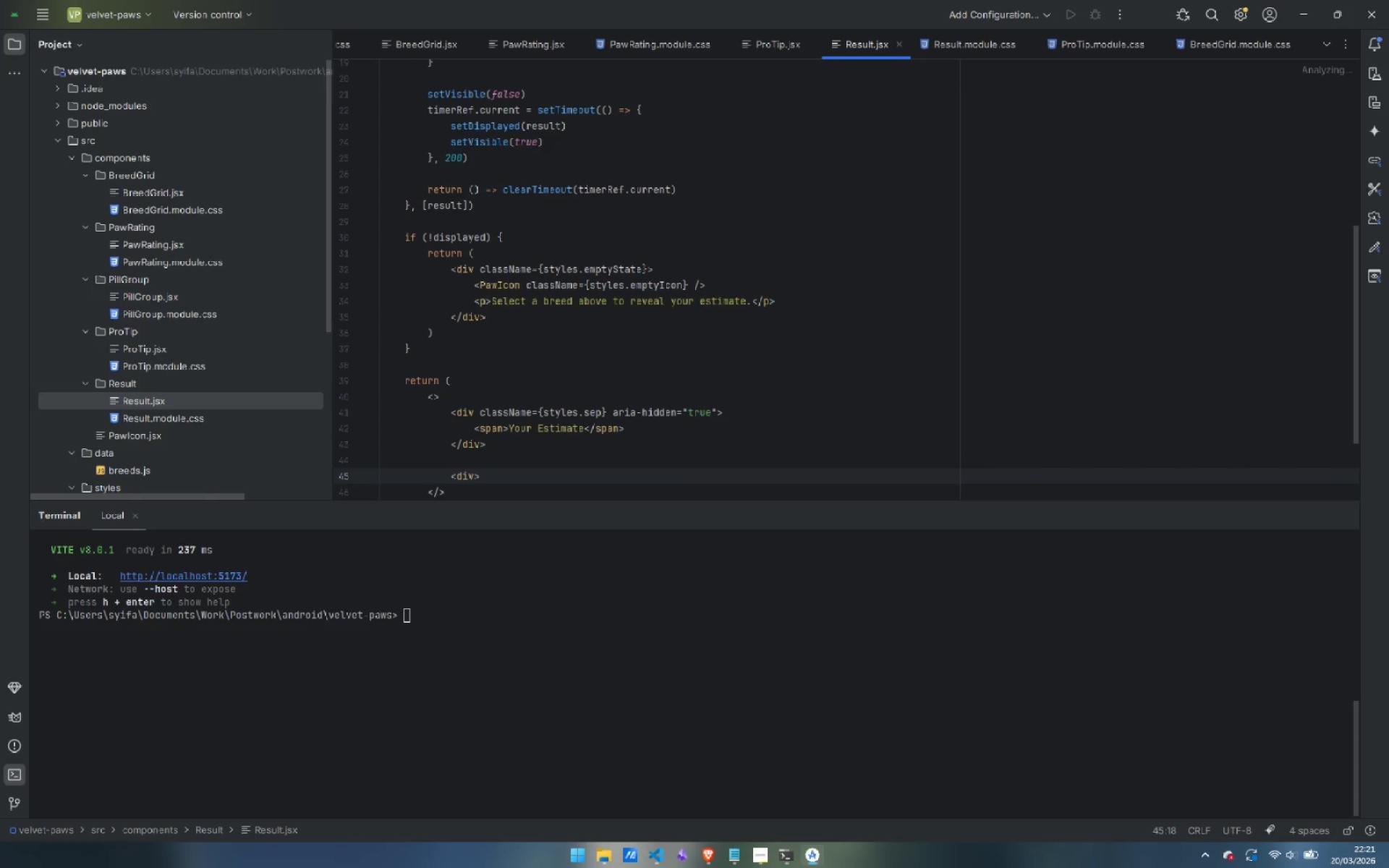 
key(ArrowLeft)
 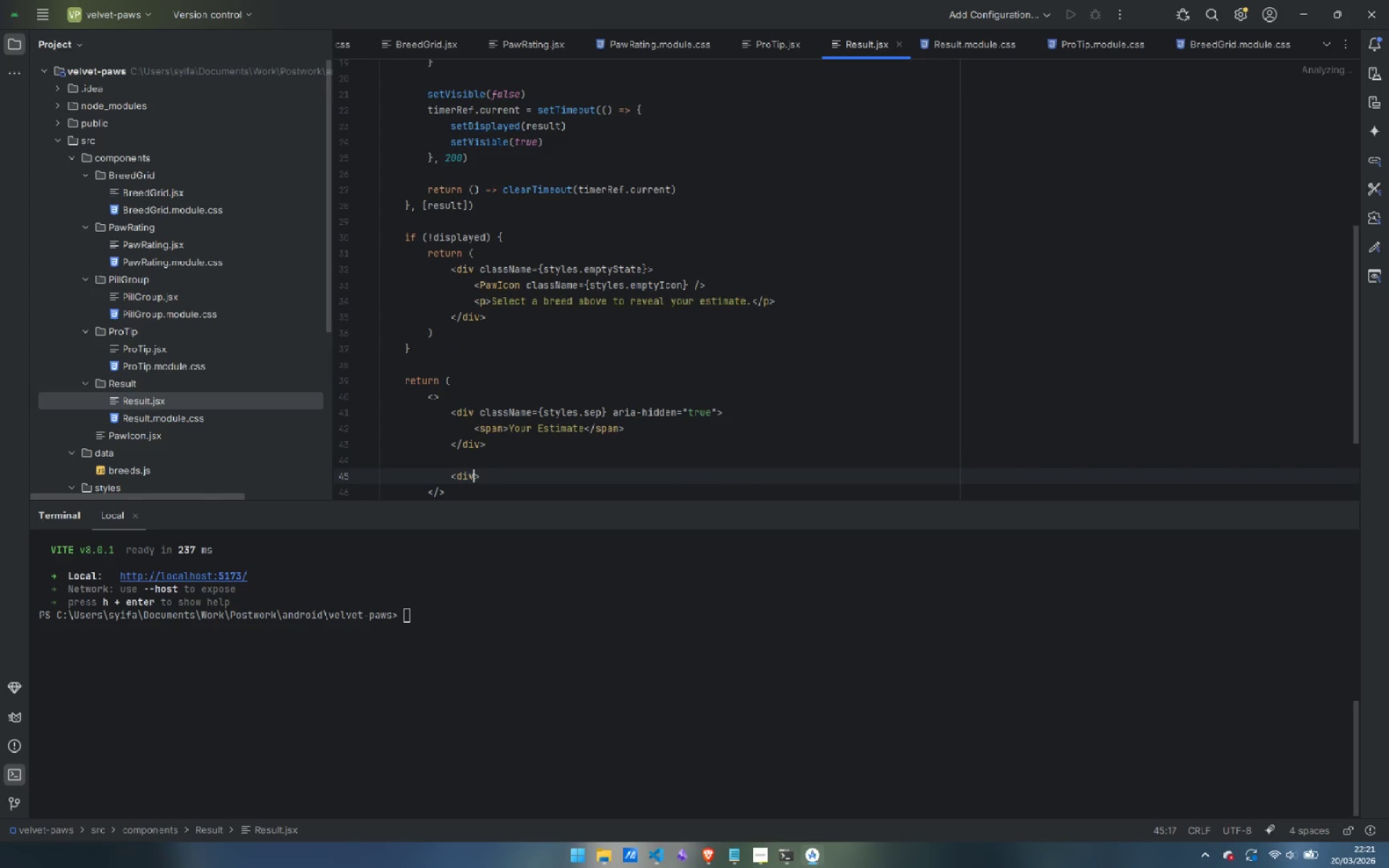 
type( className=")
key(Backspace)
type({})
 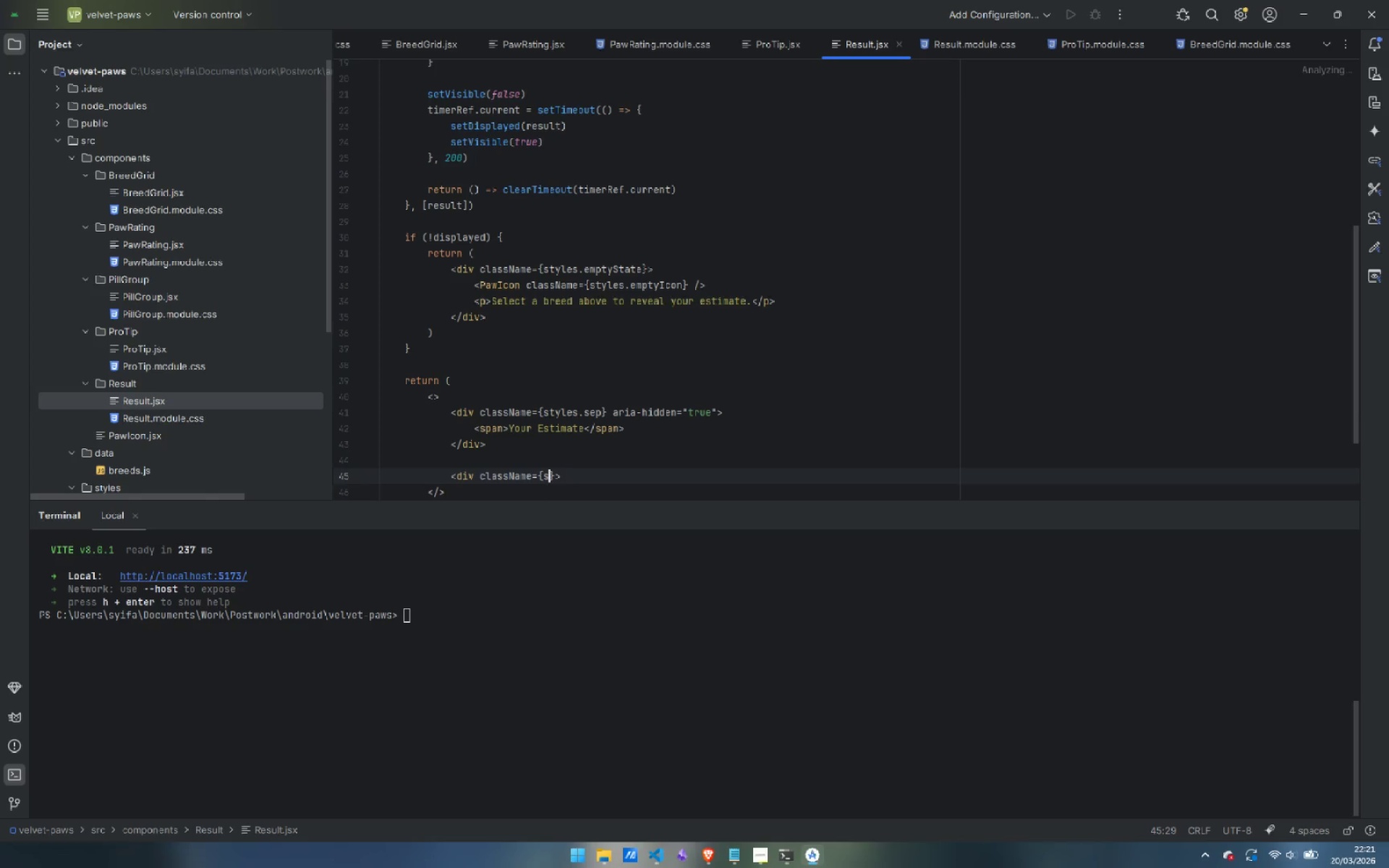 
 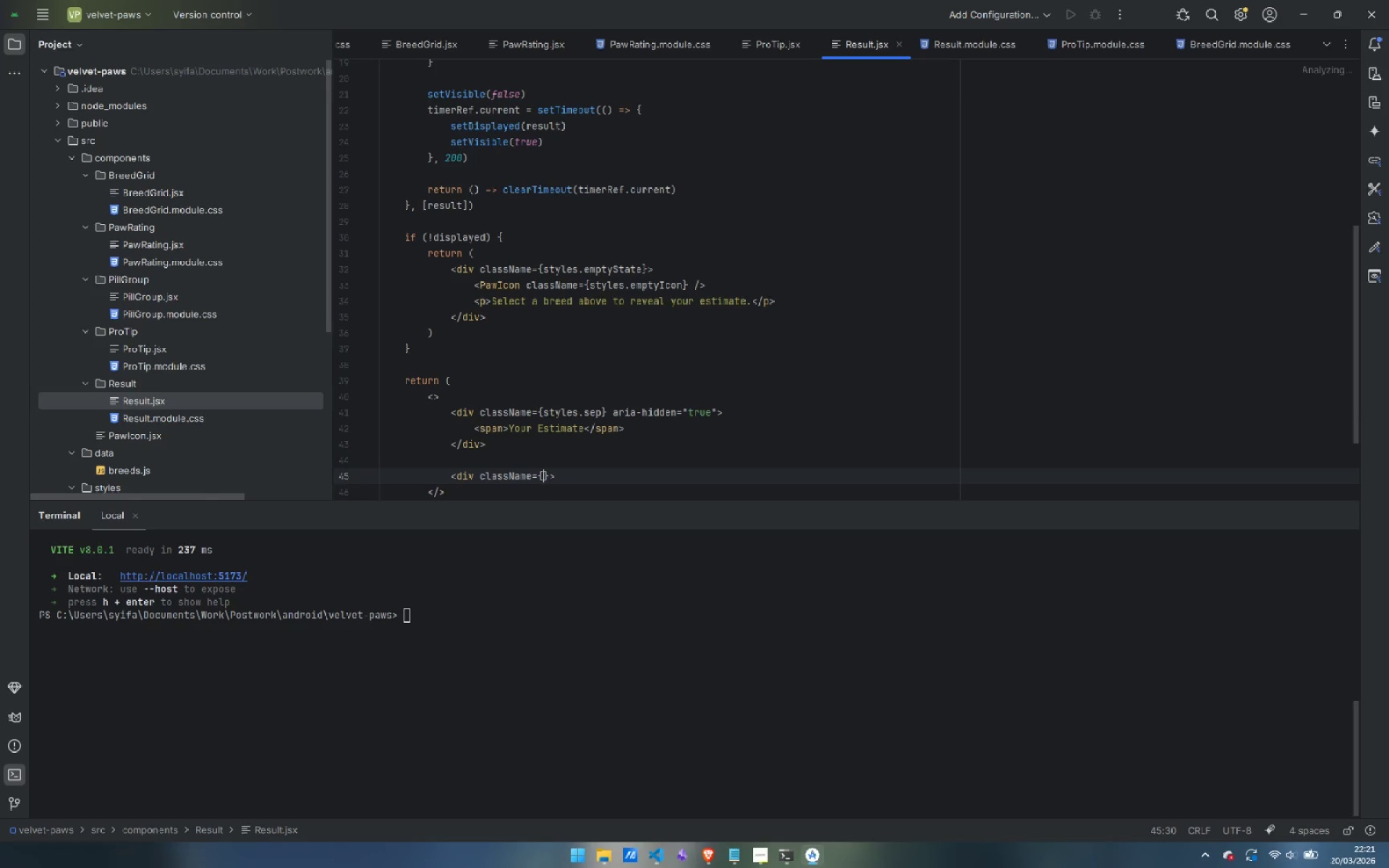 
key(ArrowLeft)
 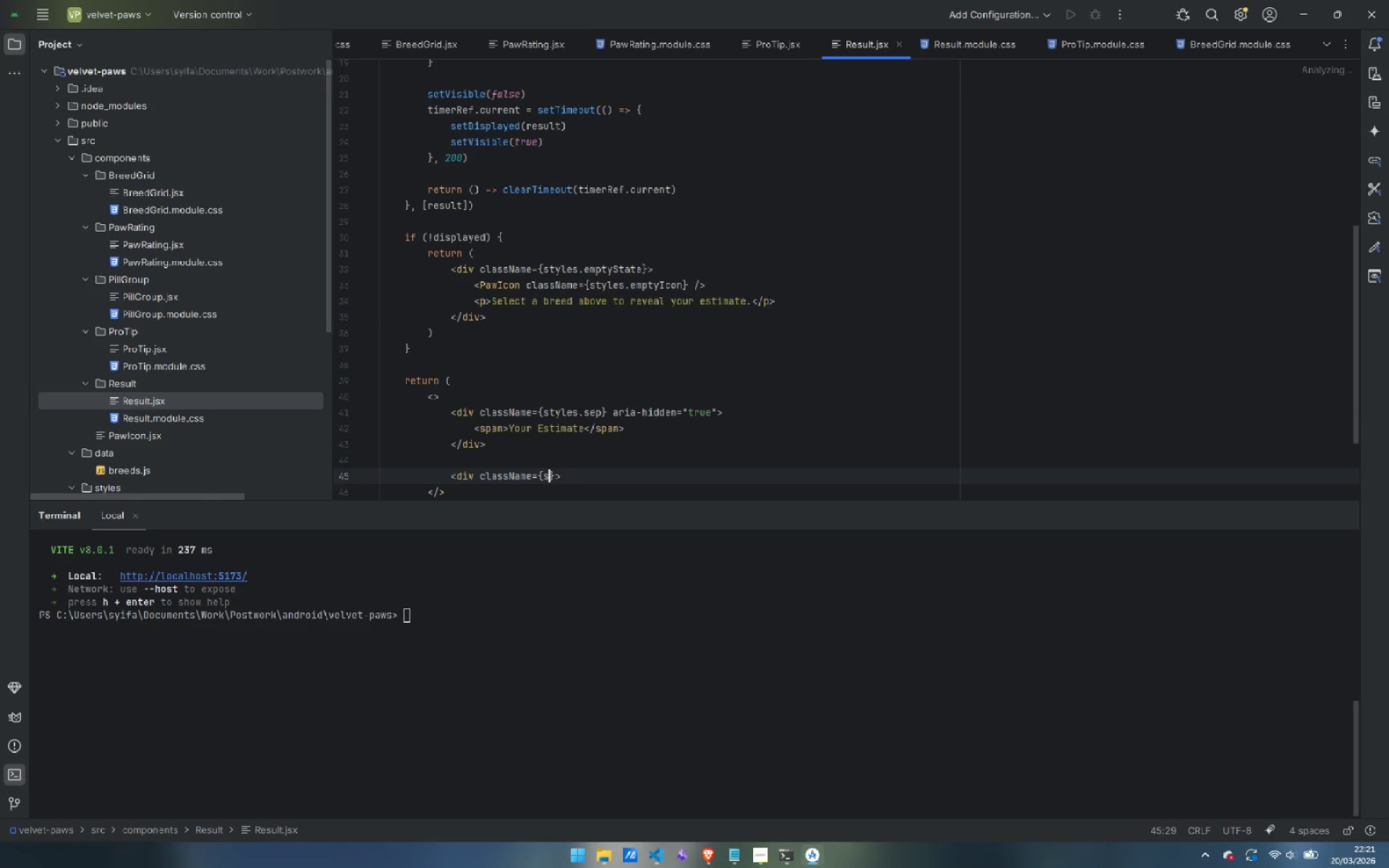 
type(sty)
key(Backspace)
key(Backspace)
key(Backspace)
type(`$P{)
key(Backspace)
key(Backspace)
type({})
 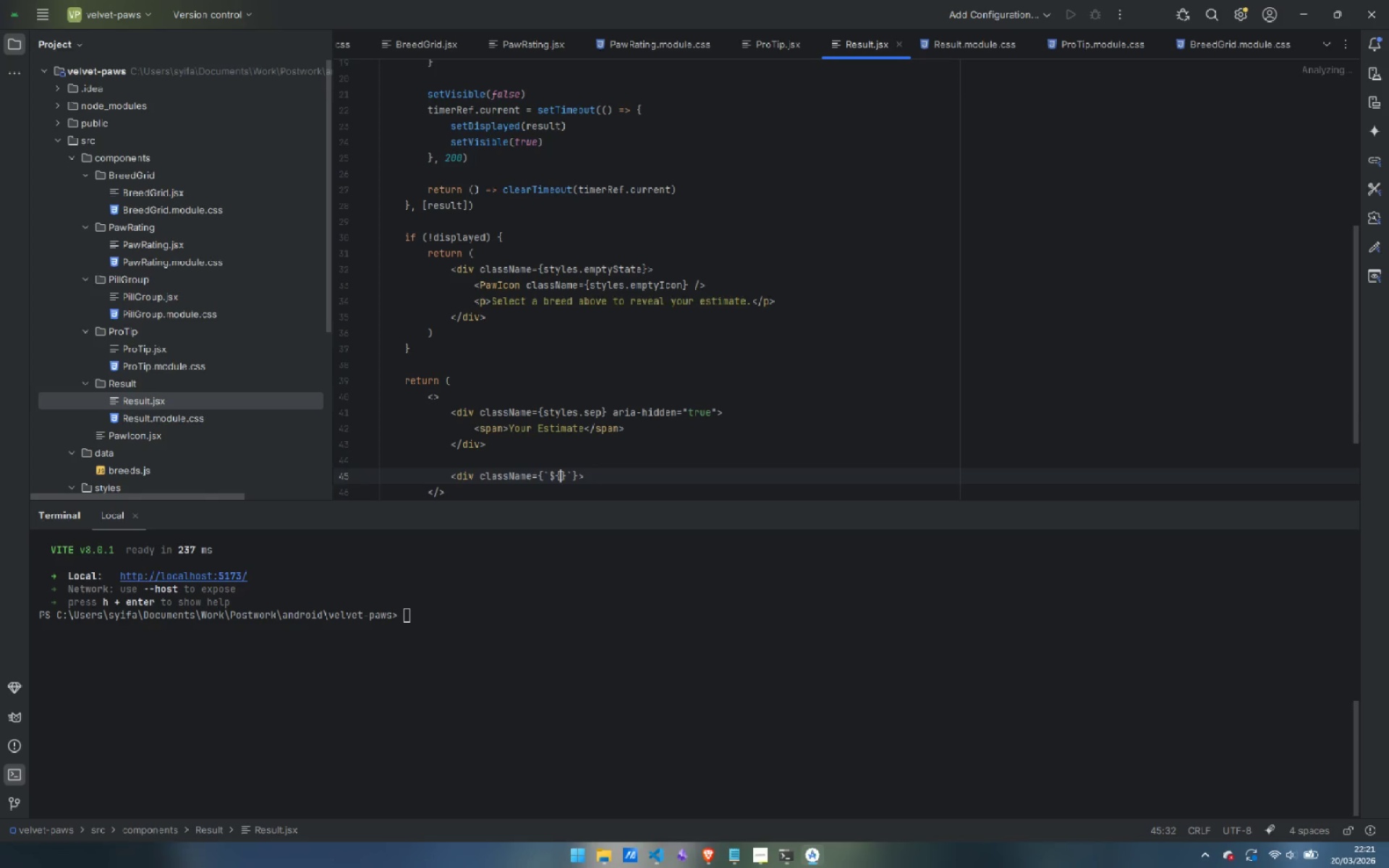 
 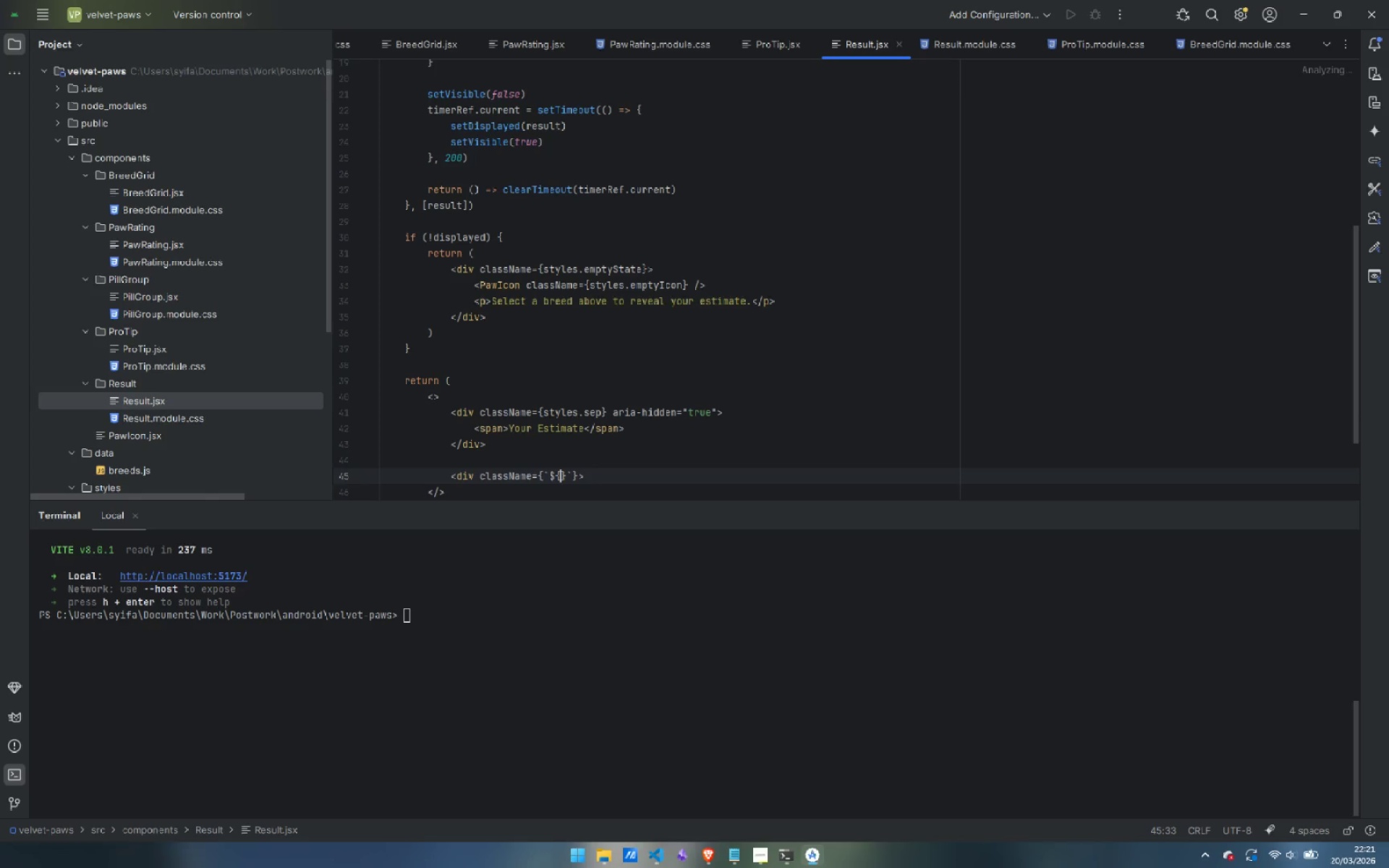 
key(ArrowLeft)
 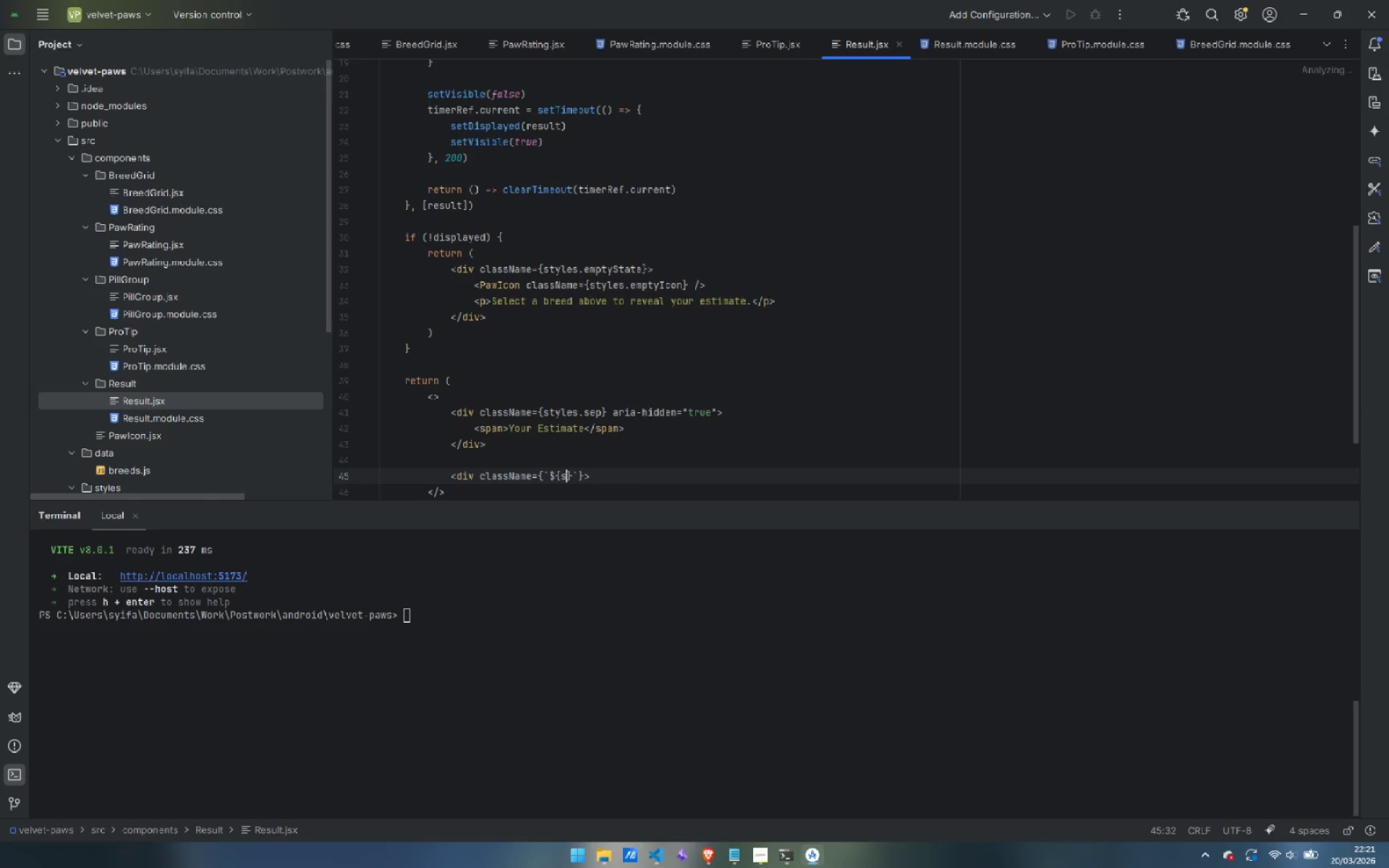 
type(sy)
key(Backspace)
type(tyles.resl)
key(Backspace)
type(ults)
 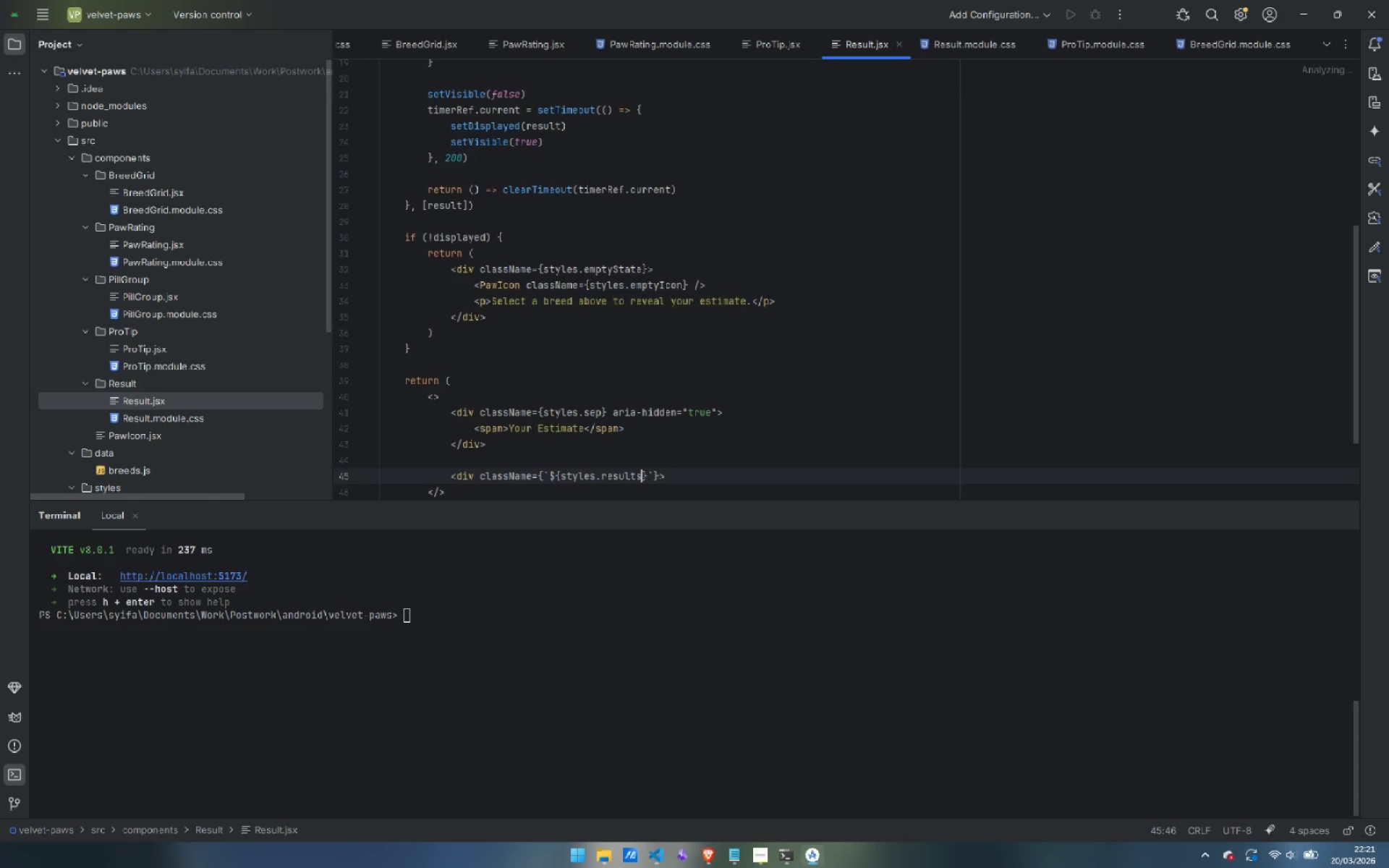 
key(ArrowRight)
 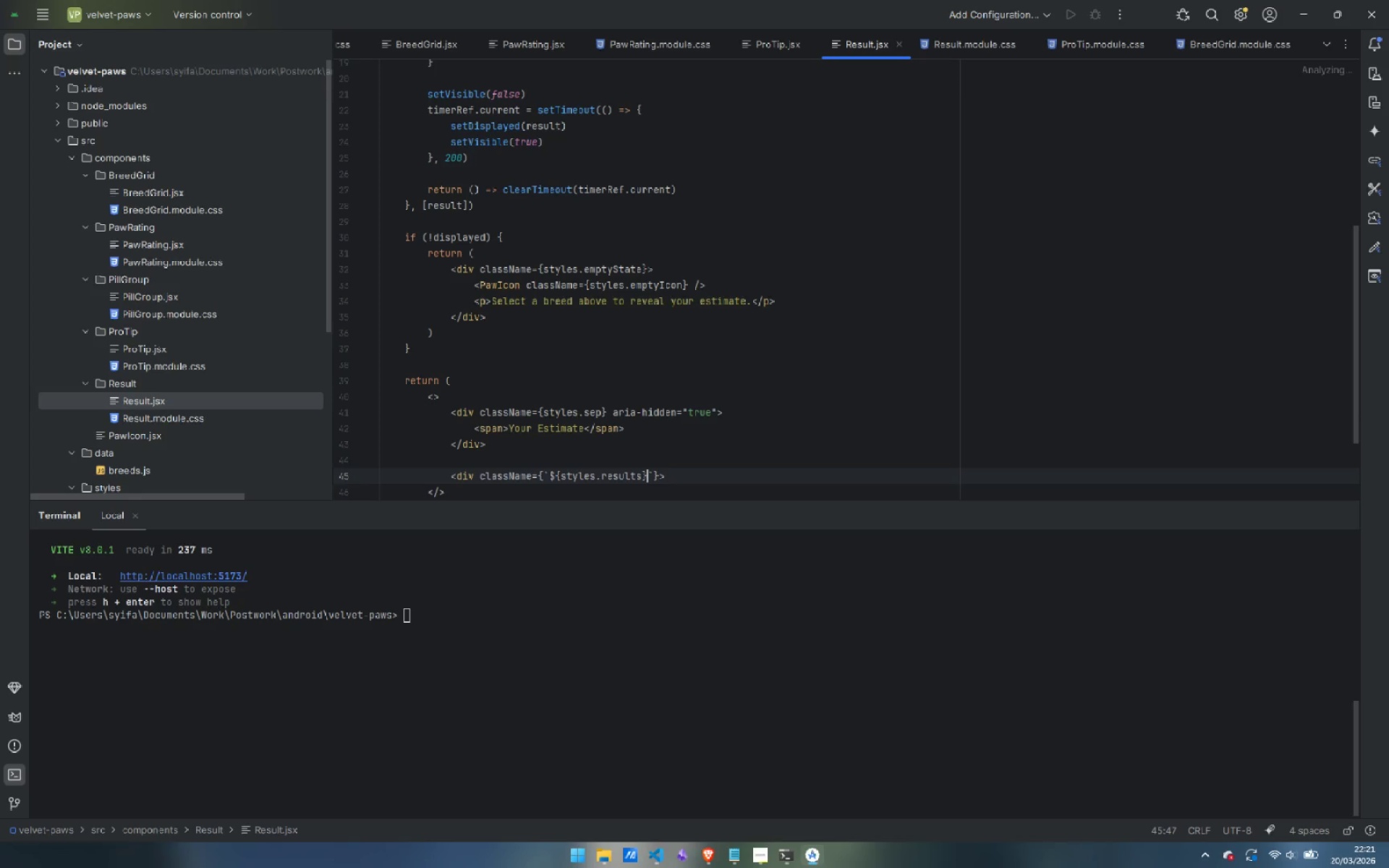 
key(Space)
 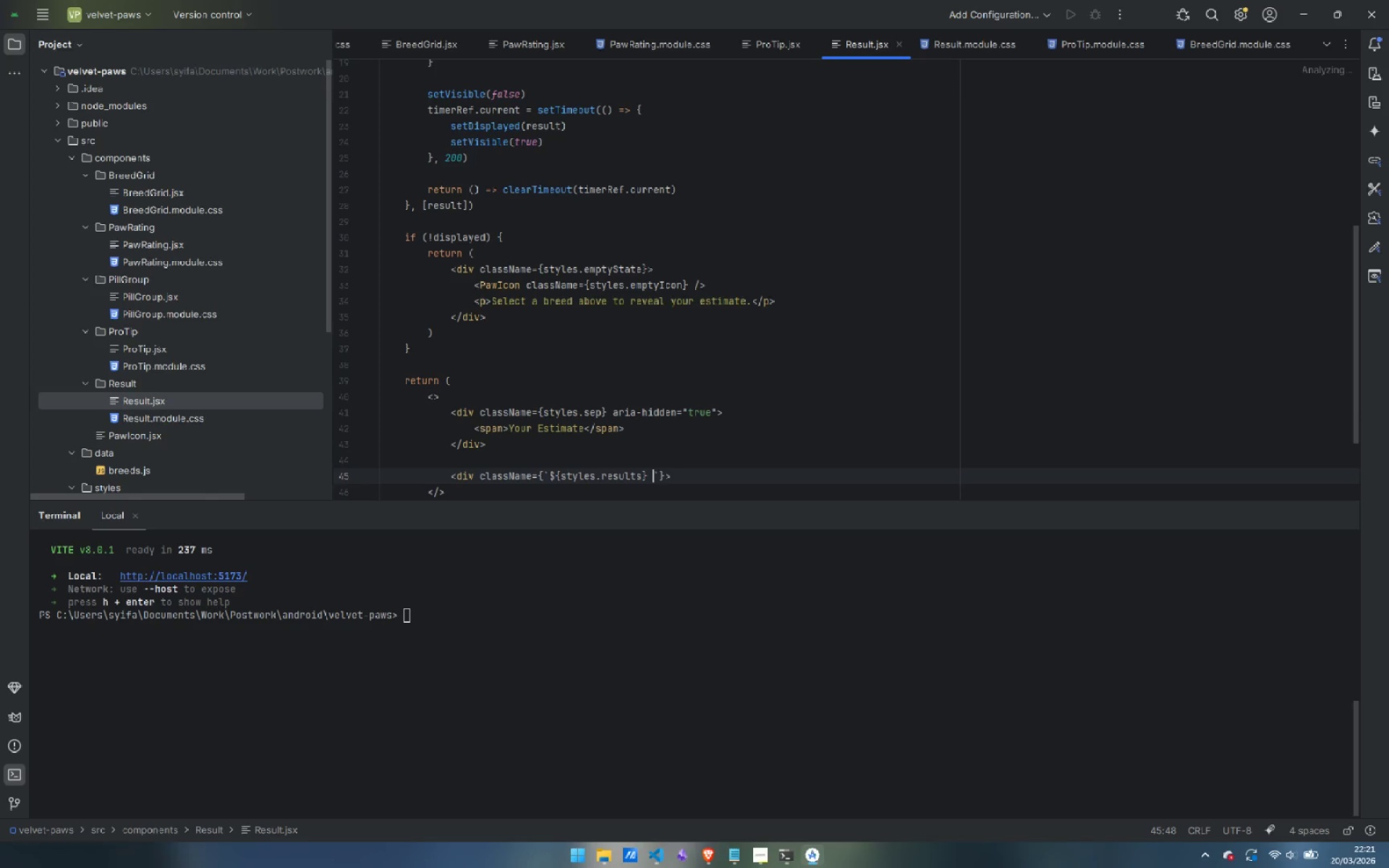 
key(Shift+4)
 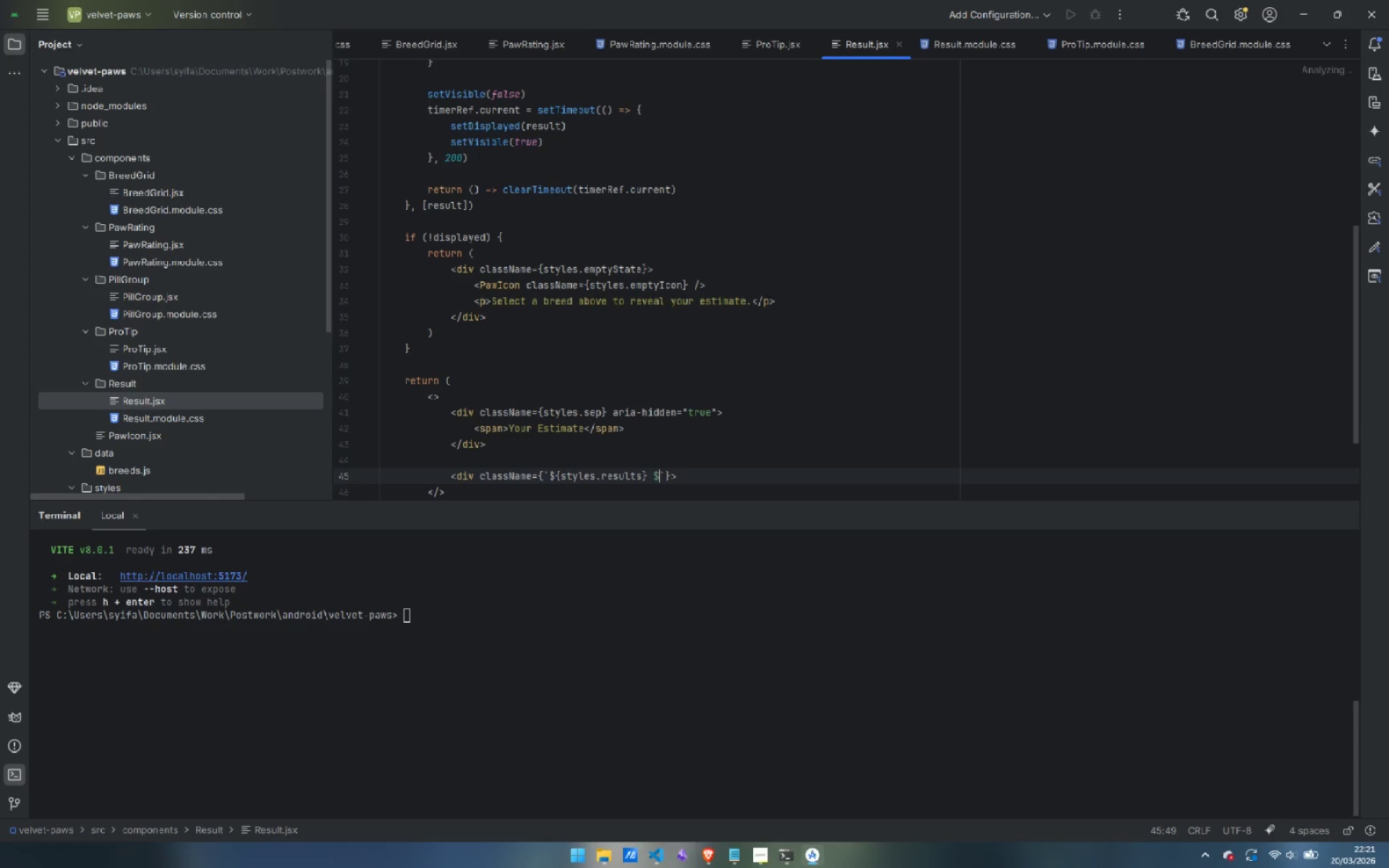 
key(Shift+BracketLeft)
 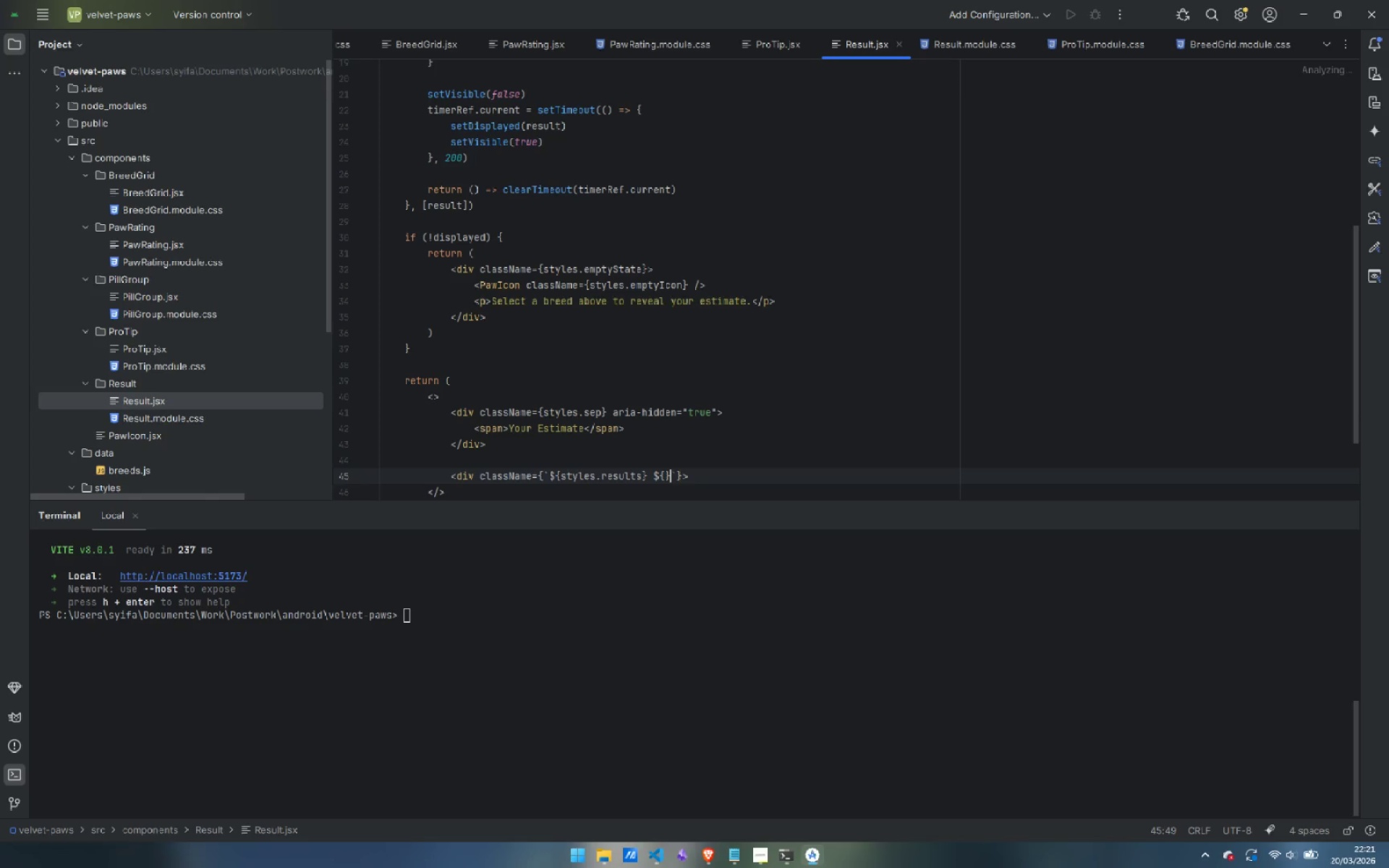 
key(Shift+BracketRight)
 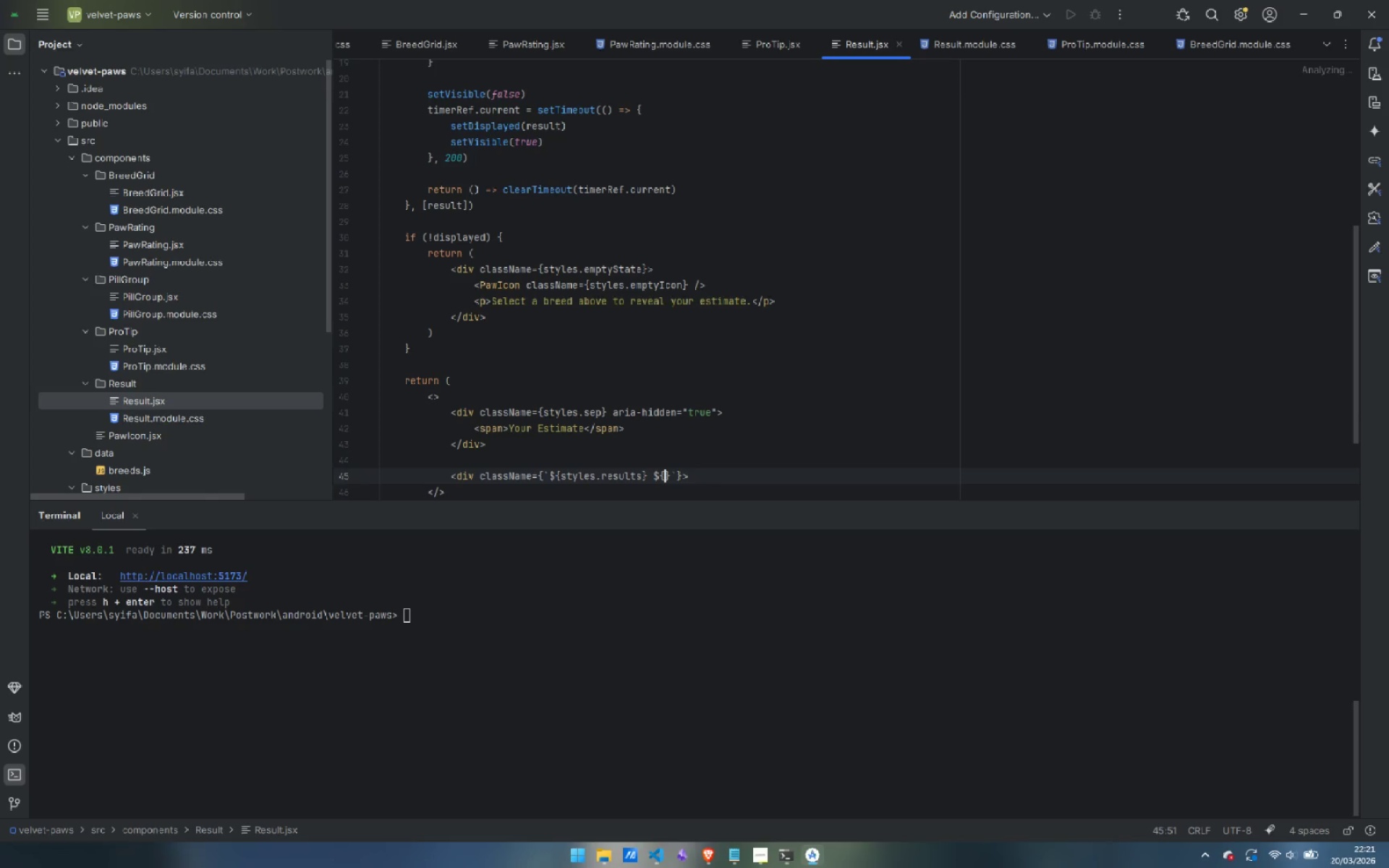 
key(ArrowLeft)
 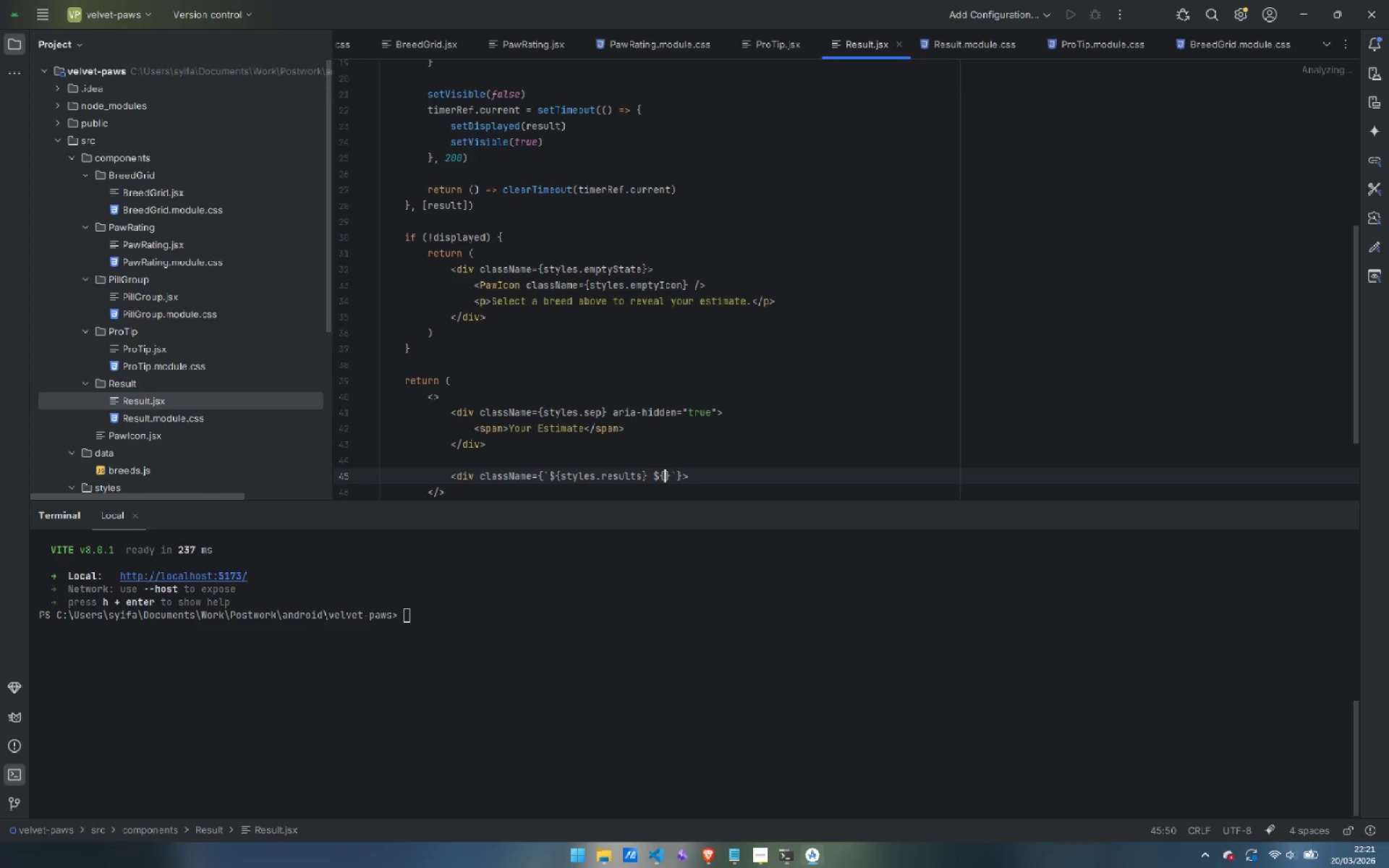 
type(visible ? styles.visible : '')
 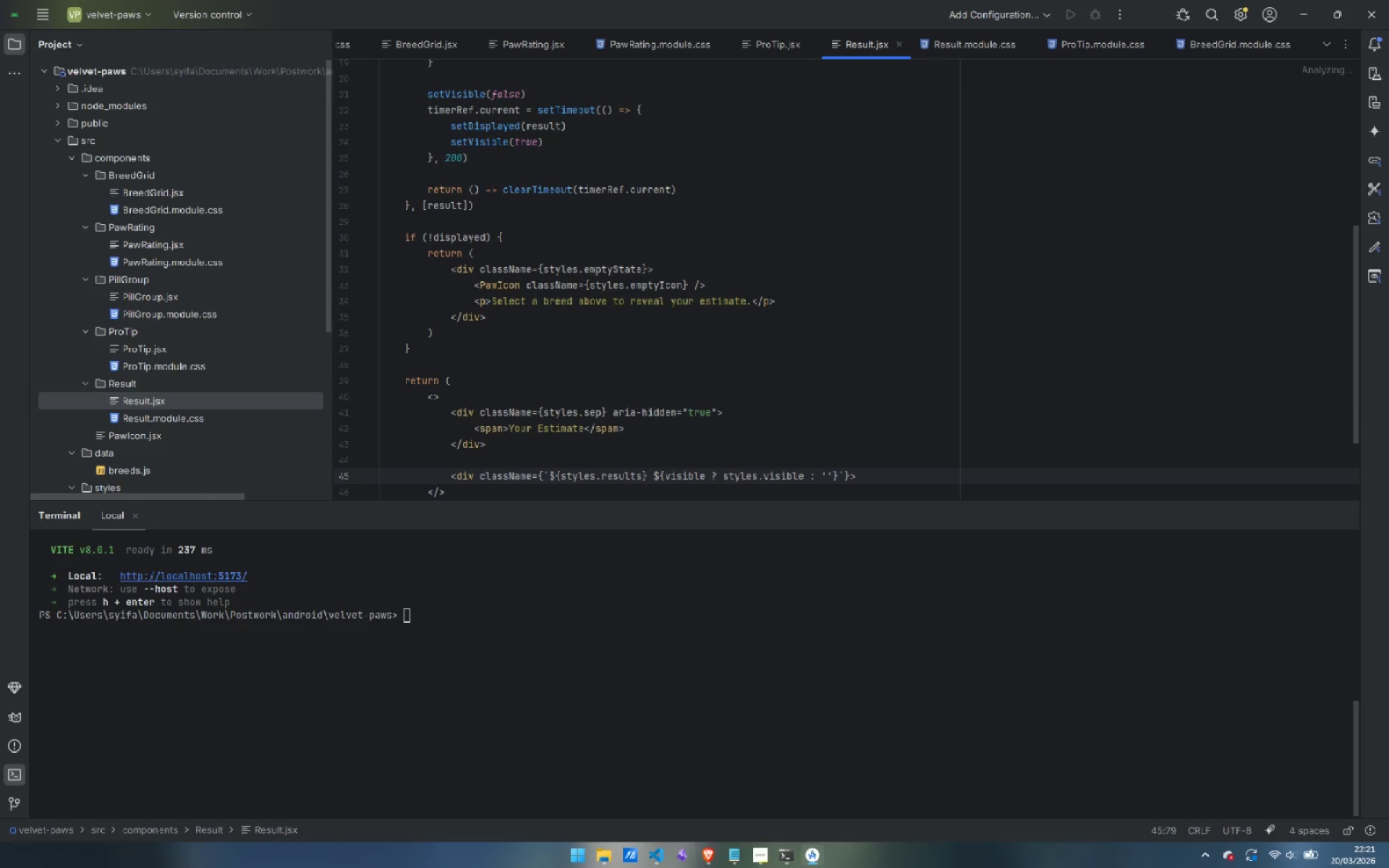 
key(ArrowRight)
 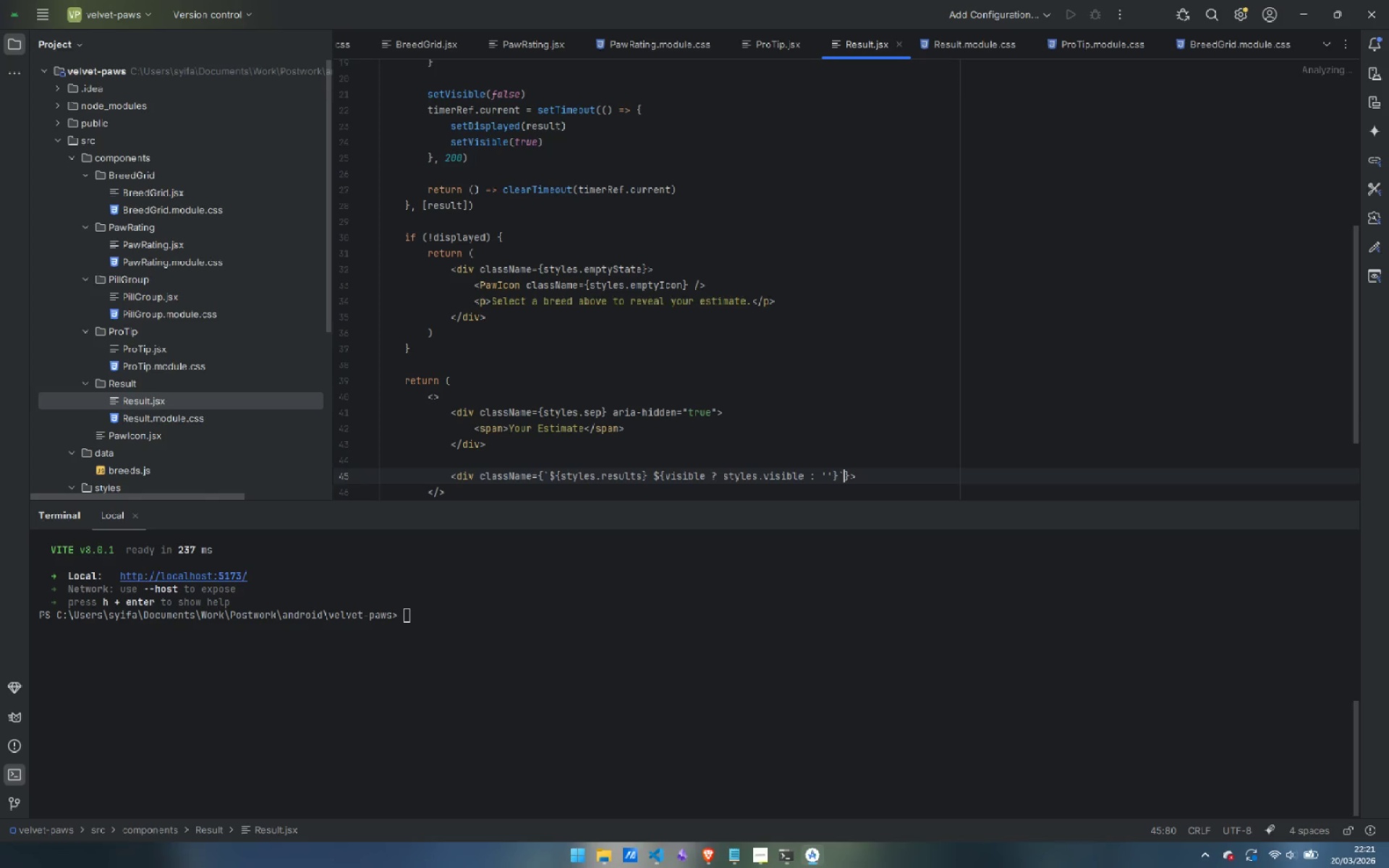 
key(ArrowRight)
 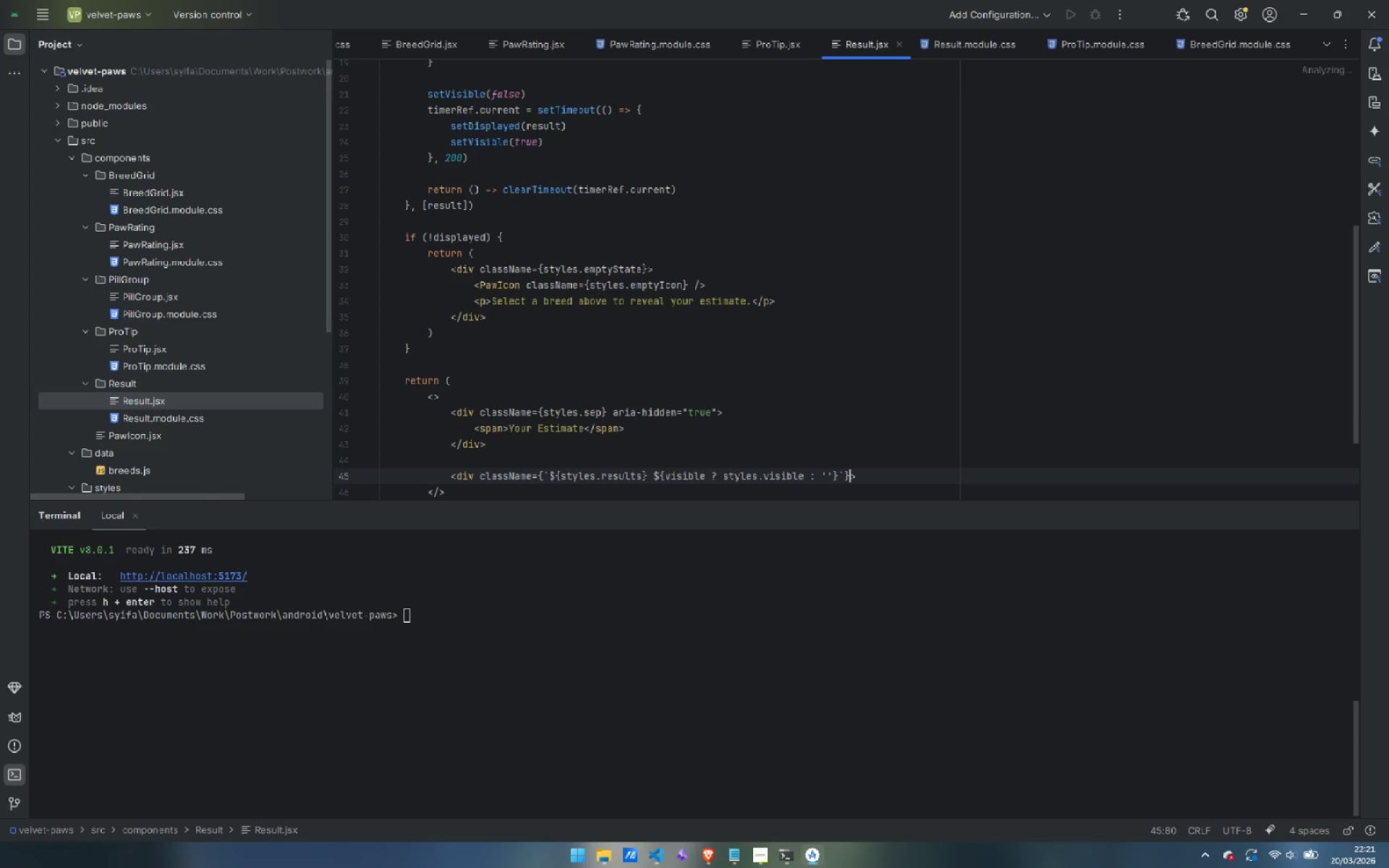 
key(ArrowRight)
 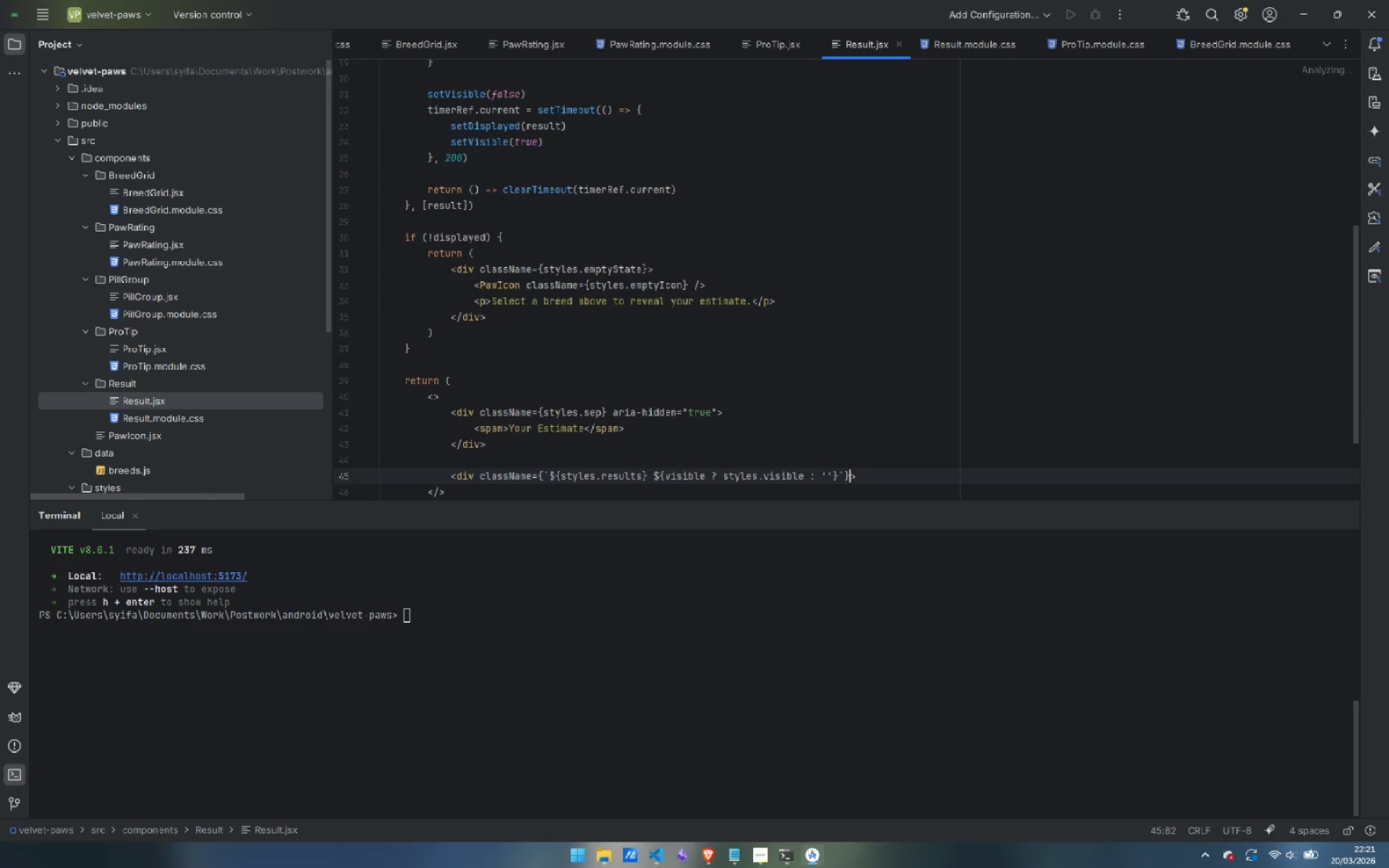 
key(ArrowRight)
 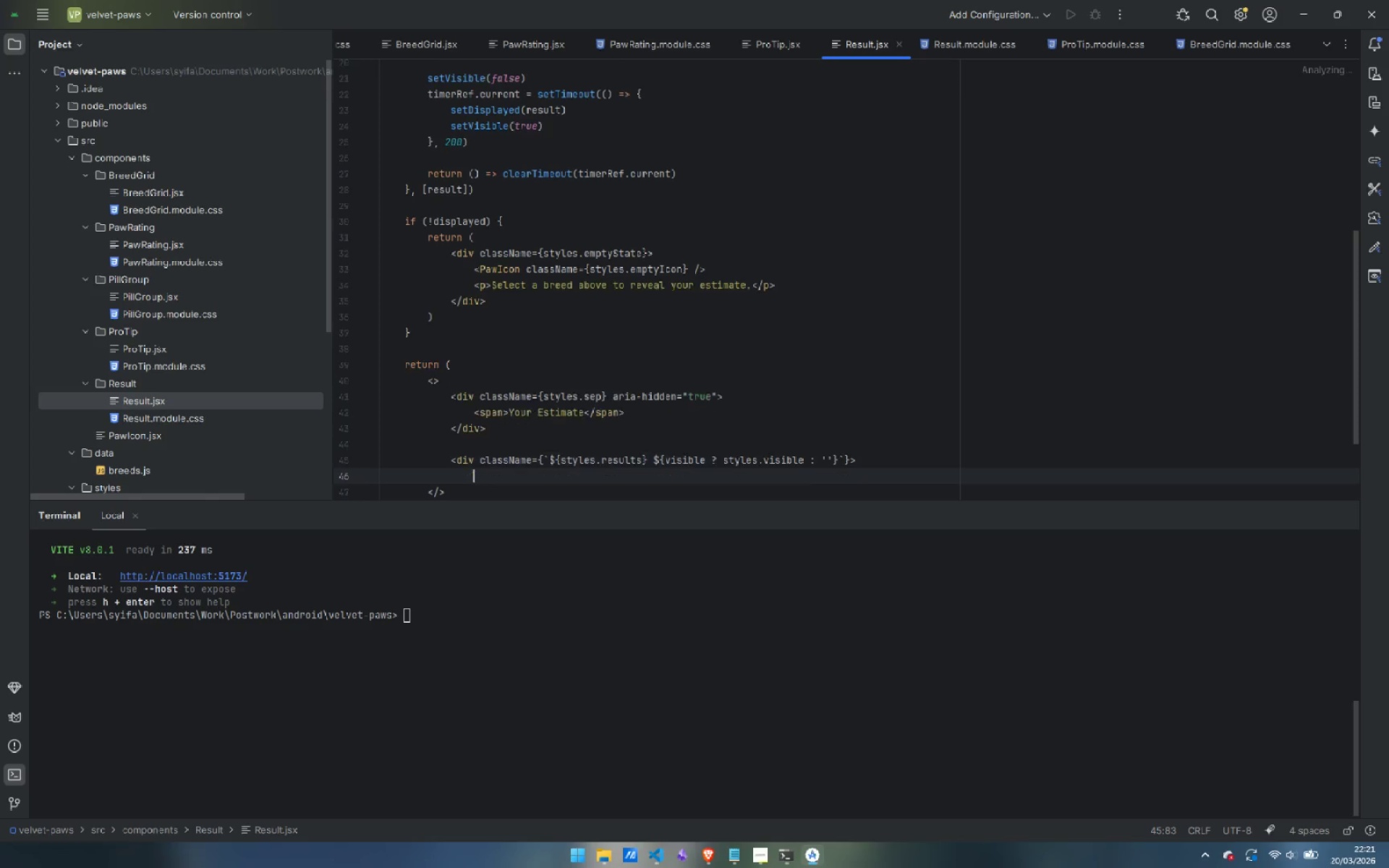 
key(Enter)
 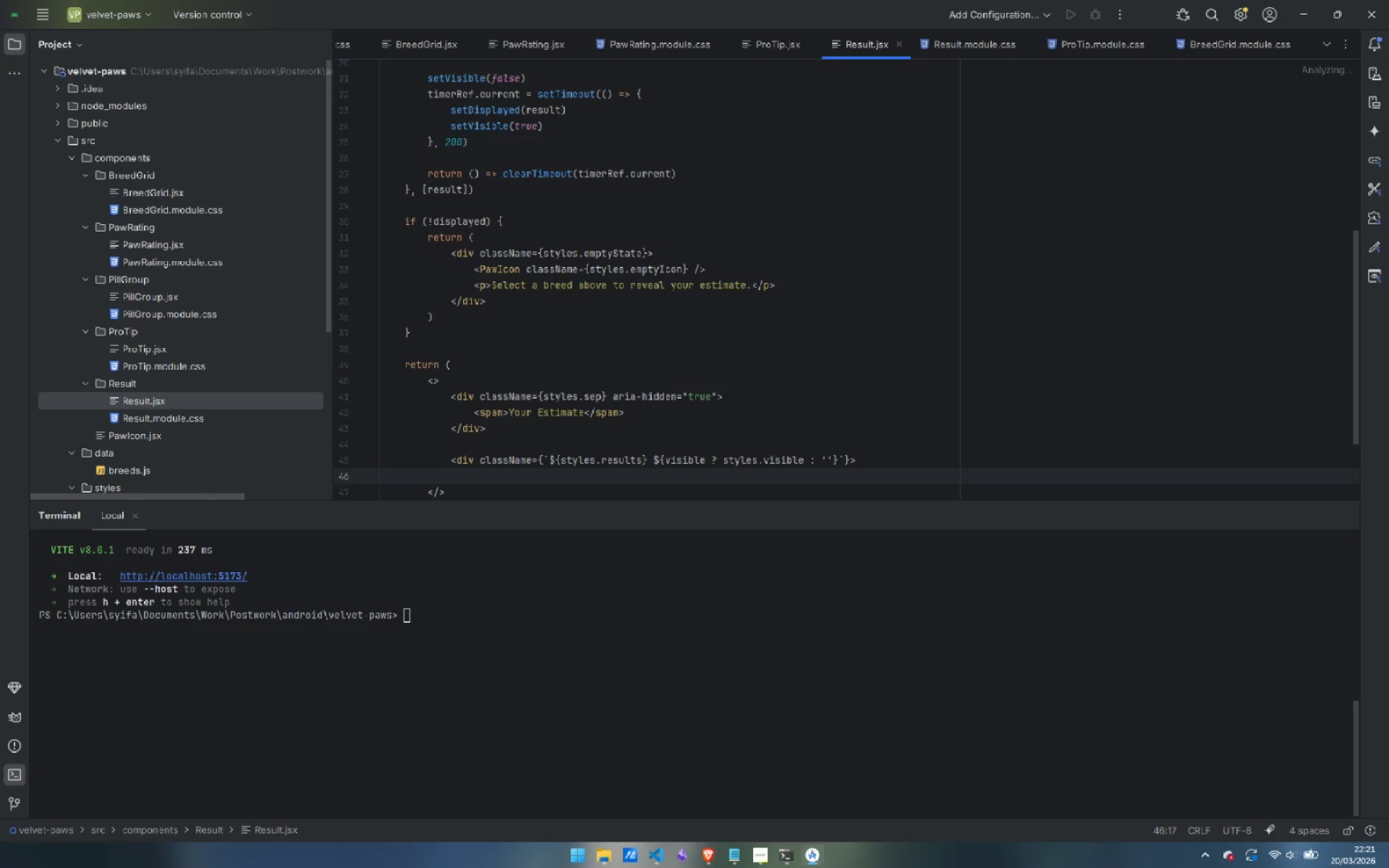 
type(<div className={})
 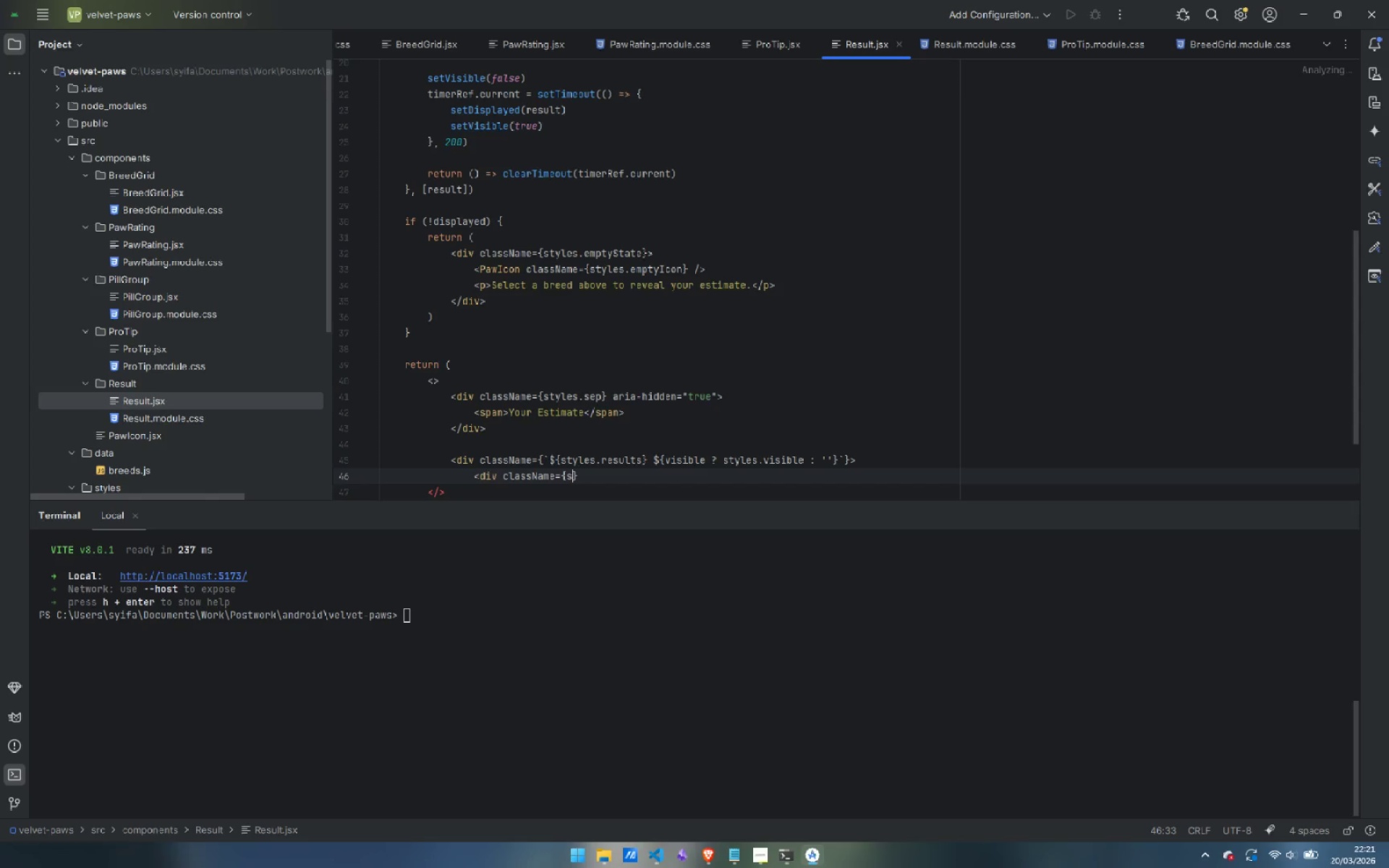 
 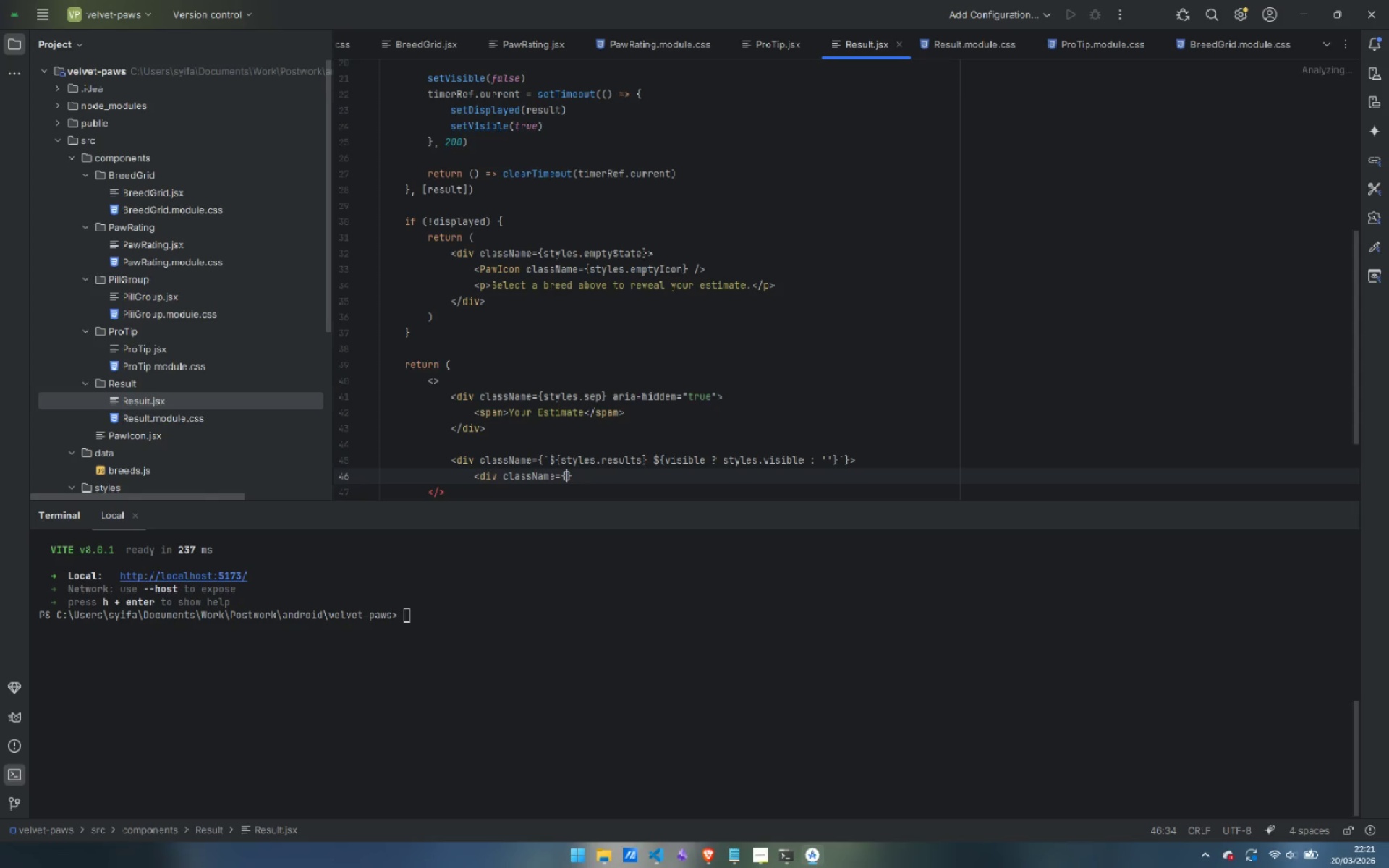 
key(ArrowLeft)
 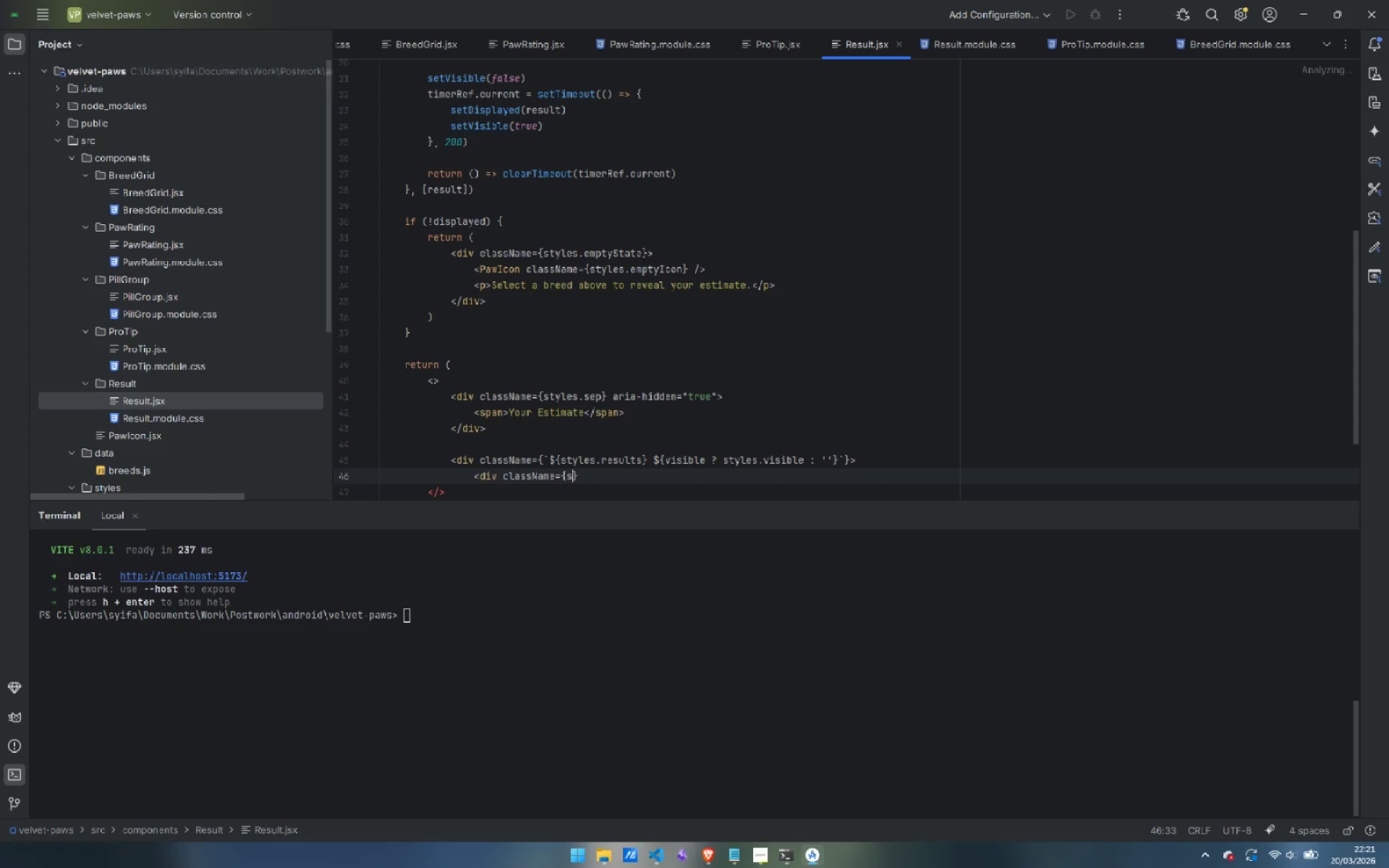 
type(styles.grid)
 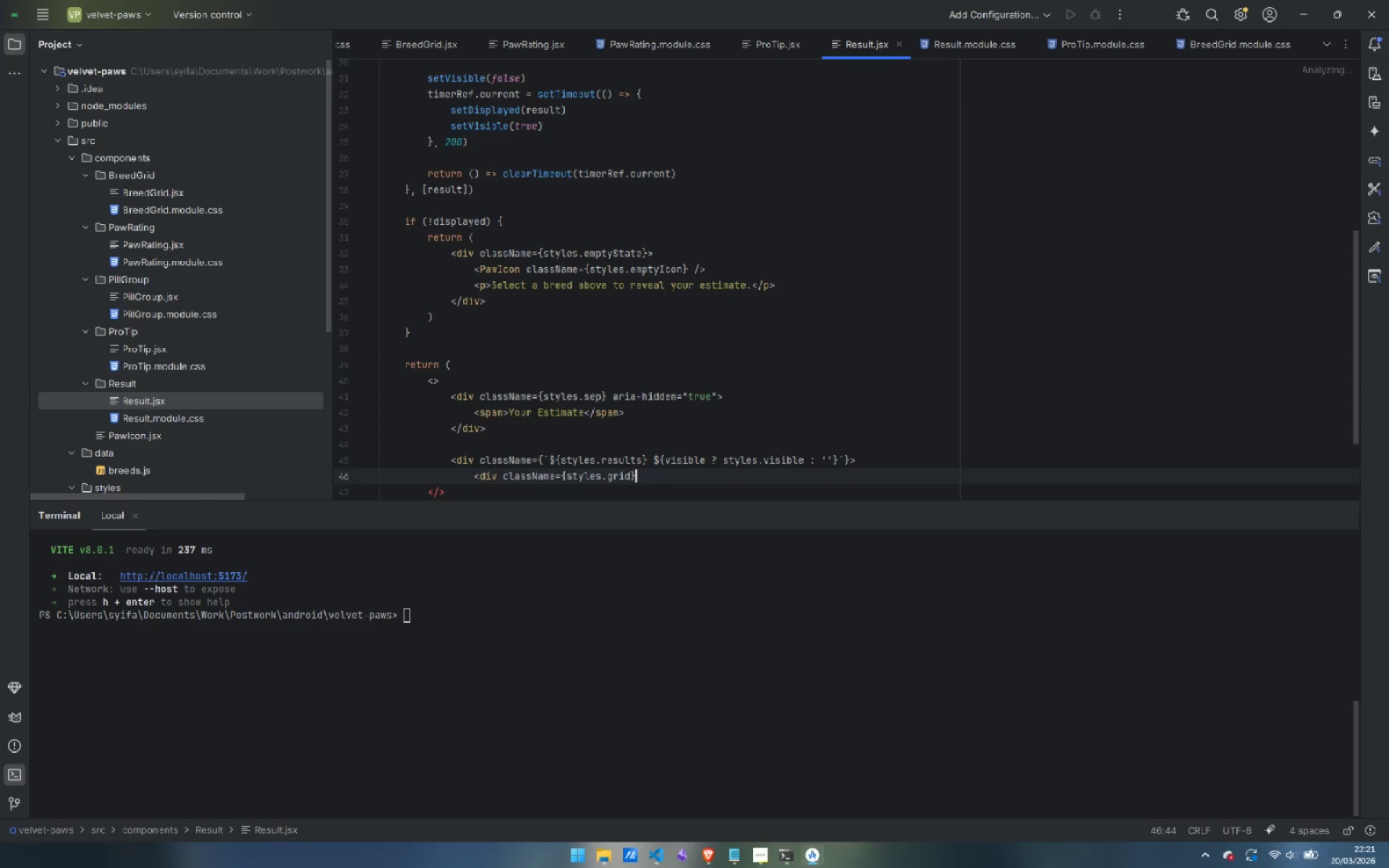 
key(ArrowRight)
 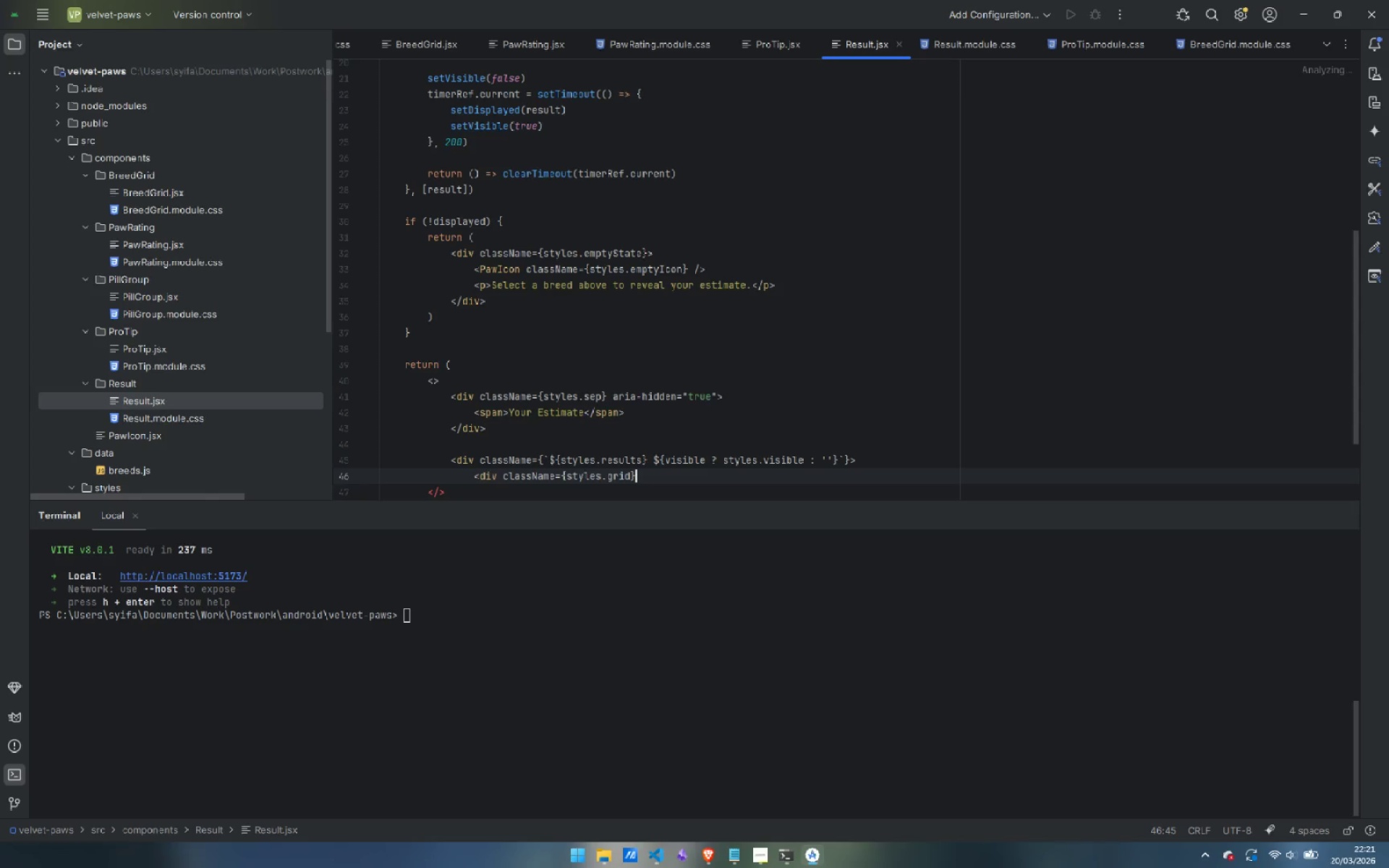 
key(Shift+Period)
 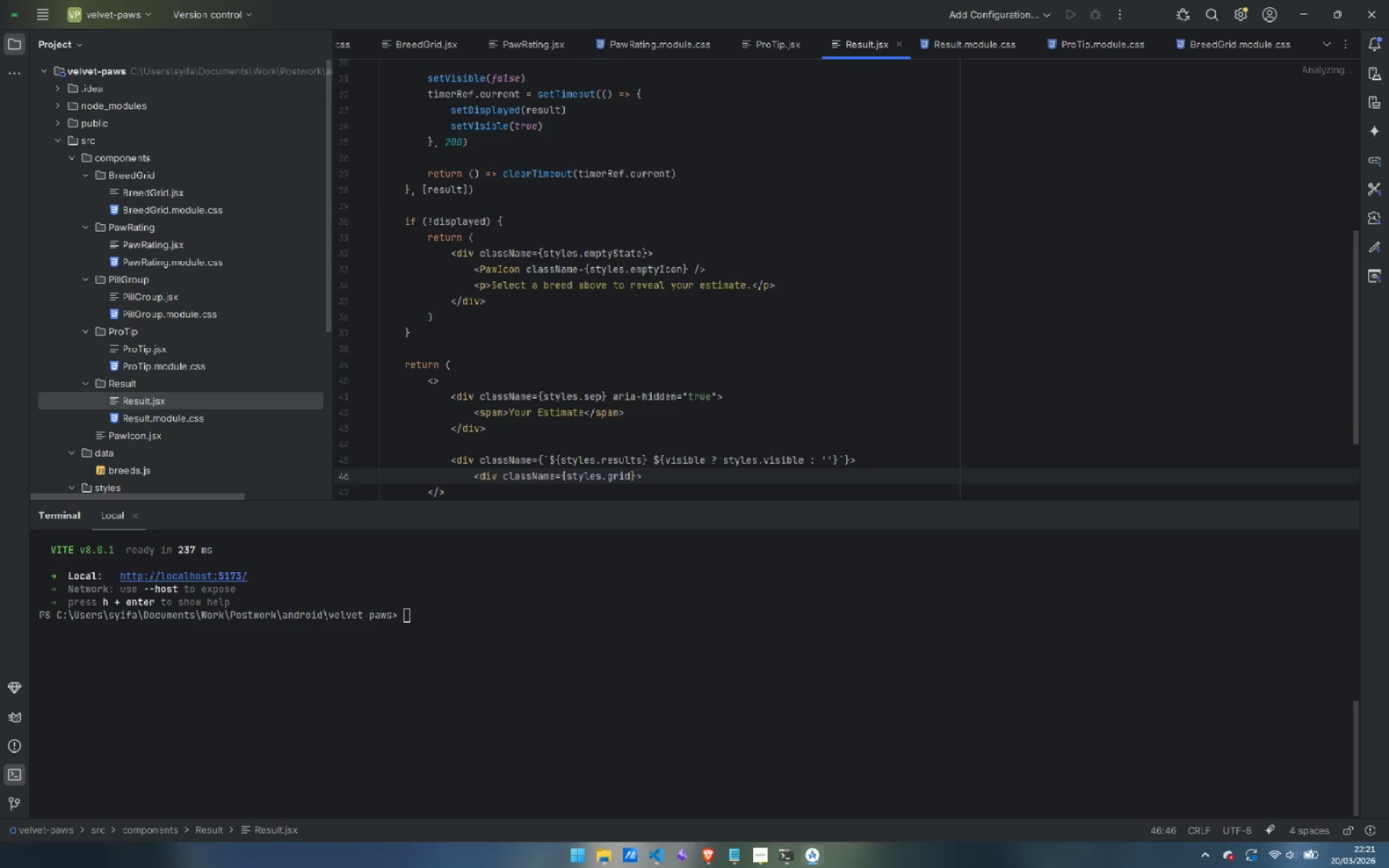 
key(Enter)
 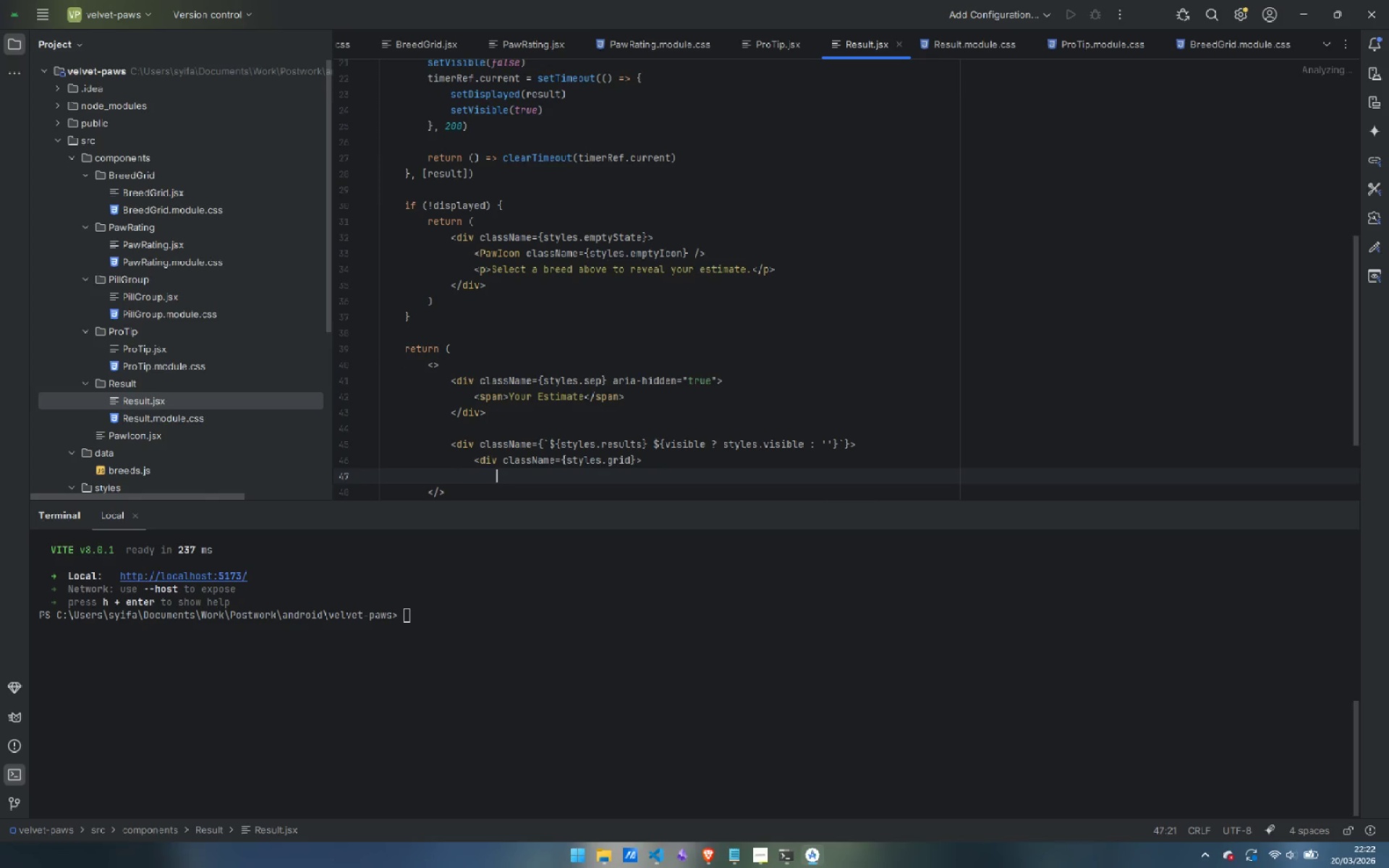 
type(<div><)
key(Backspace)
key(Backspace)
type( className={})
 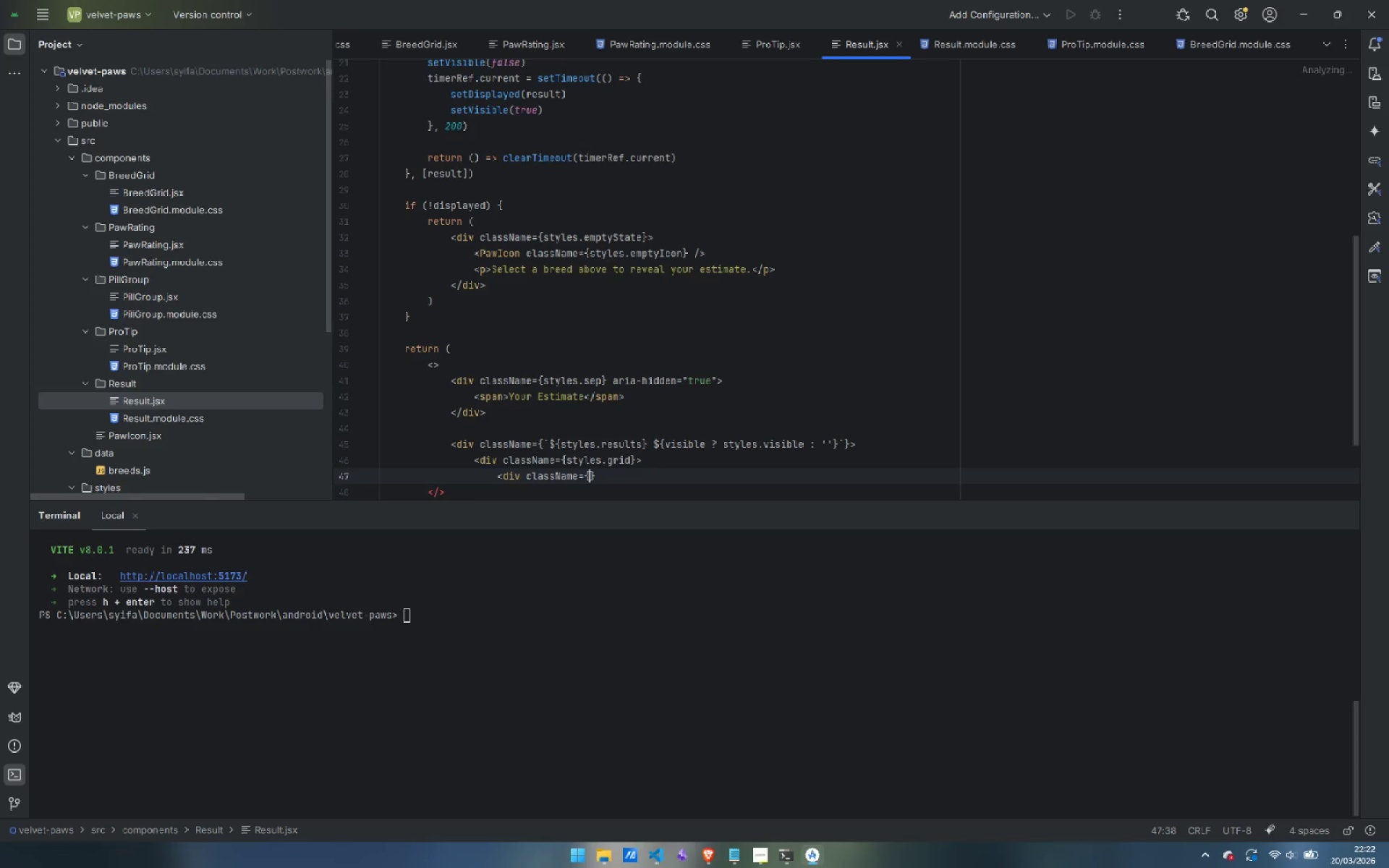 
 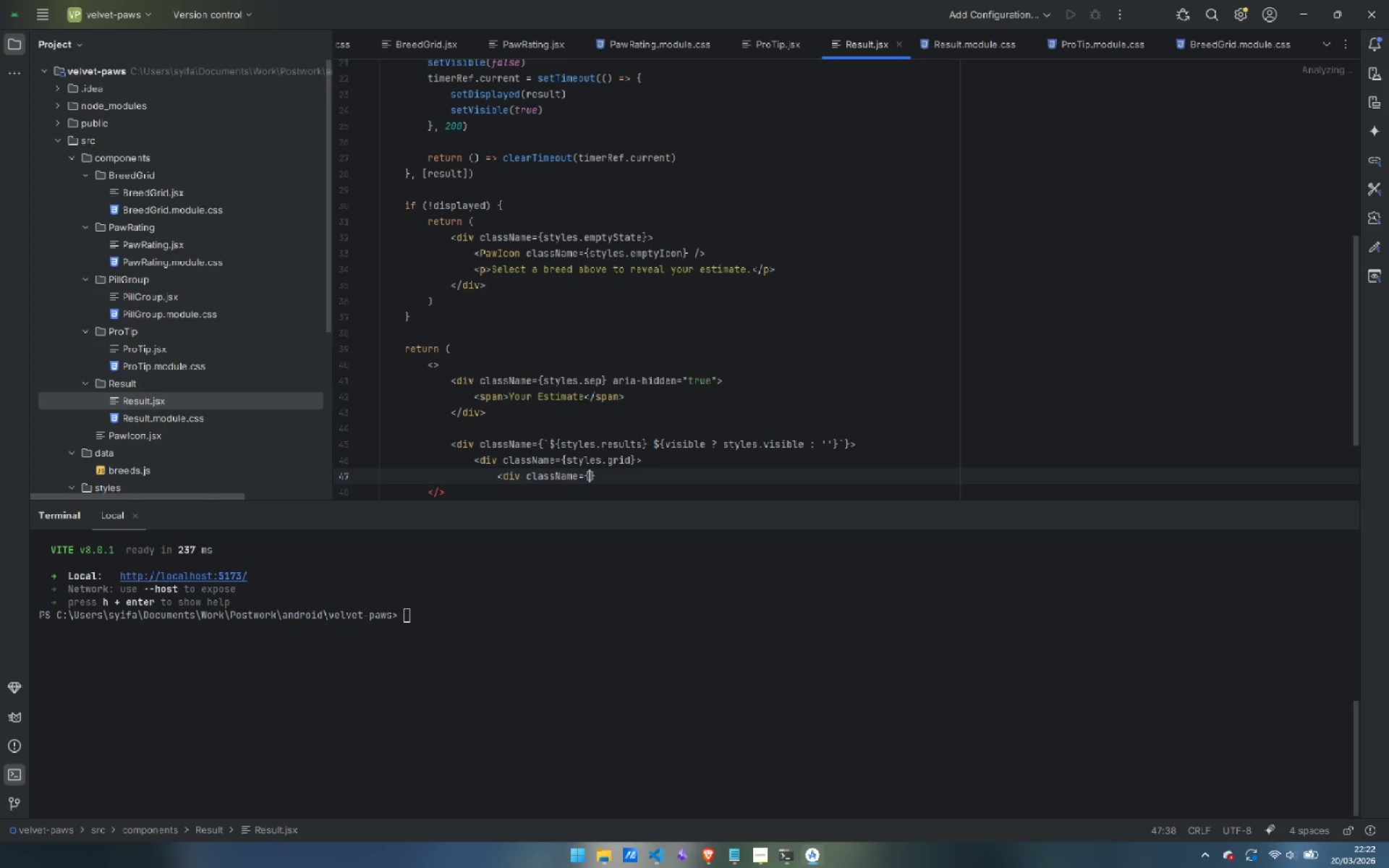 
key(ArrowLeft)
 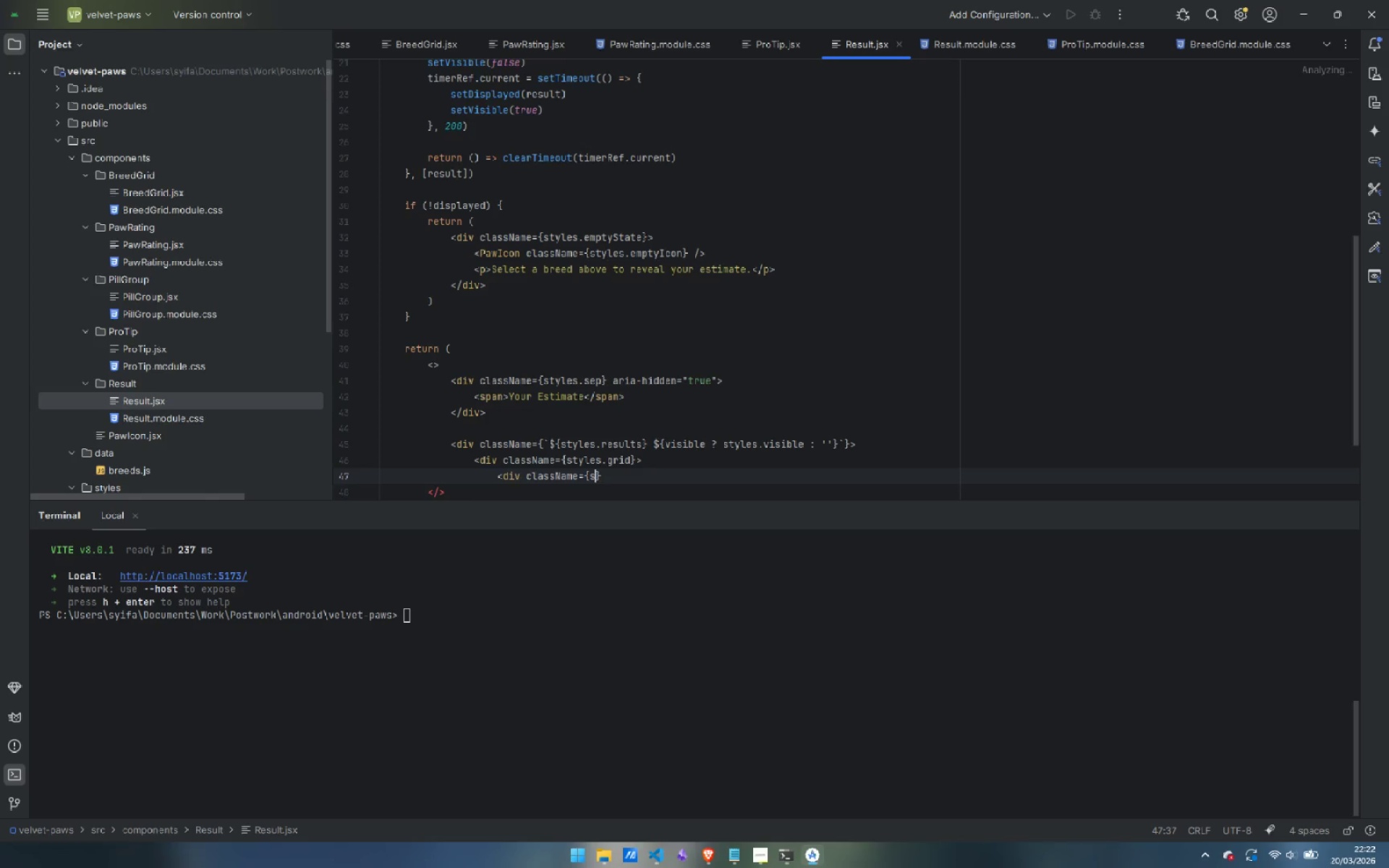 
type(styles.block)
 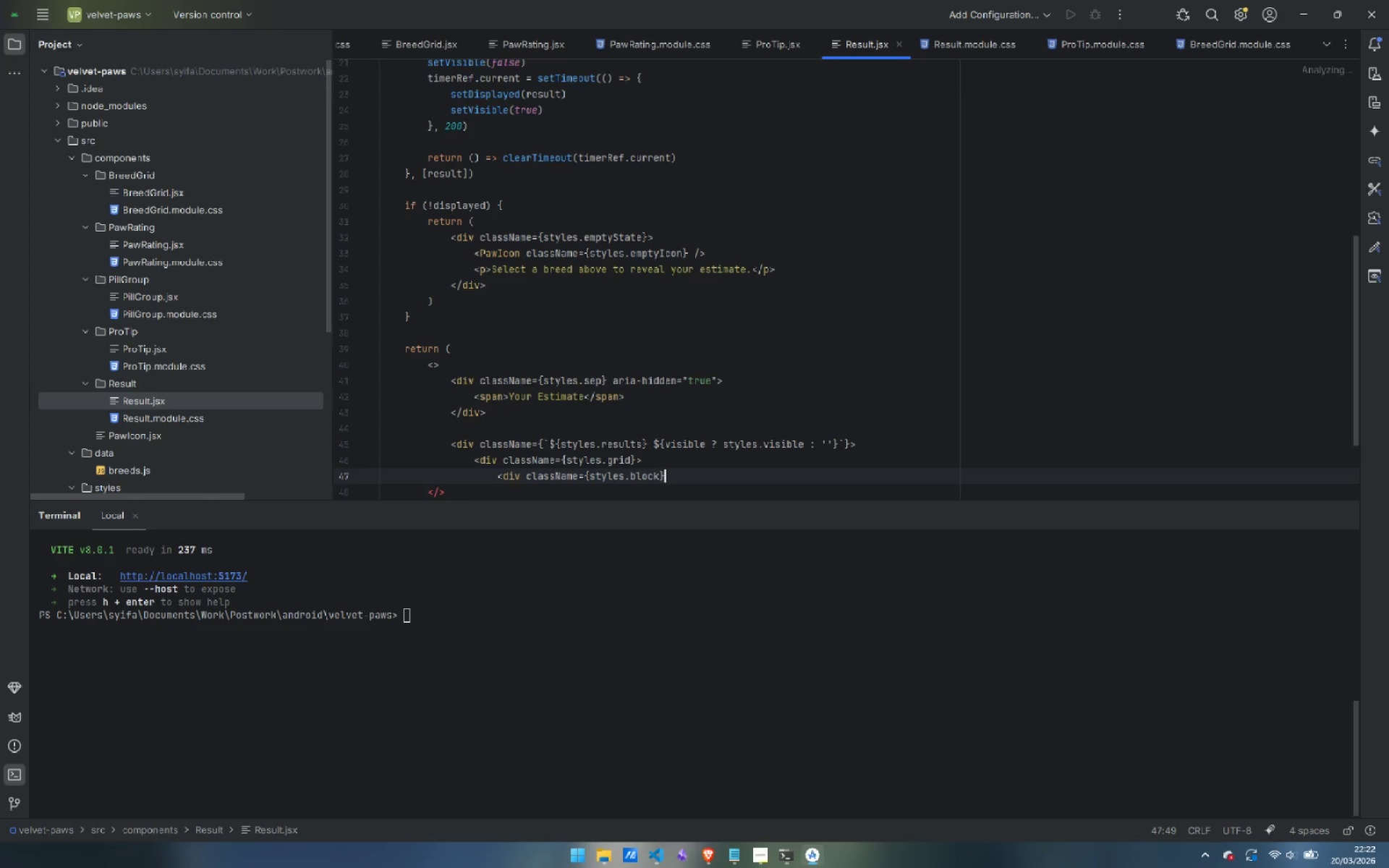 
key(ArrowRight)
 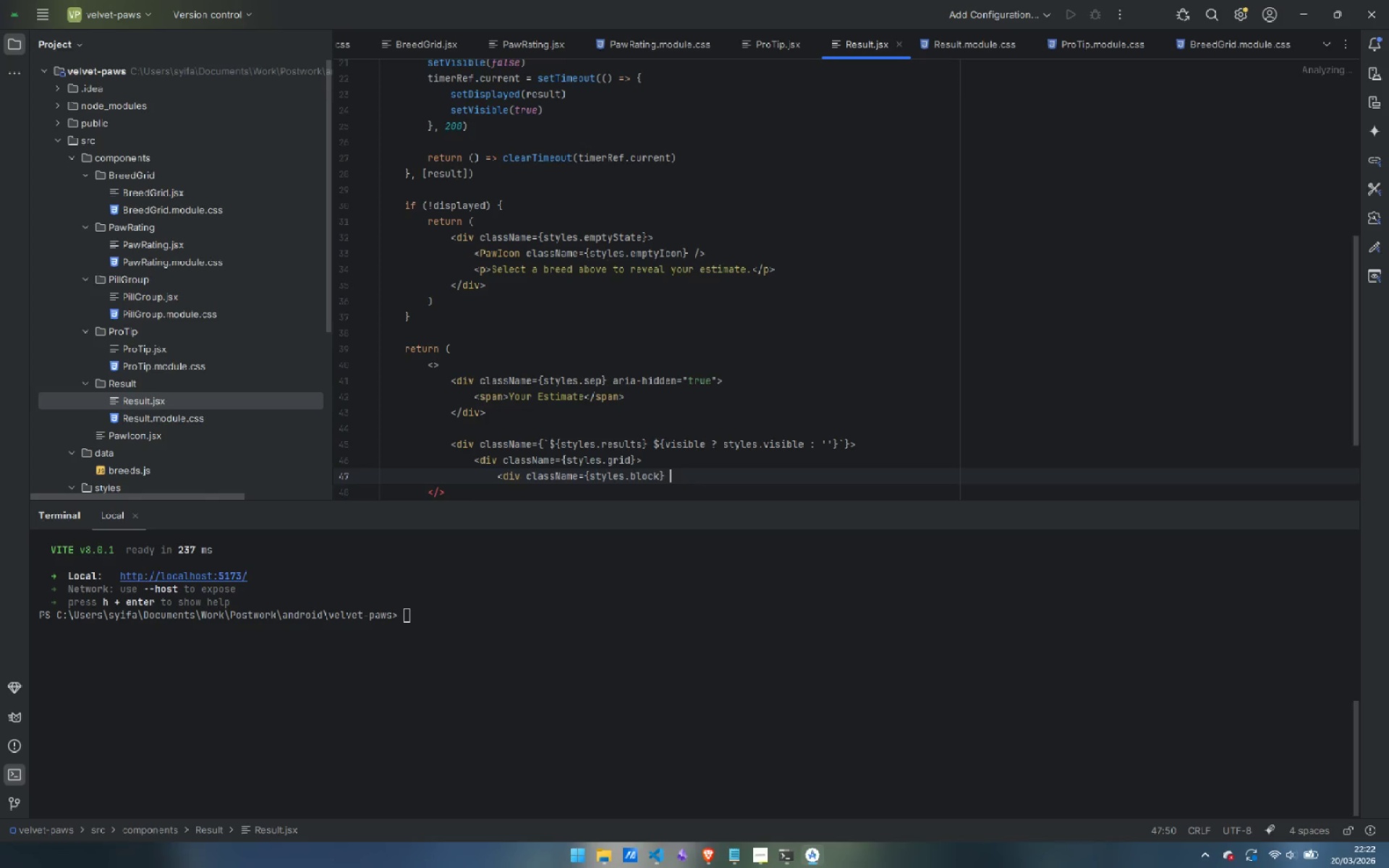 
key(Space)
 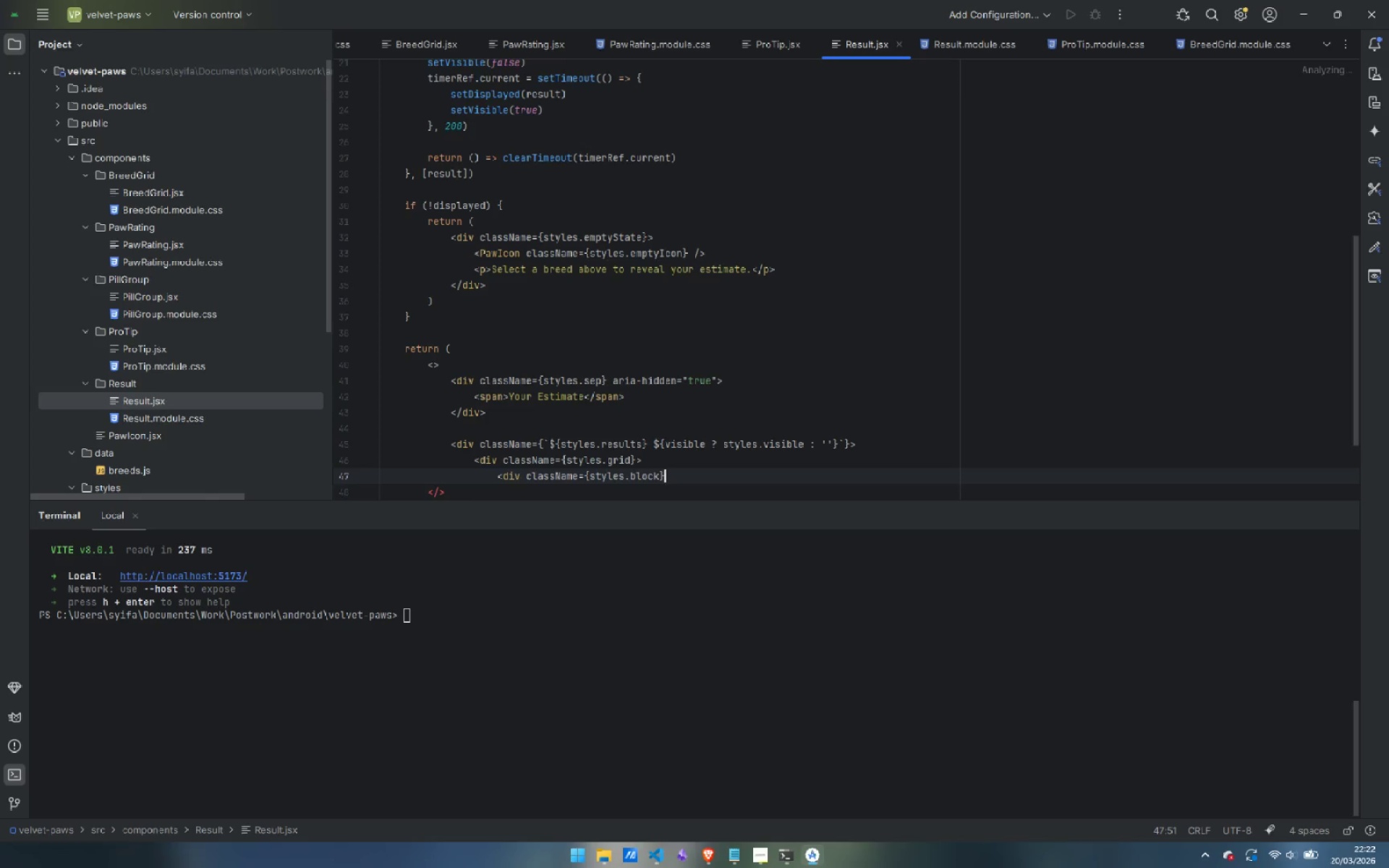 
key(Backspace)
 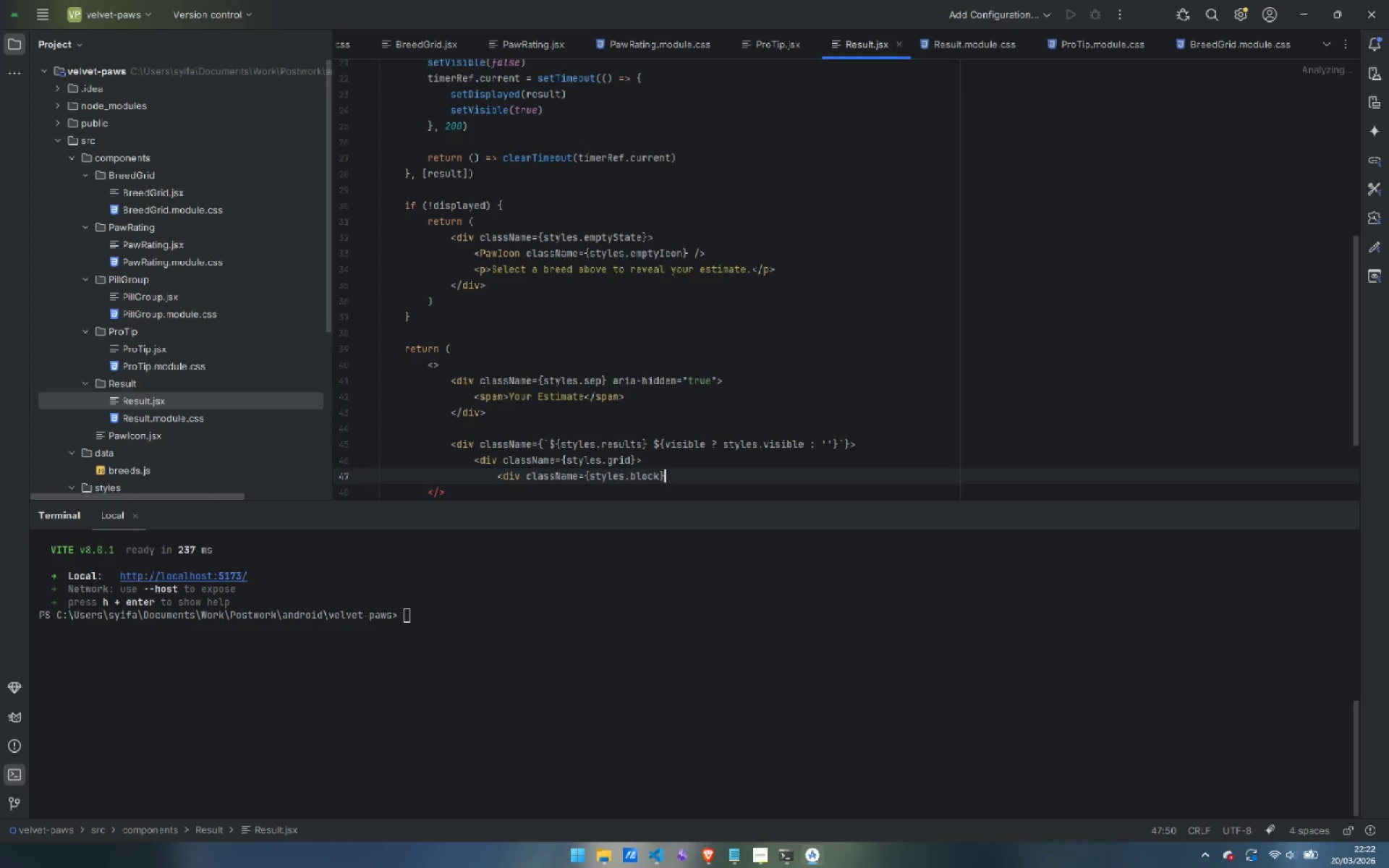 
key(Shift+ShiftLeft)
 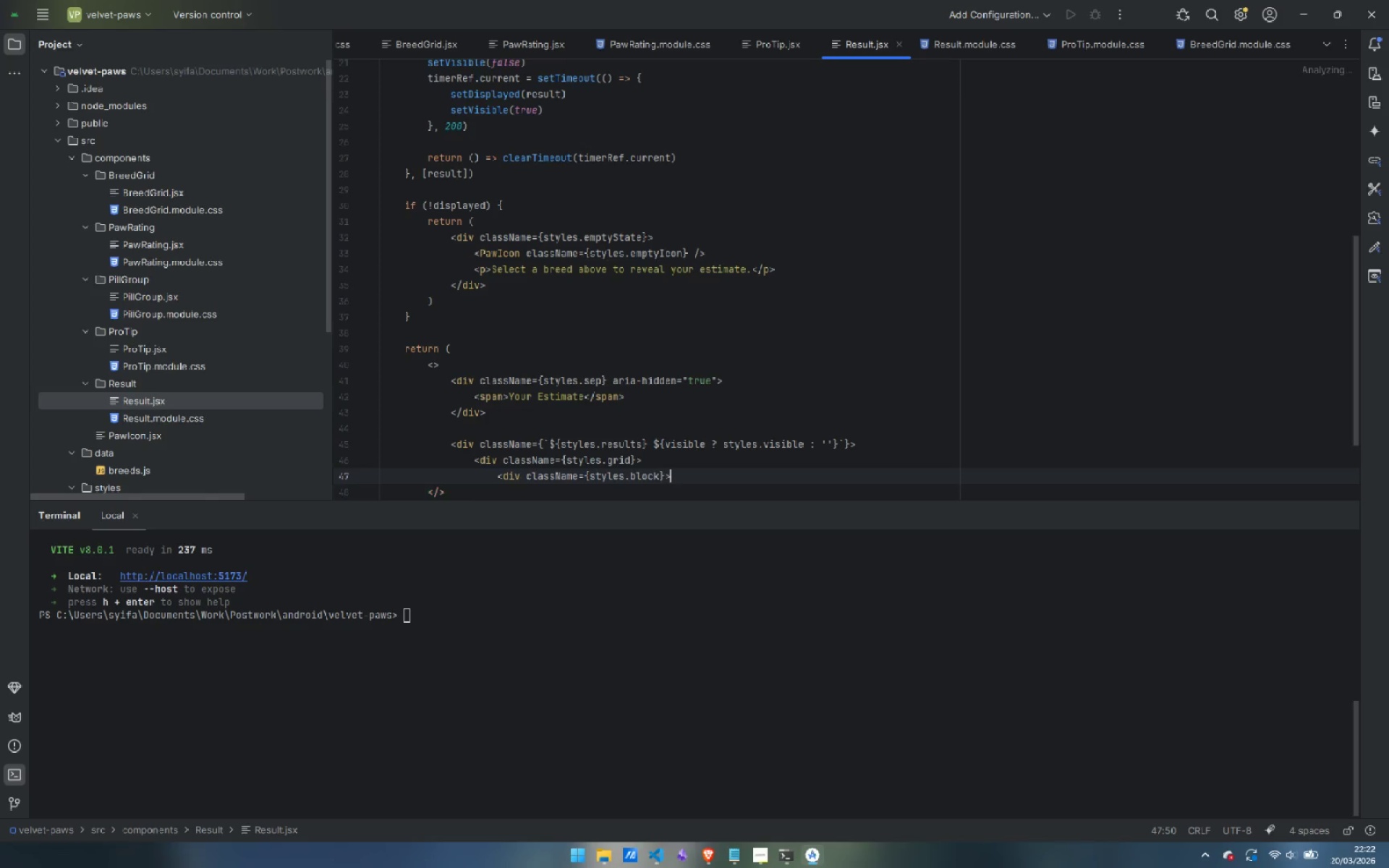 
key(Shift+Period)
 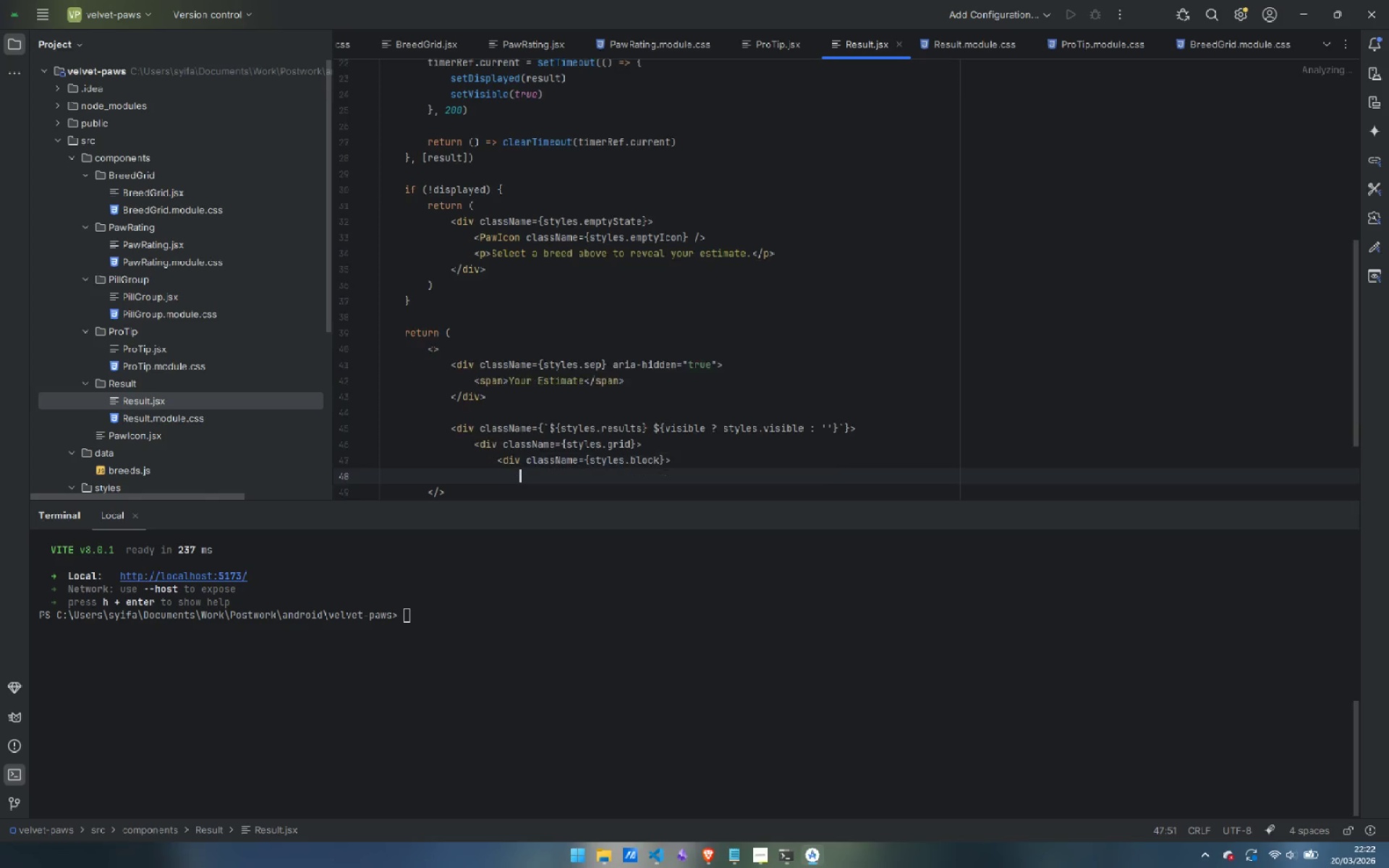 
key(Enter)
 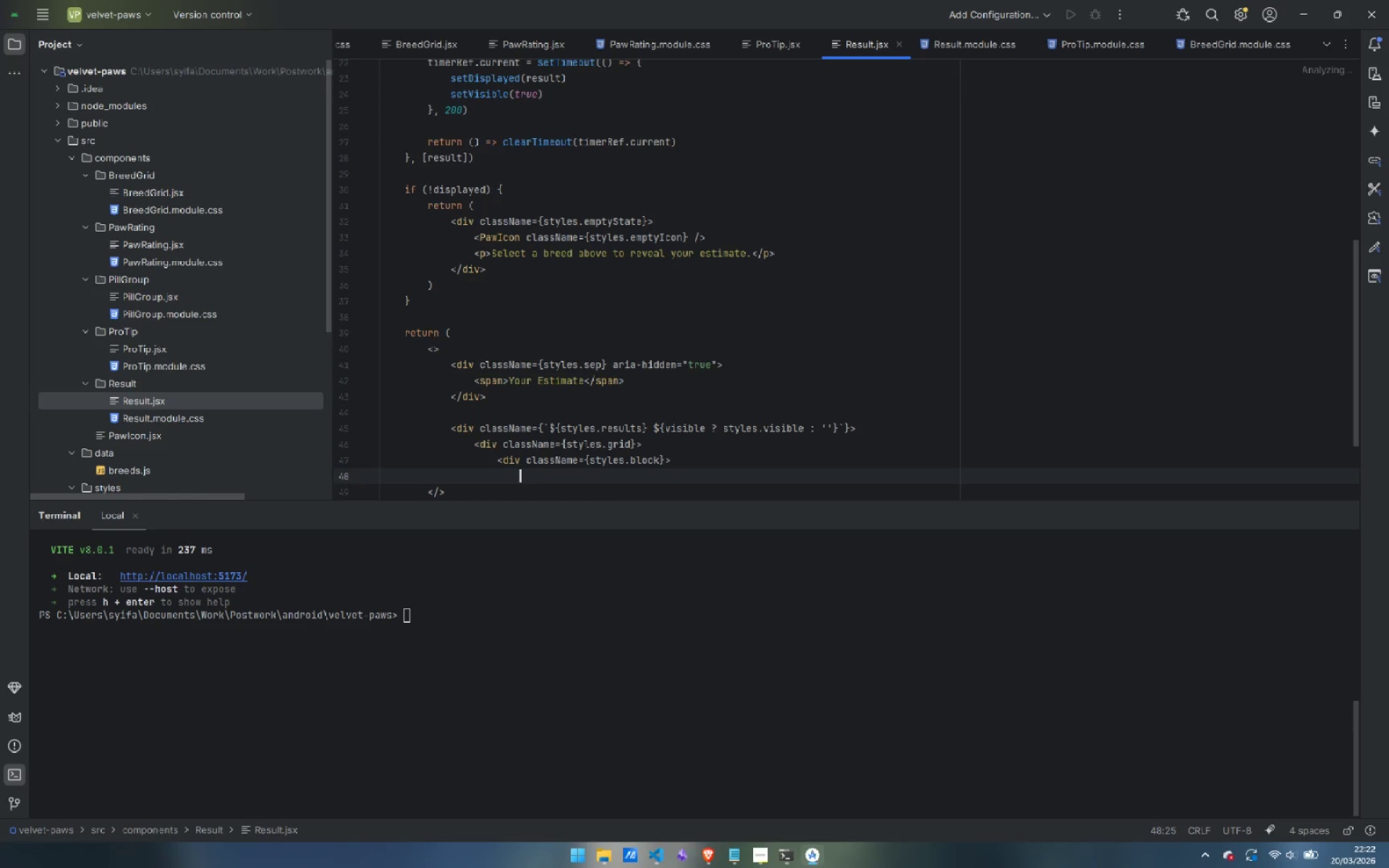 
type(<div<)
key(Backspace)
type( className={})
 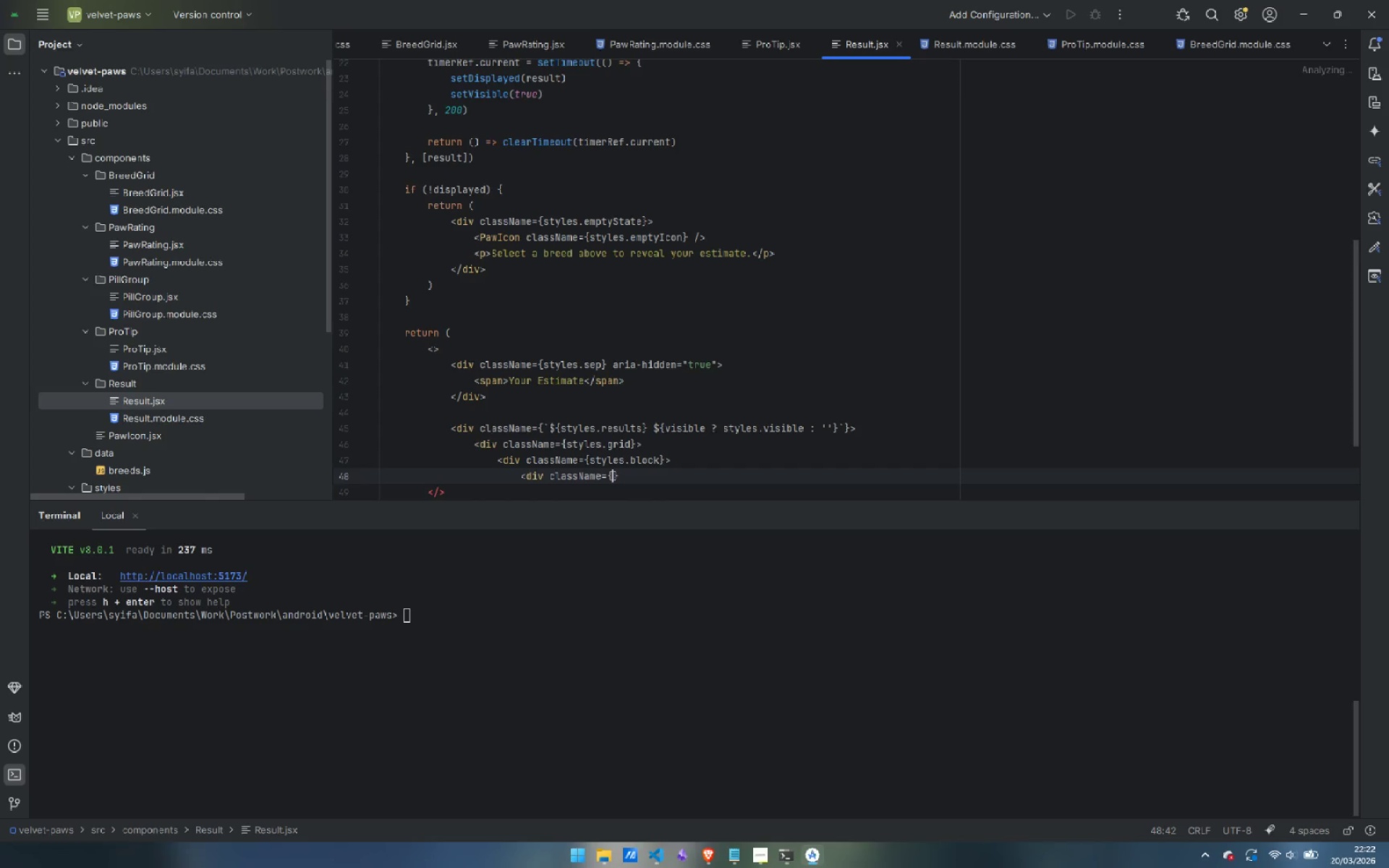 
 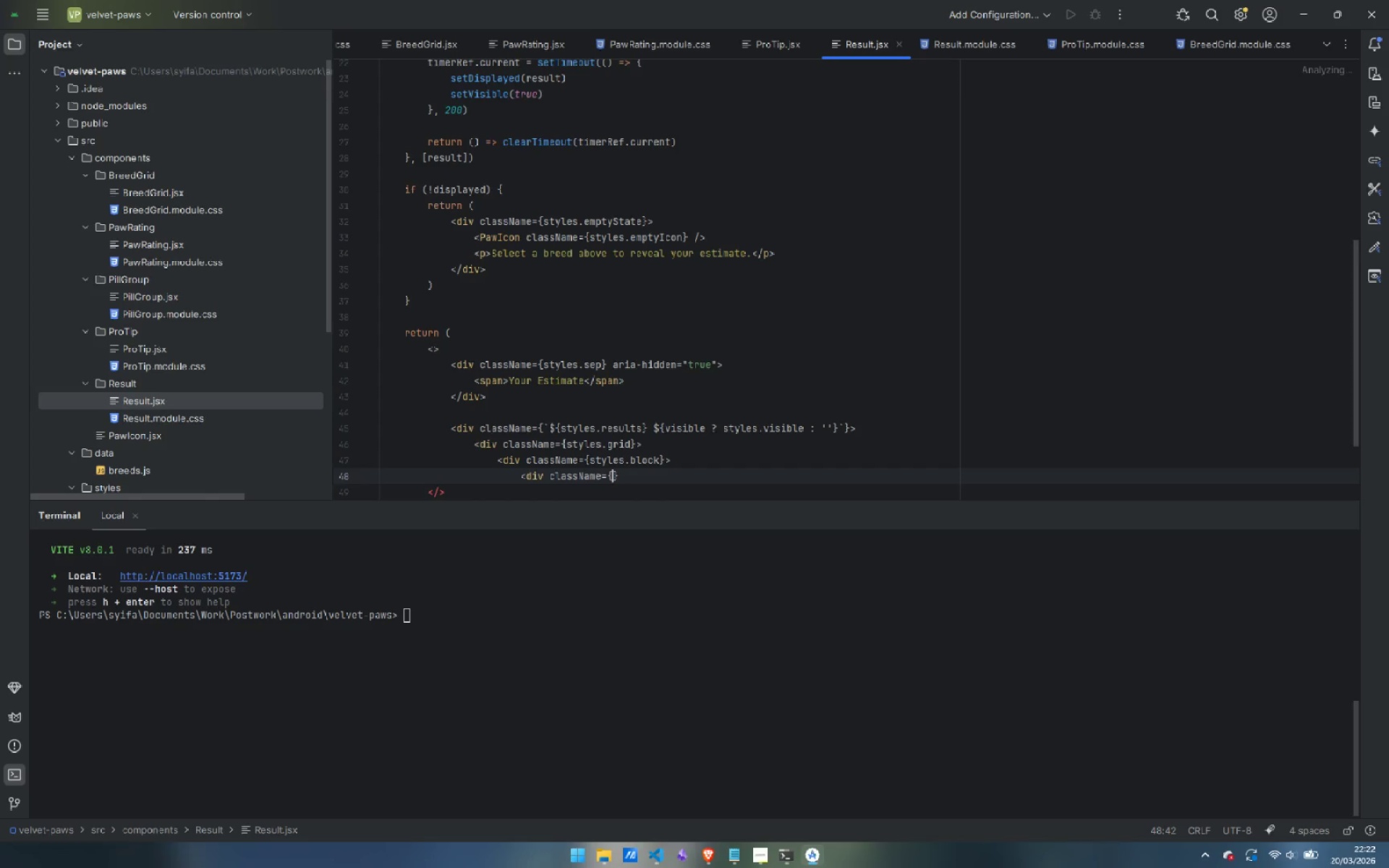 
key(ArrowLeft)
 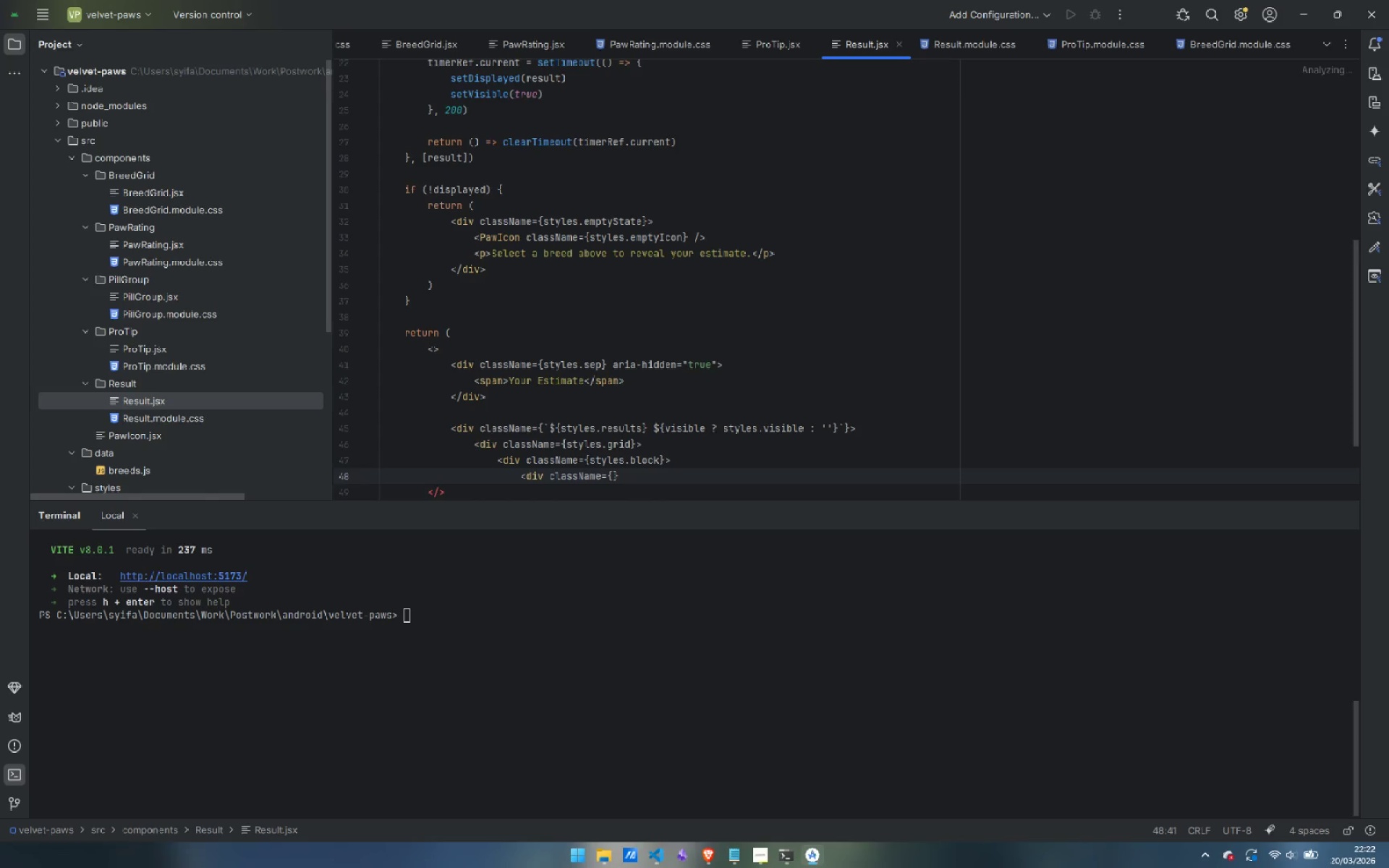 
wait(5.53)
 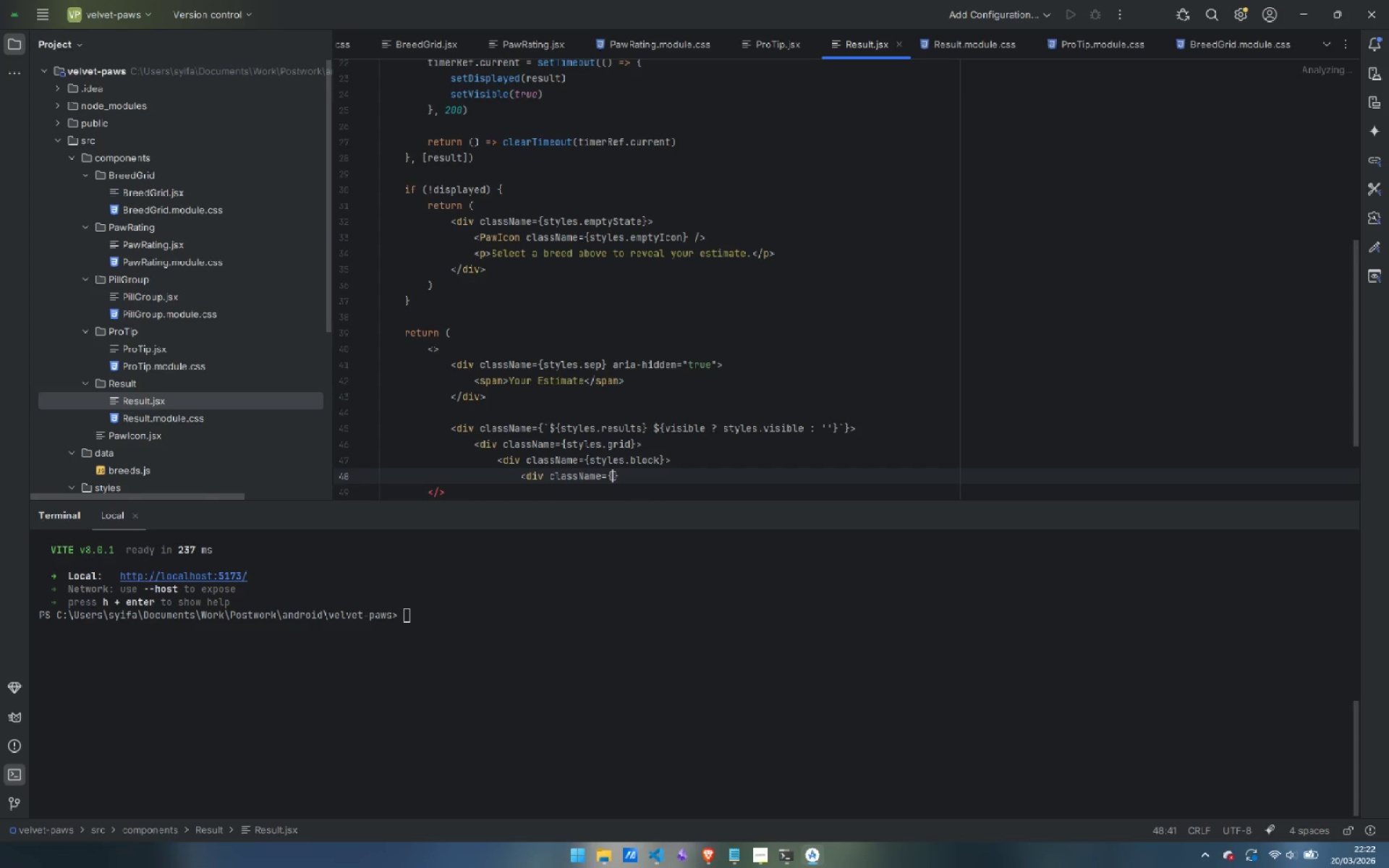 
key(Control+ArrowLeft)
 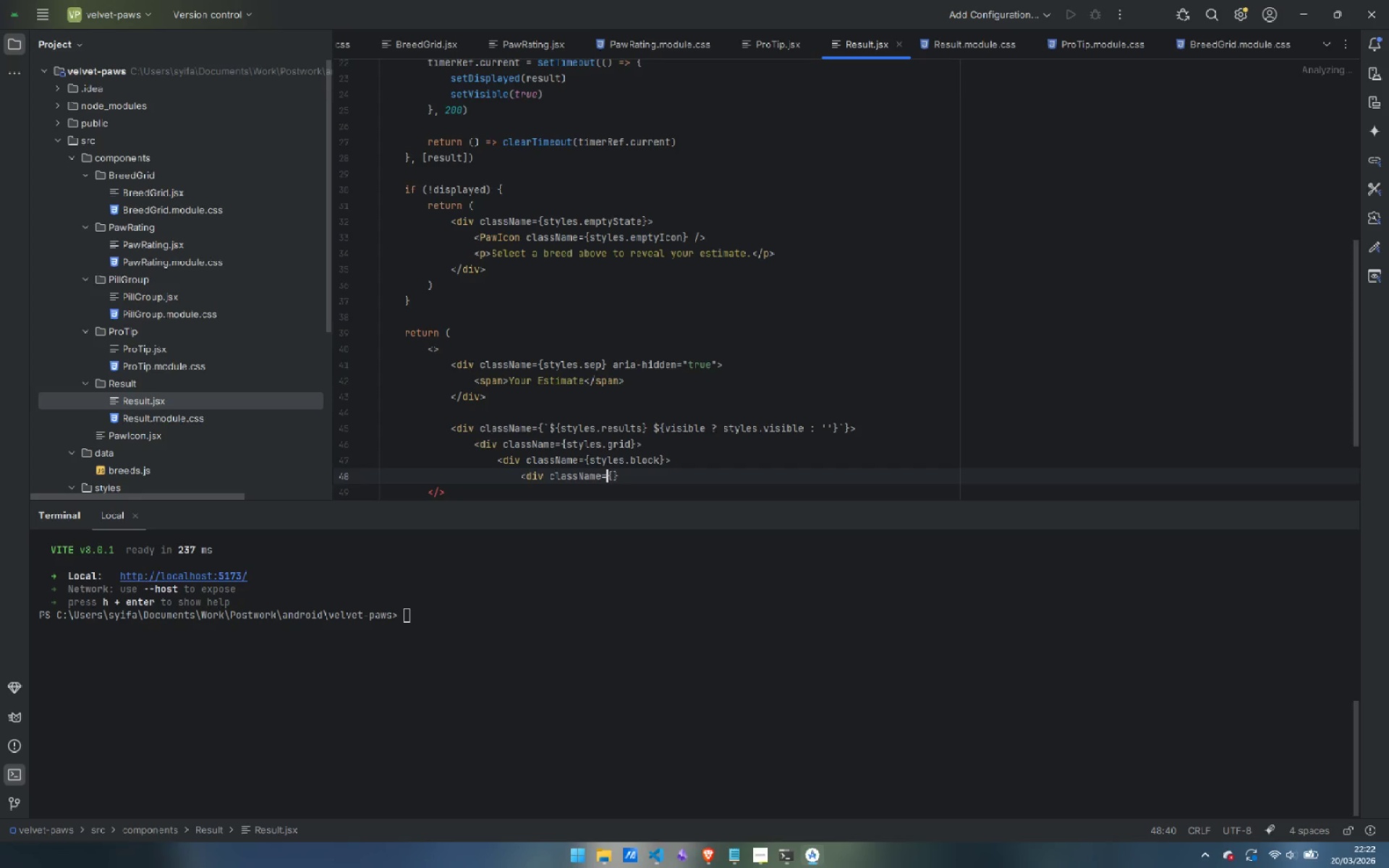 
key(Control+ArrowLeft)
 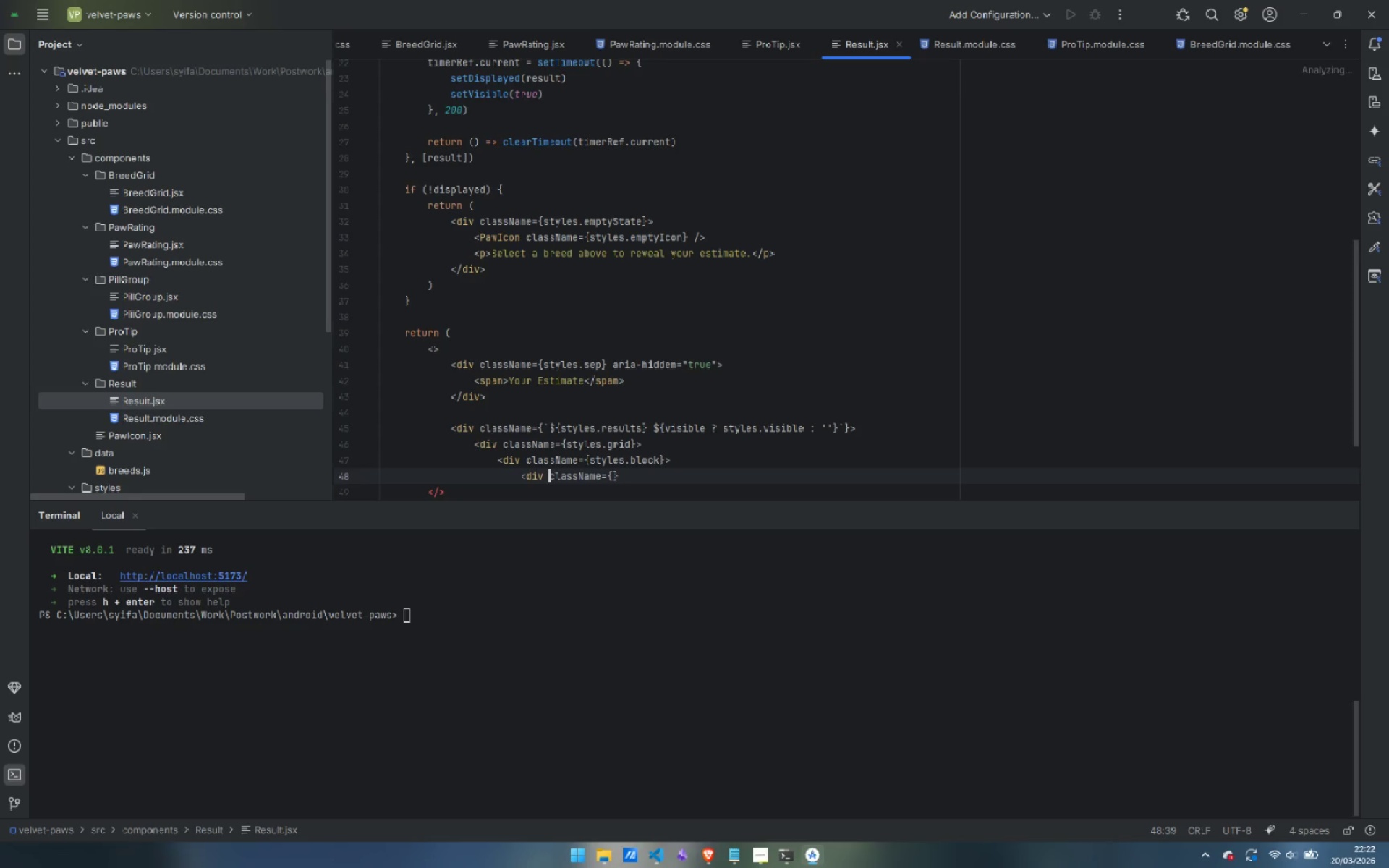 
key(Control+ArrowLeft)
 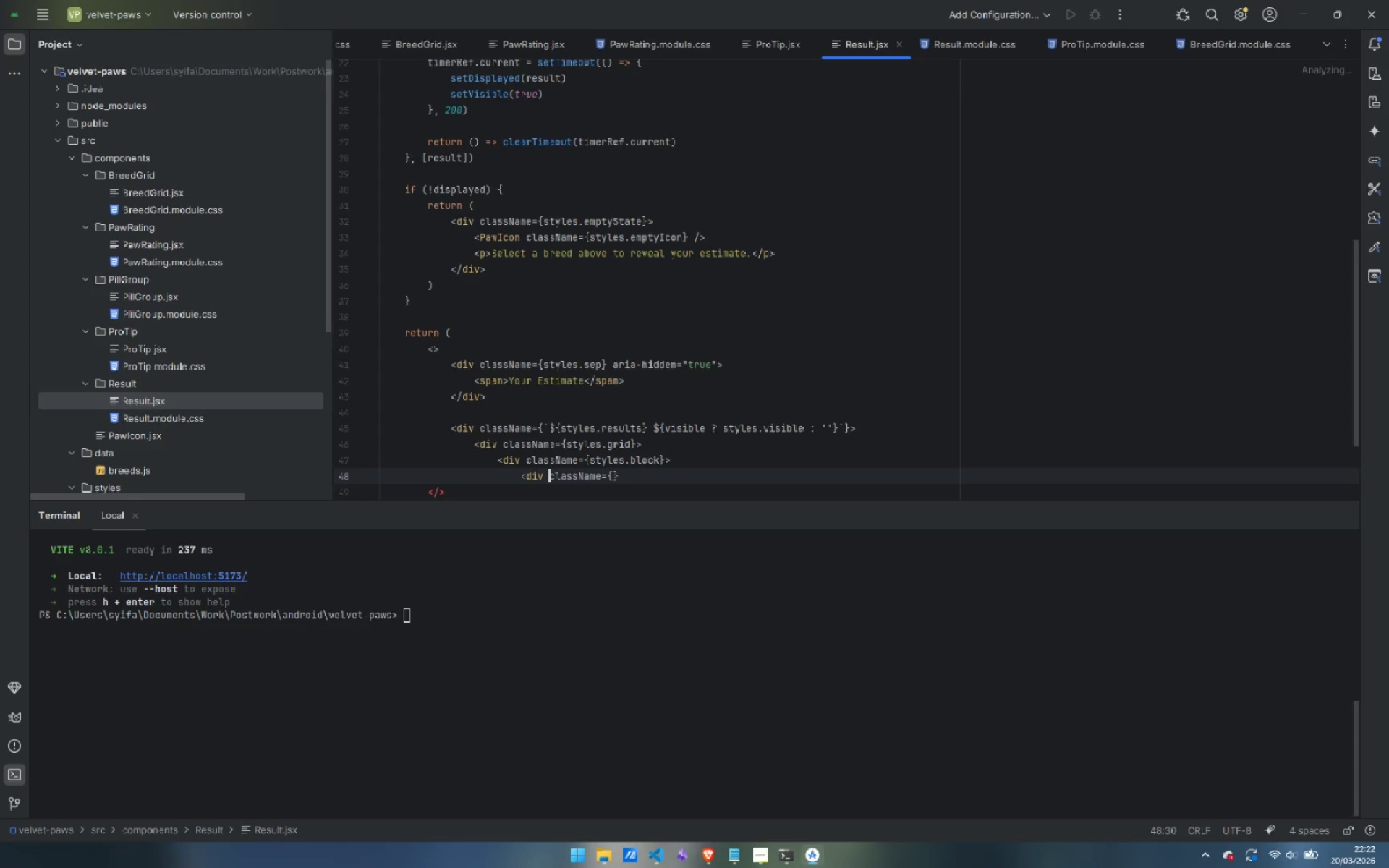 
key(Control+ArrowLeft)
 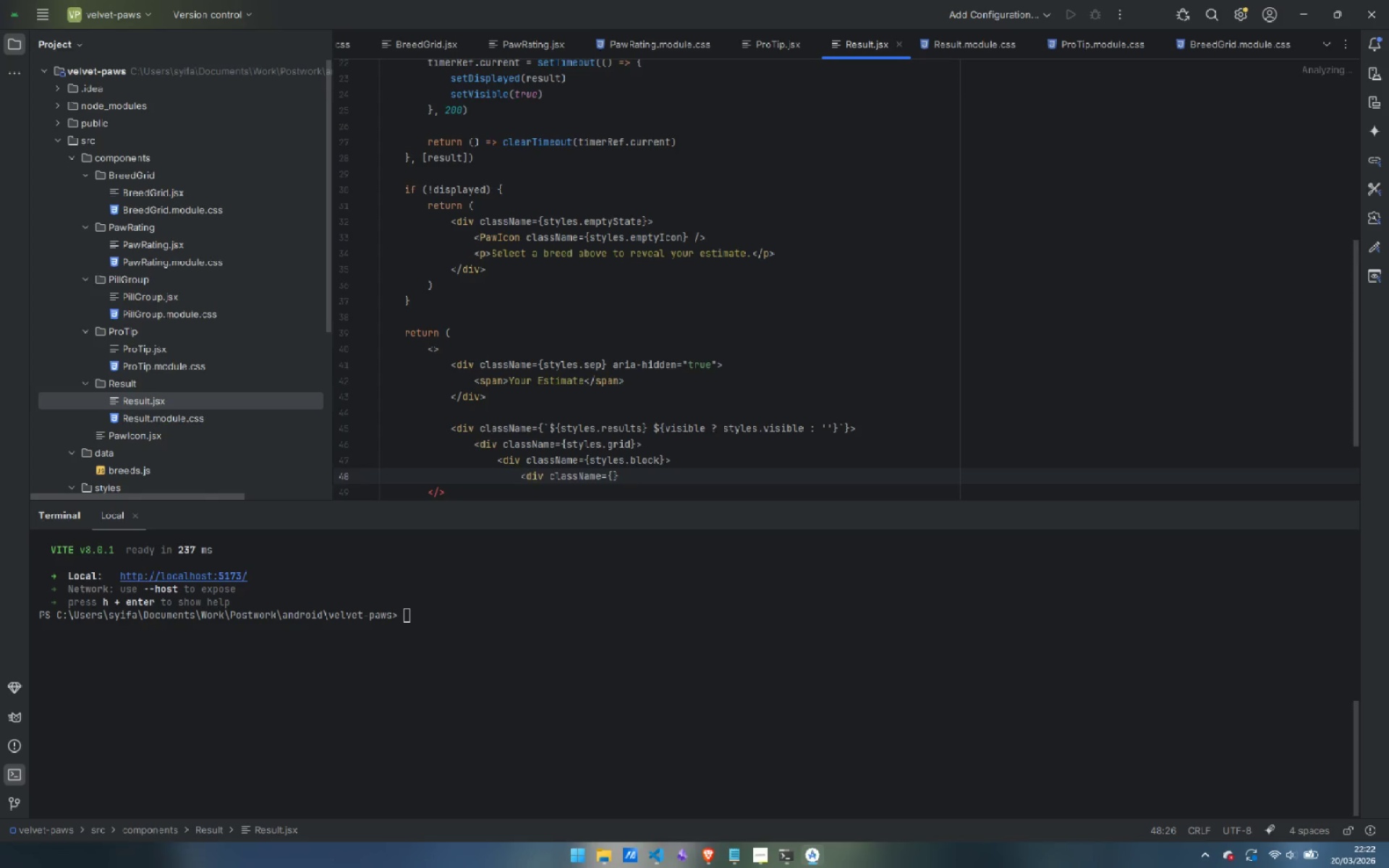 
key(Control+ArrowRight)
 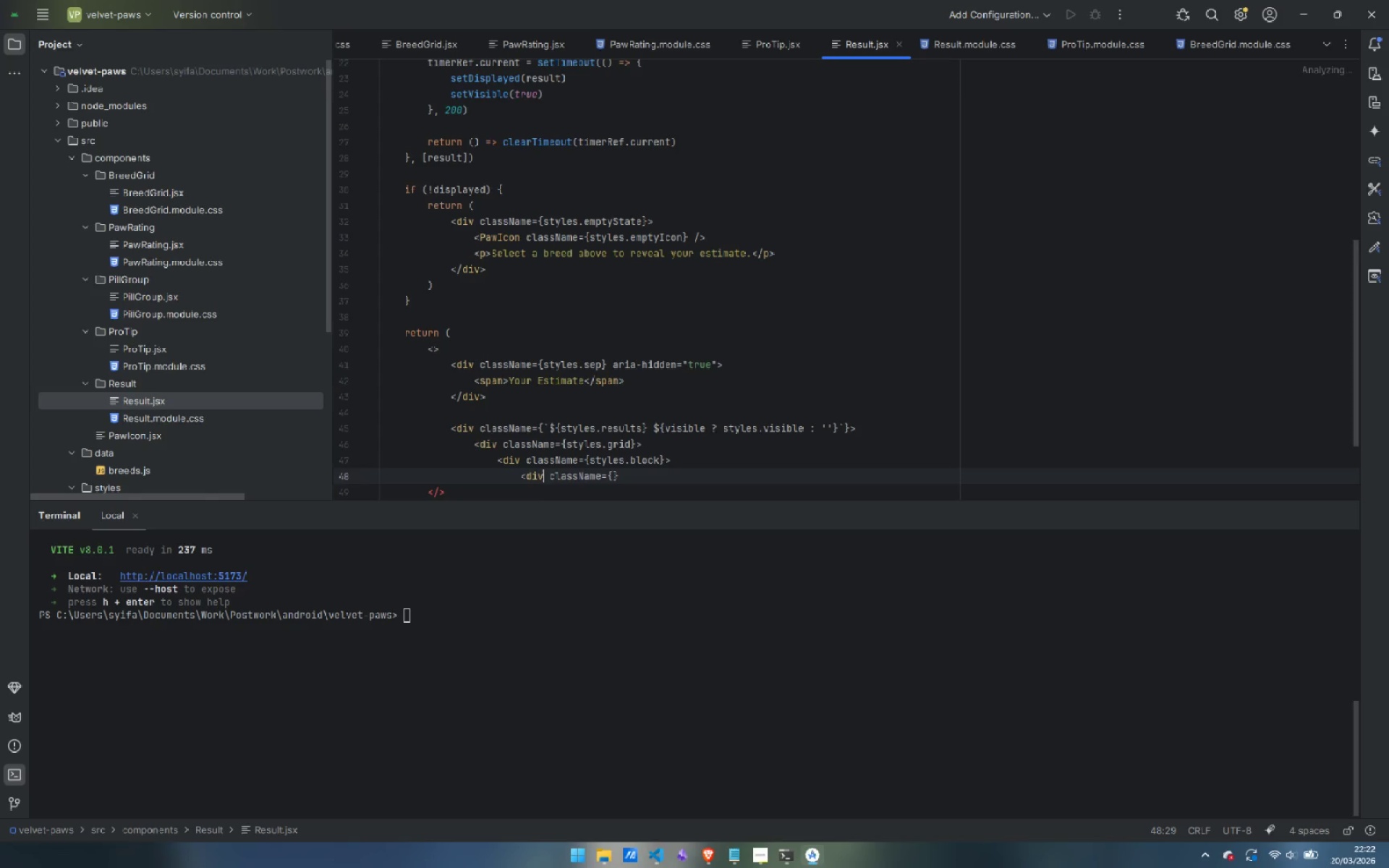 
key(Control+ControlLeft)
 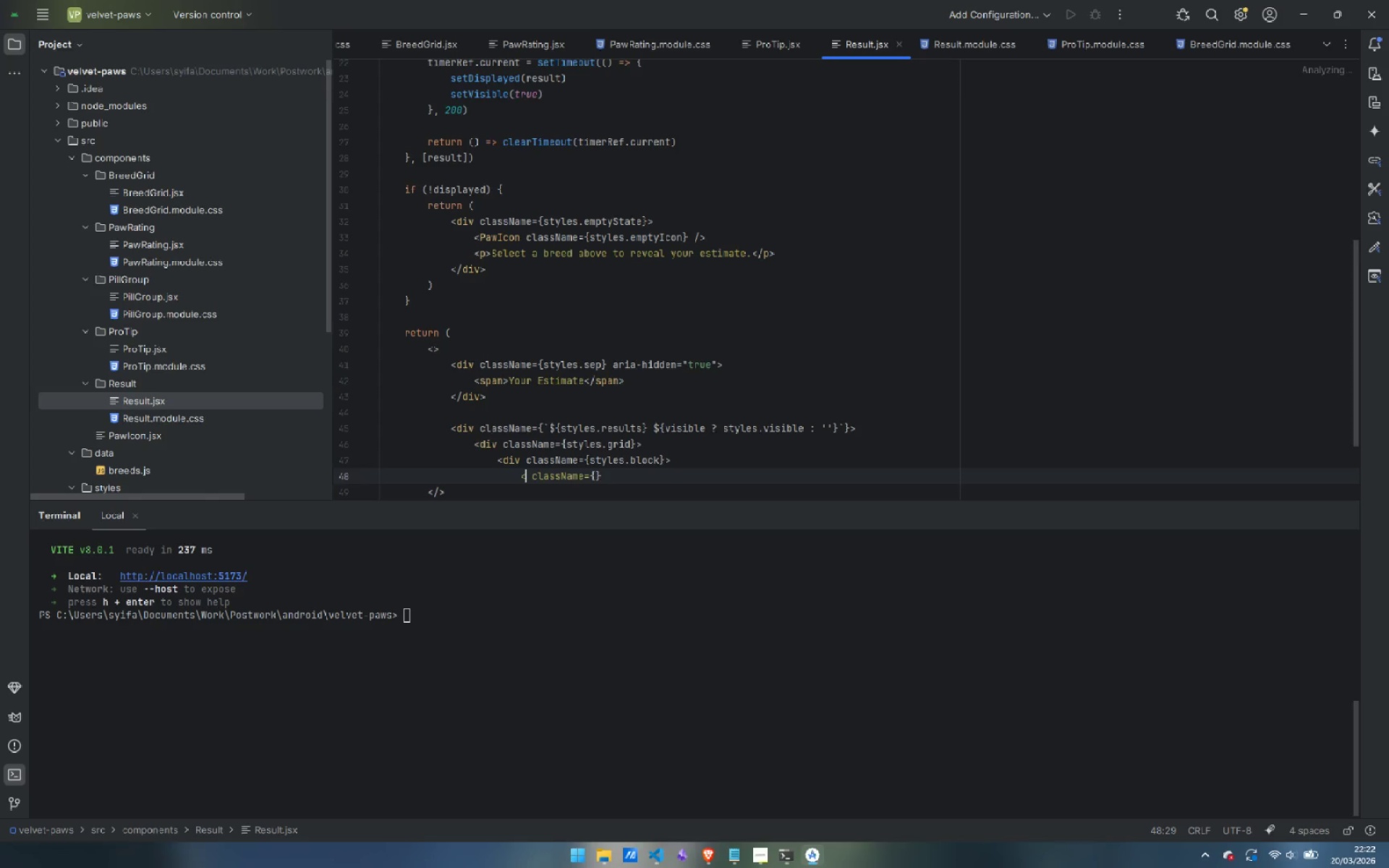 
key(Control+Backspace)
 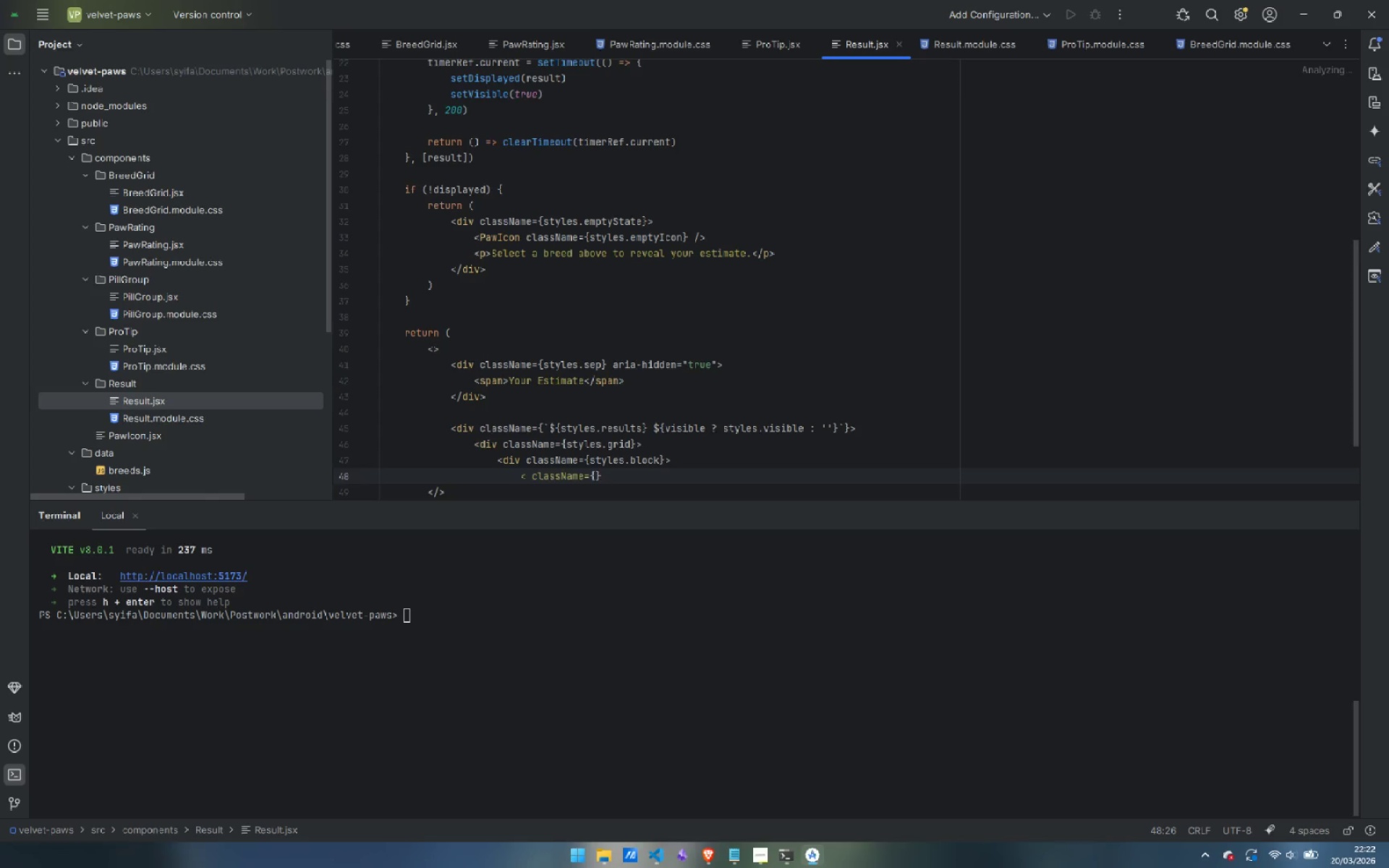 
key(P)
 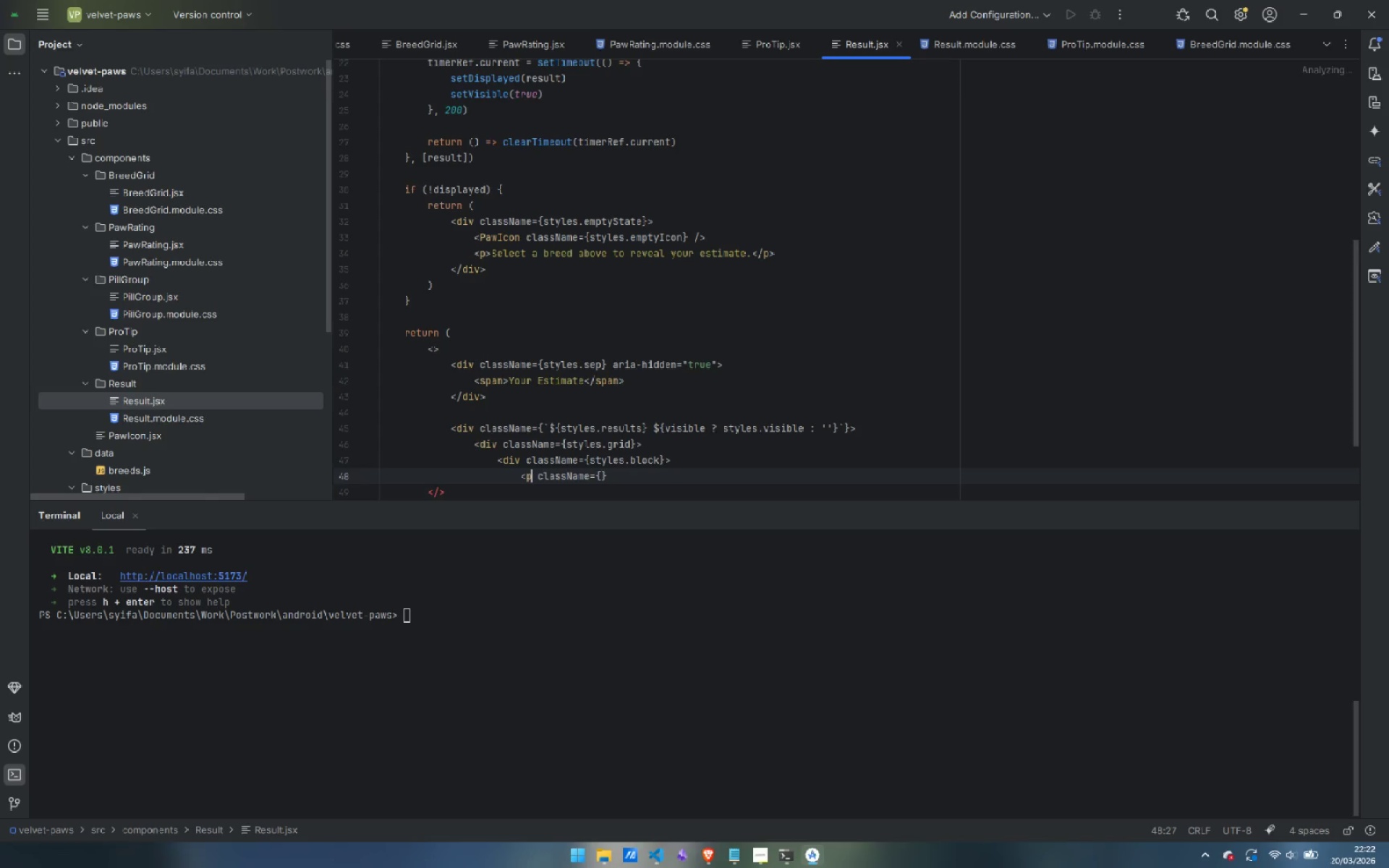 
key(Control+ArrowRight)
 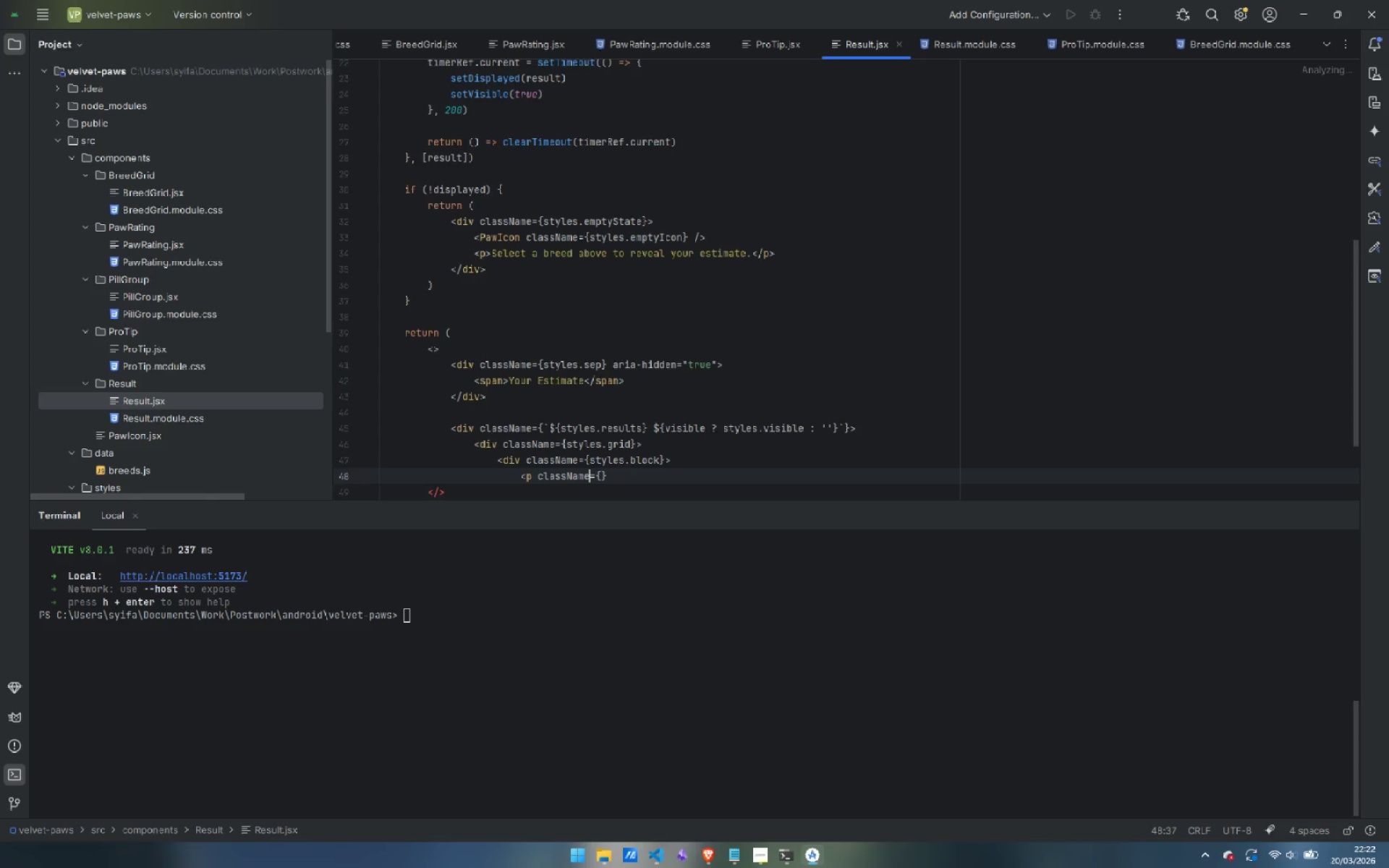 
key(Control+ArrowRight)
 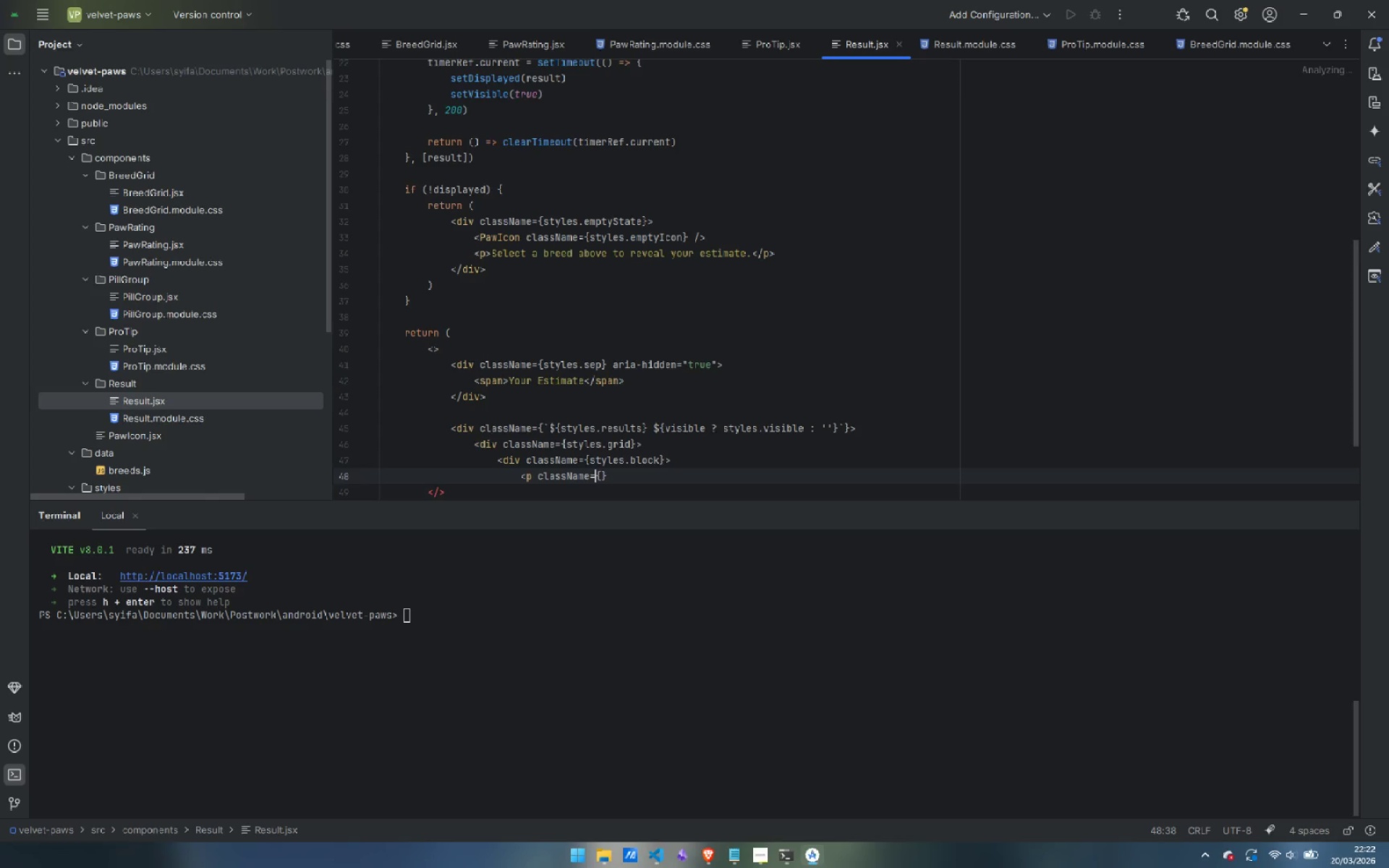 
key(ArrowRight)
 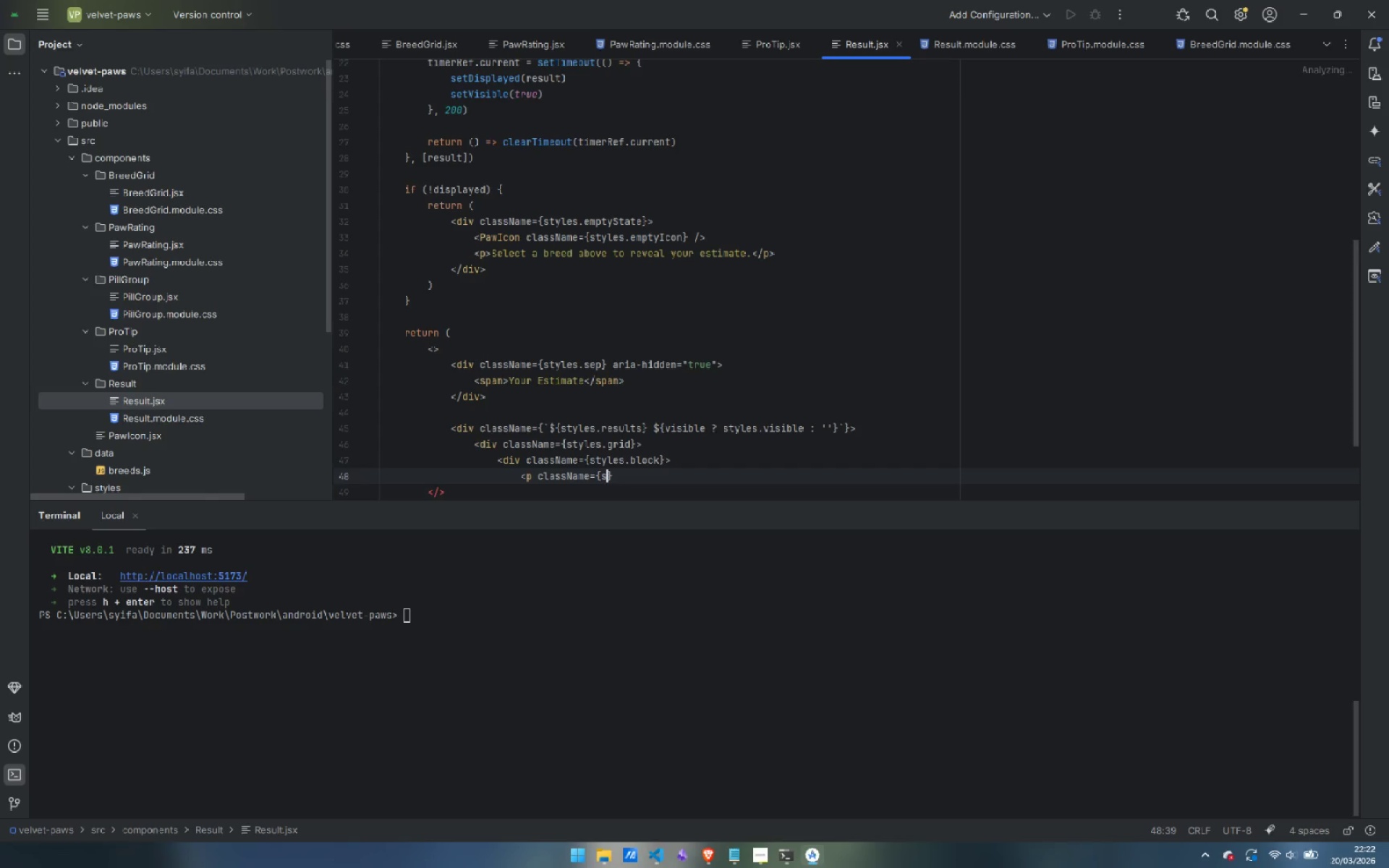 
type(styles.meta)
 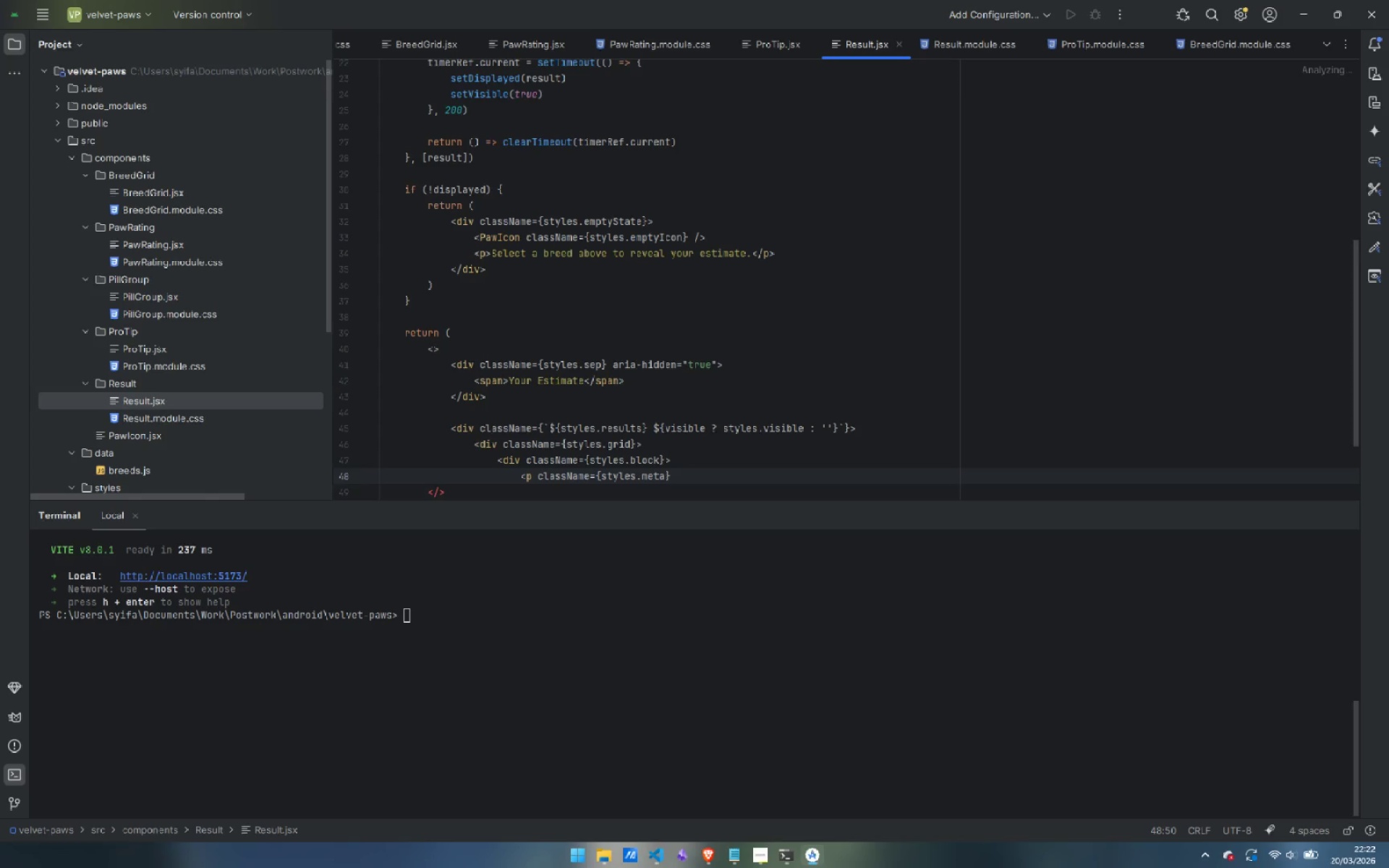 
key(ArrowRight)
 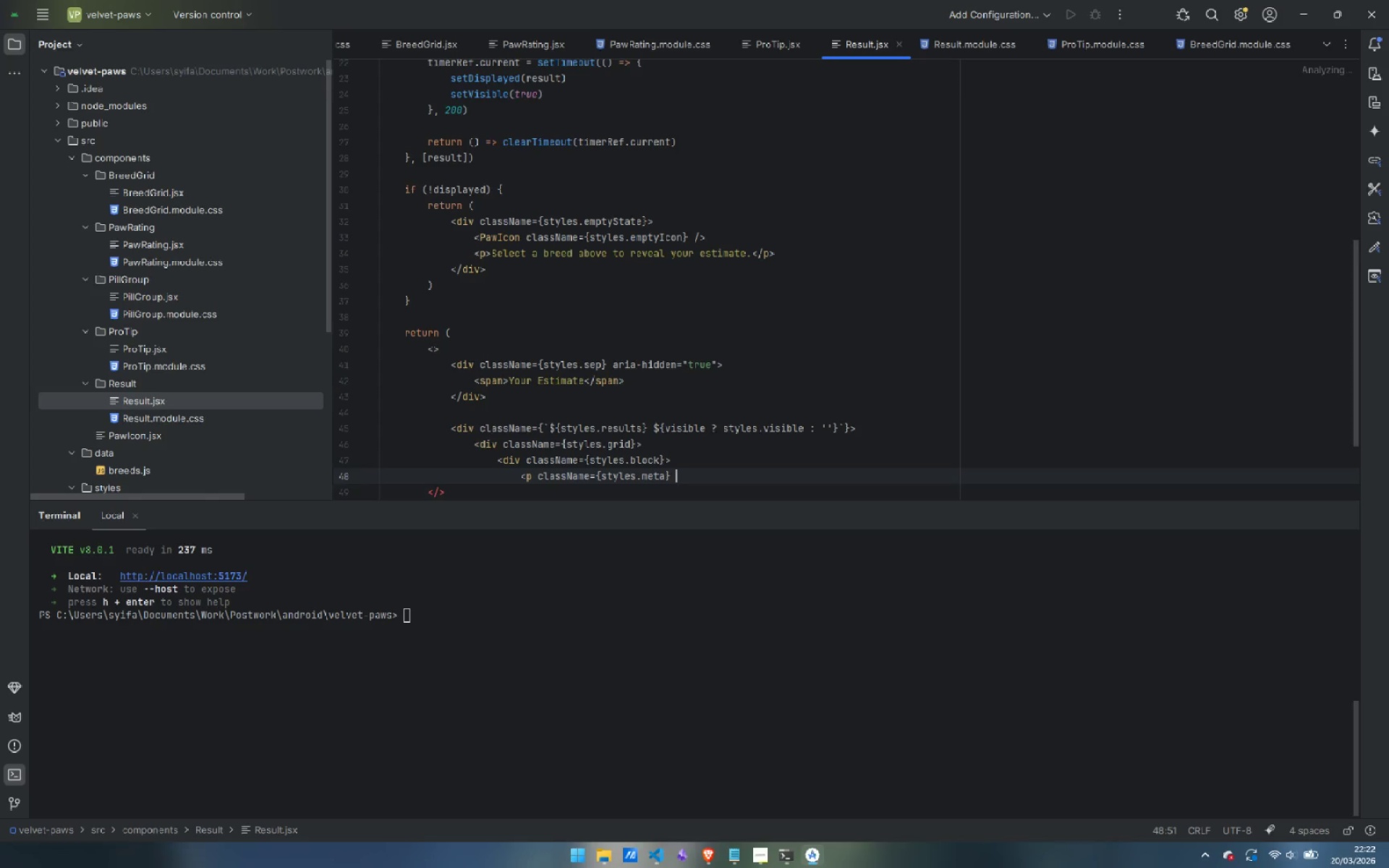 
type( )
key(Backspace)
type(>Grooming Interval<p>)
 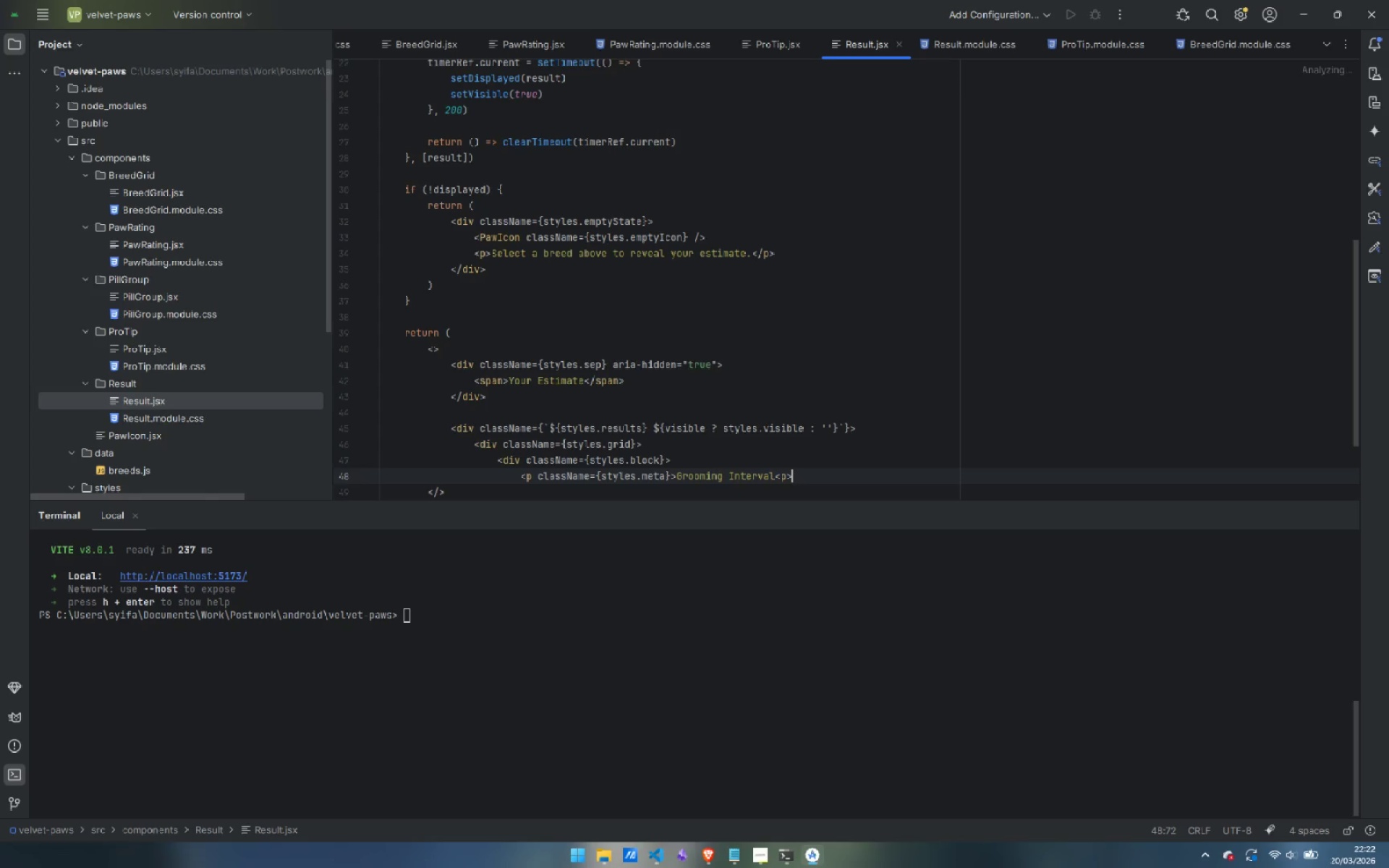 
key(Enter)
 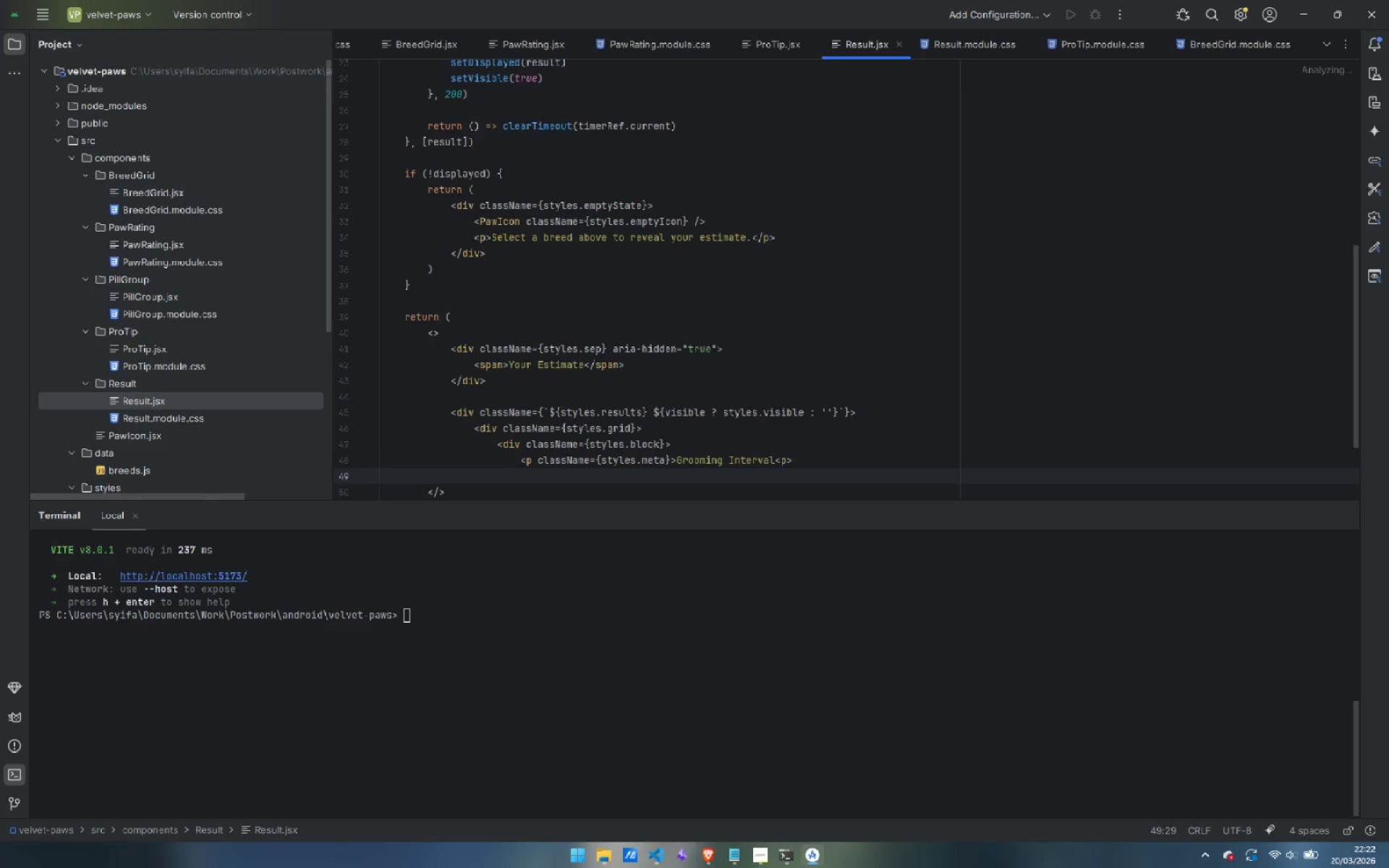 
key(Backspace)
 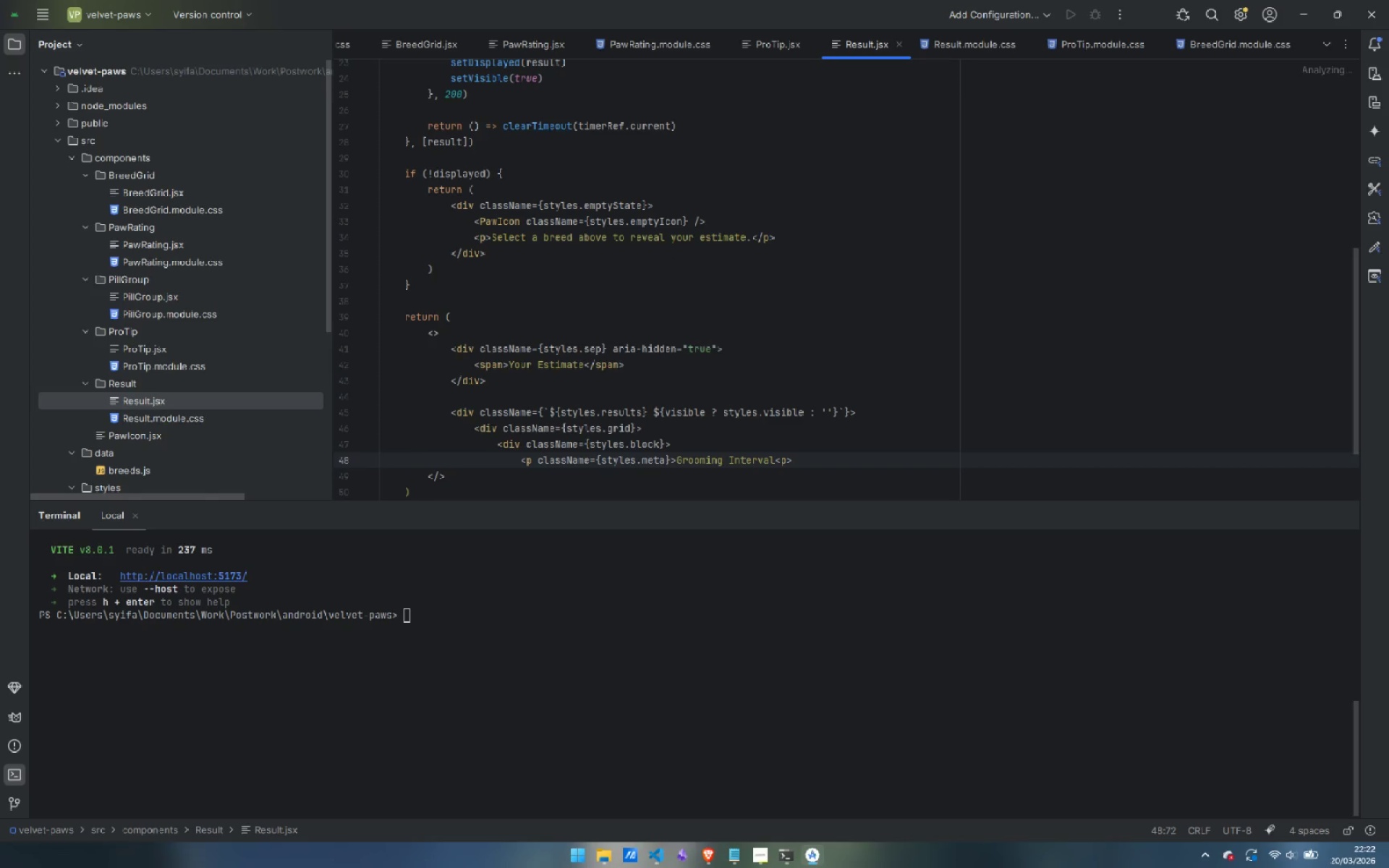 
key(Enter)
 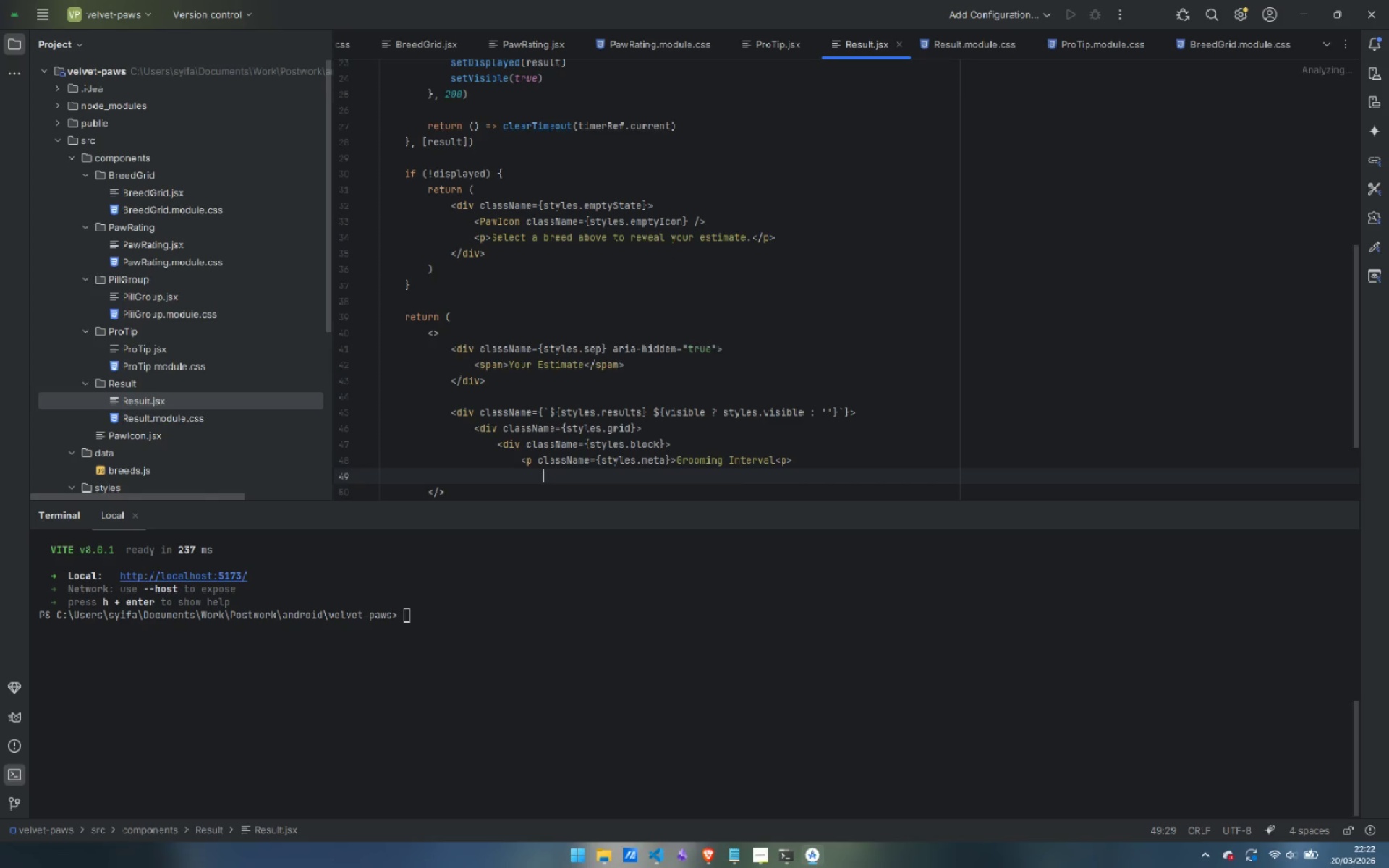 
key(Shift+ArrowLeft)
 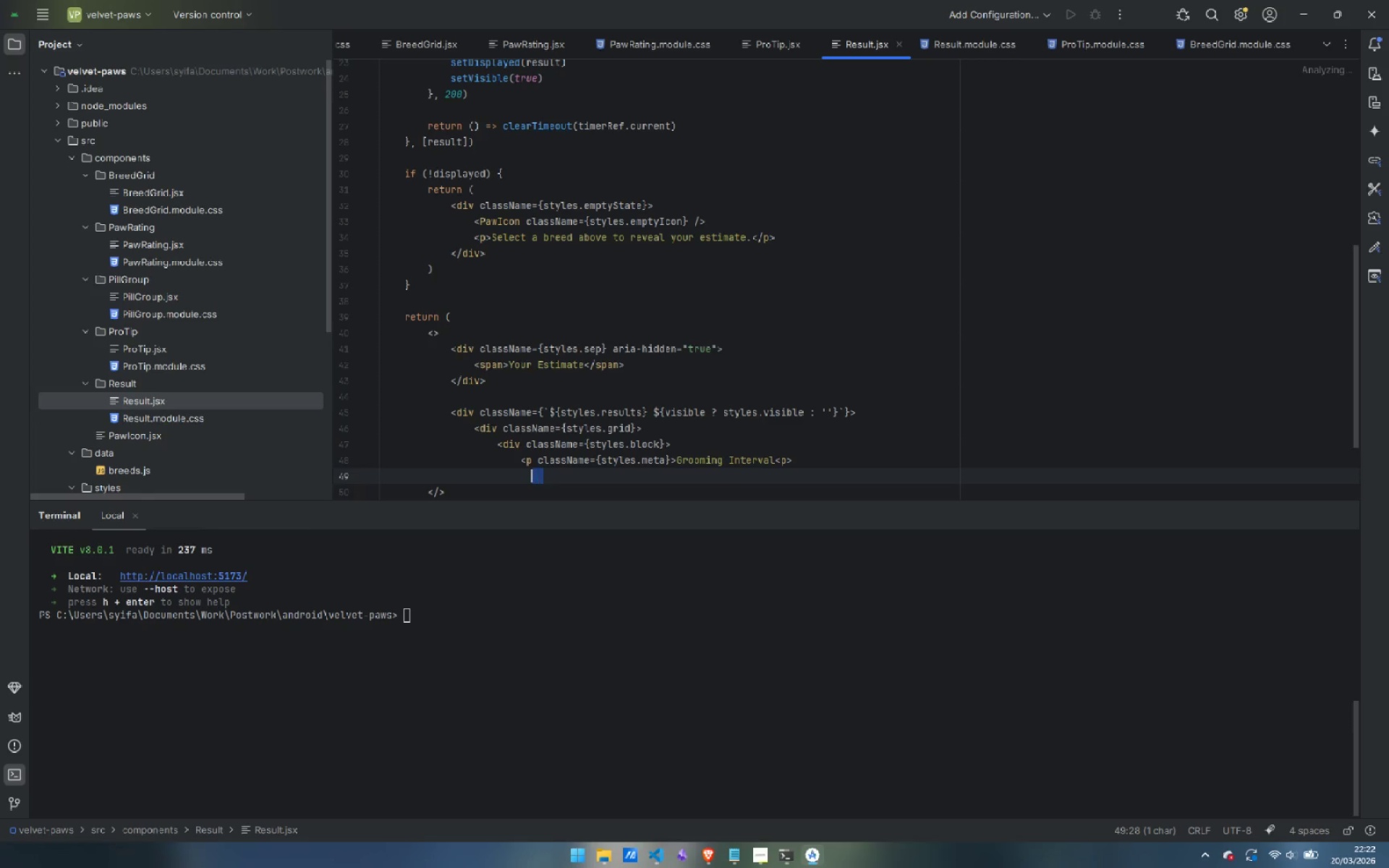 
key(Shift+ArrowLeft)
 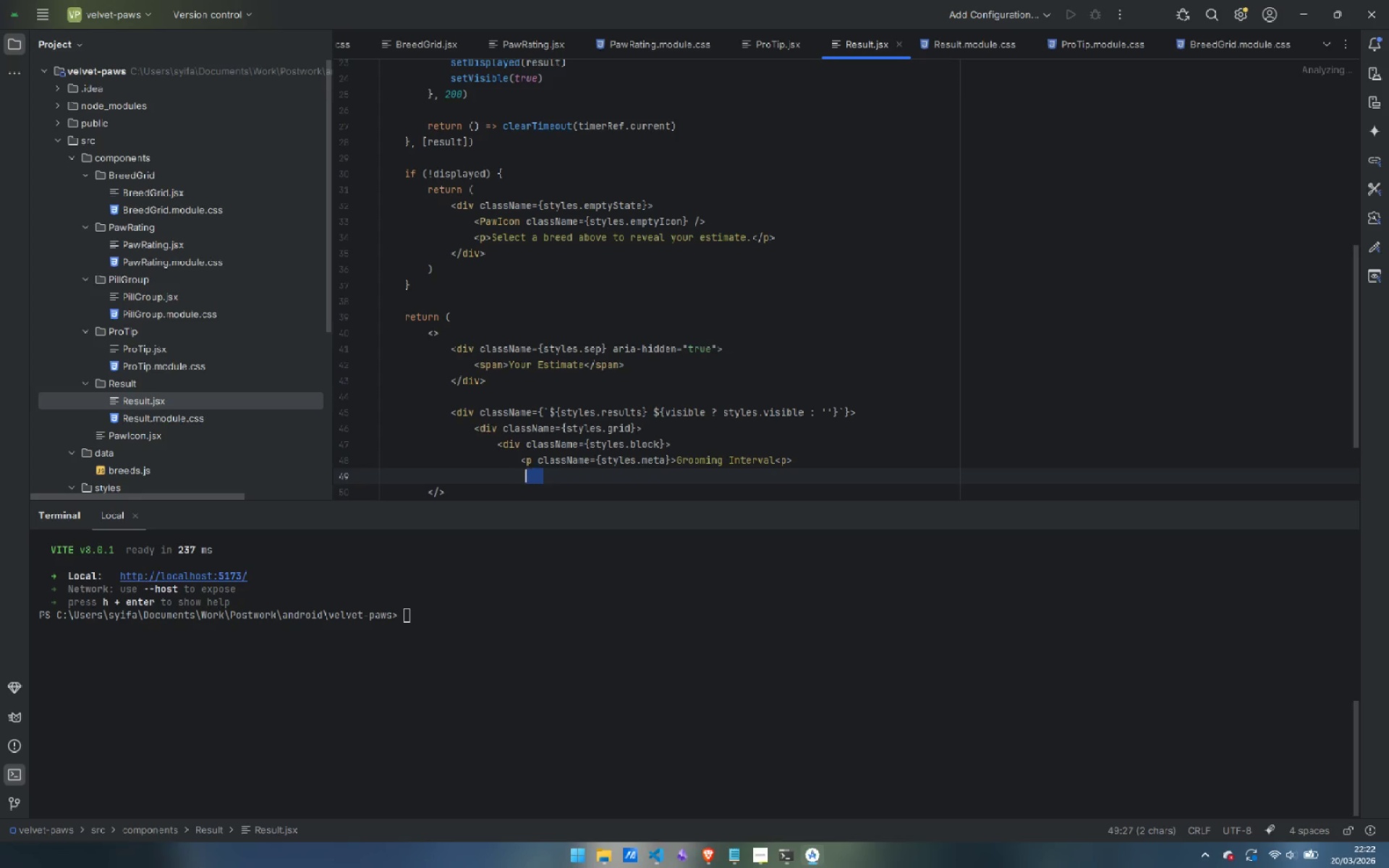 
key(Shift+ArrowLeft)
 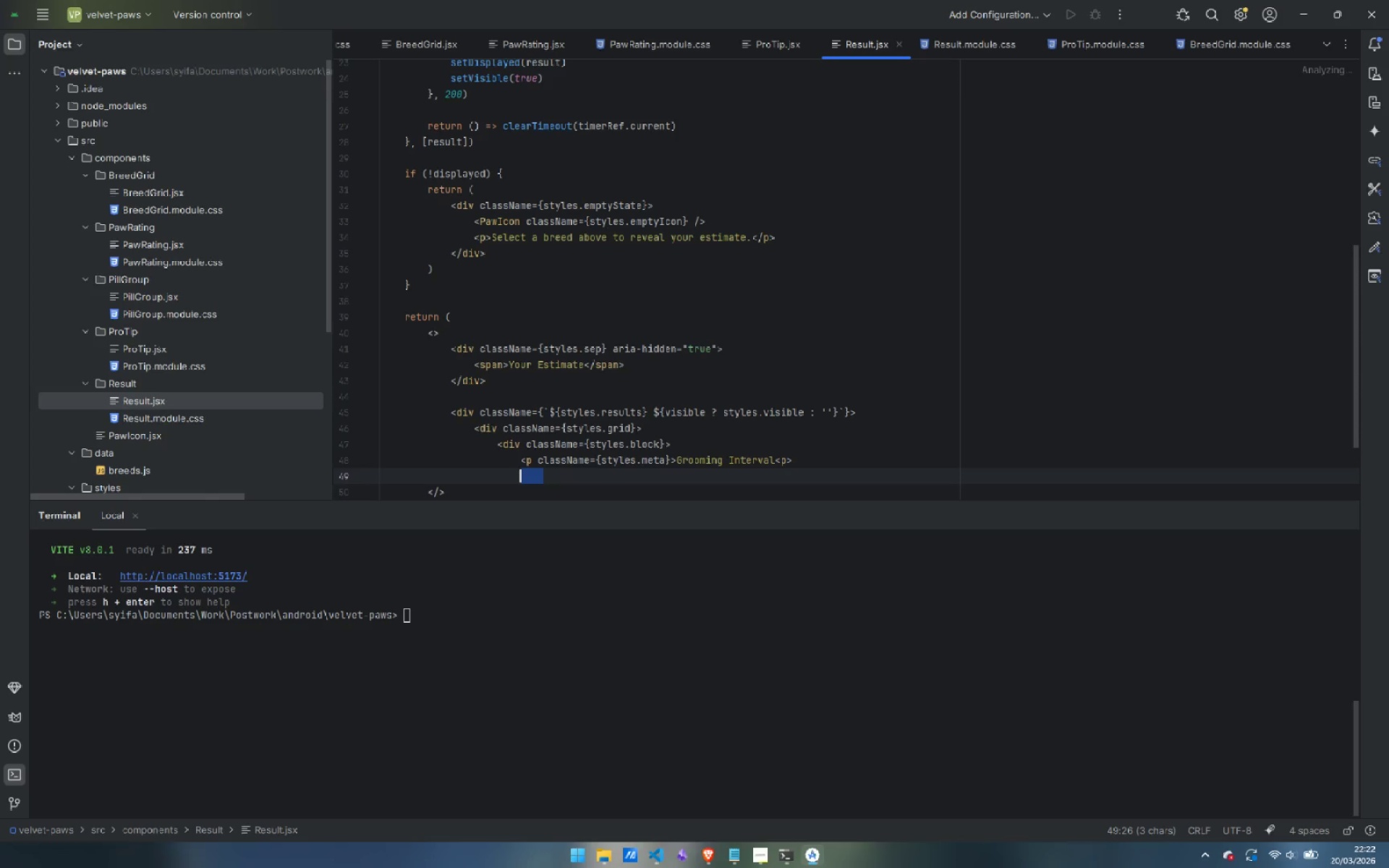 
key(Shift+ArrowLeft)
 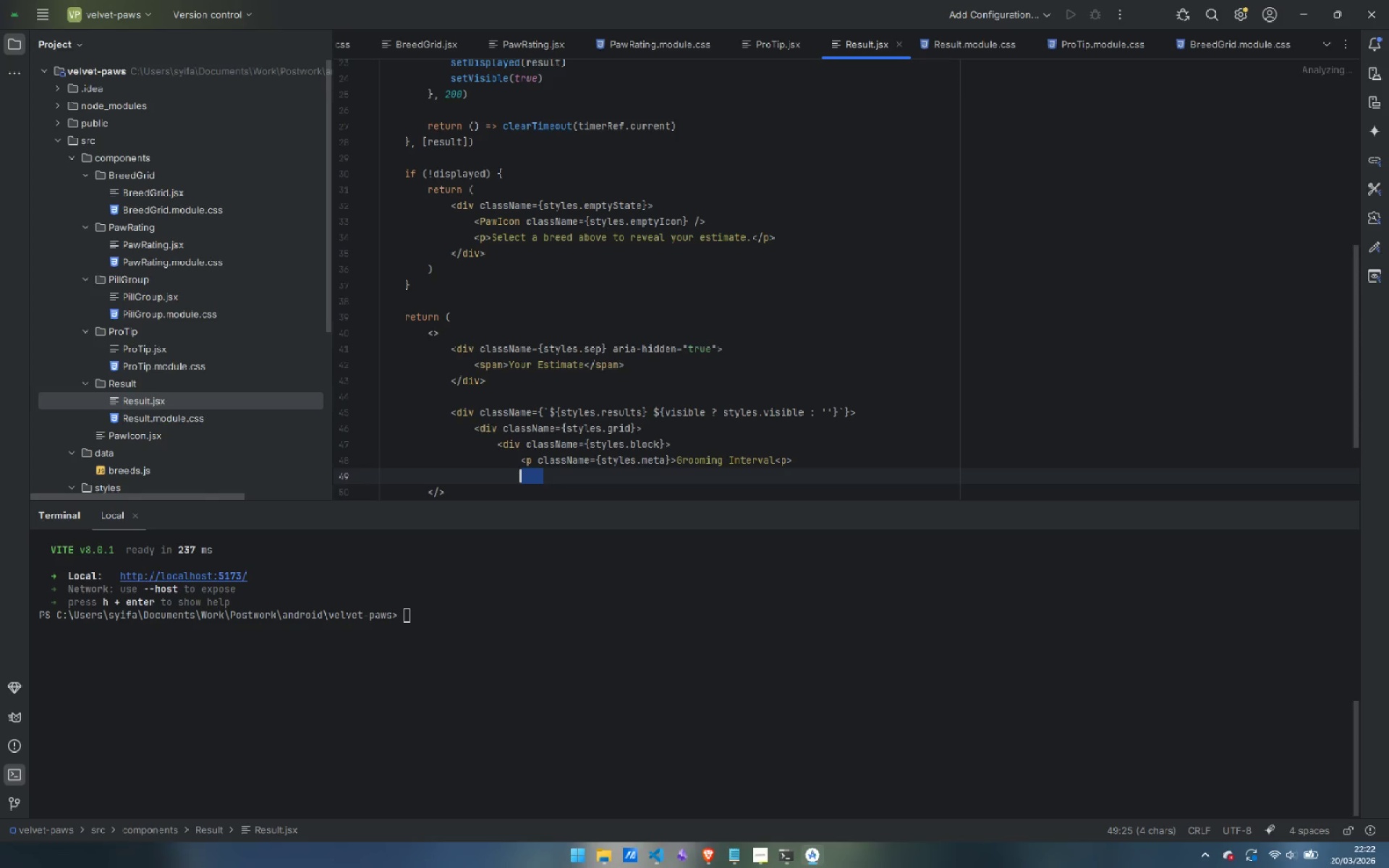 
key(Backspace)
 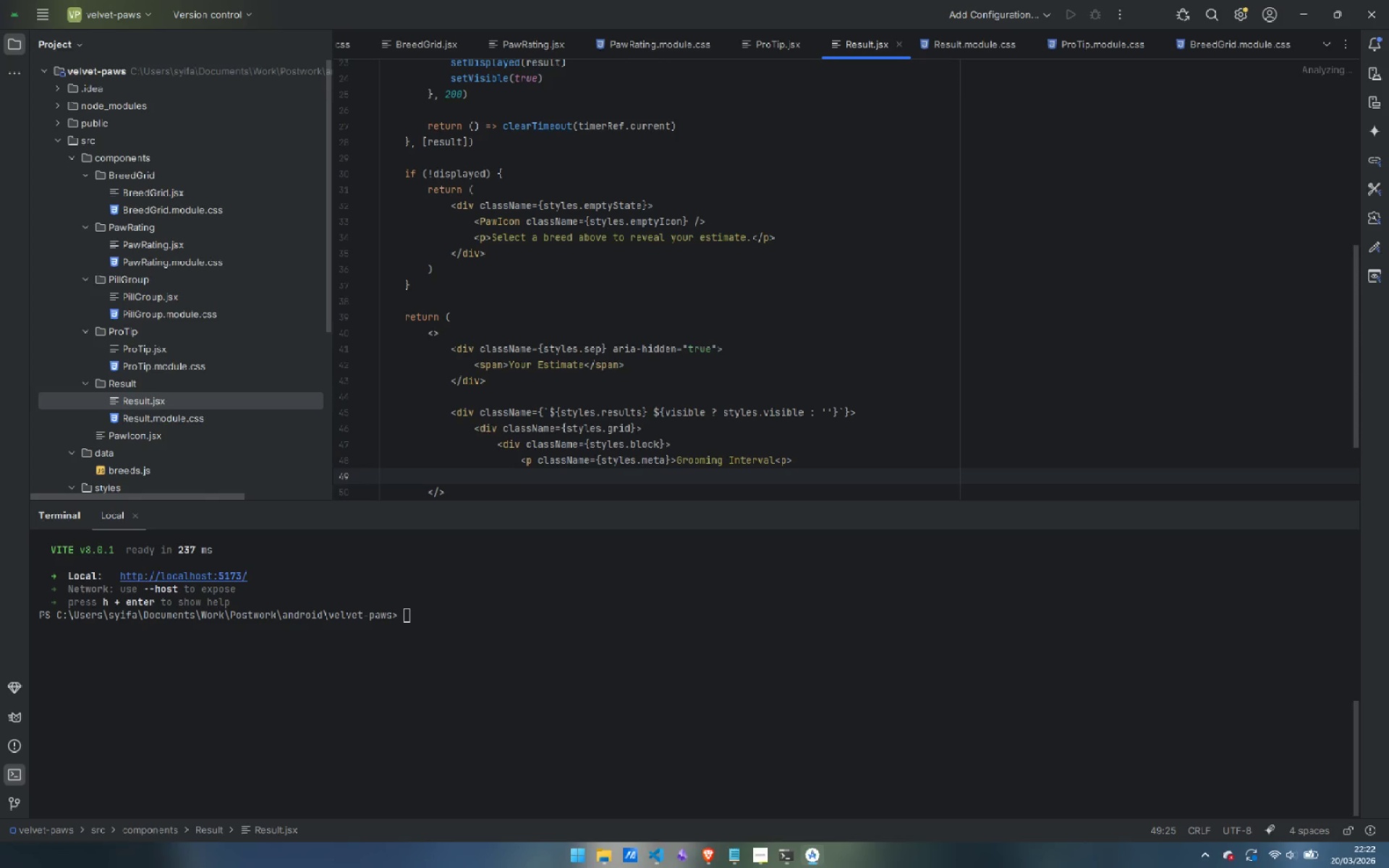 
type(<div>)
 